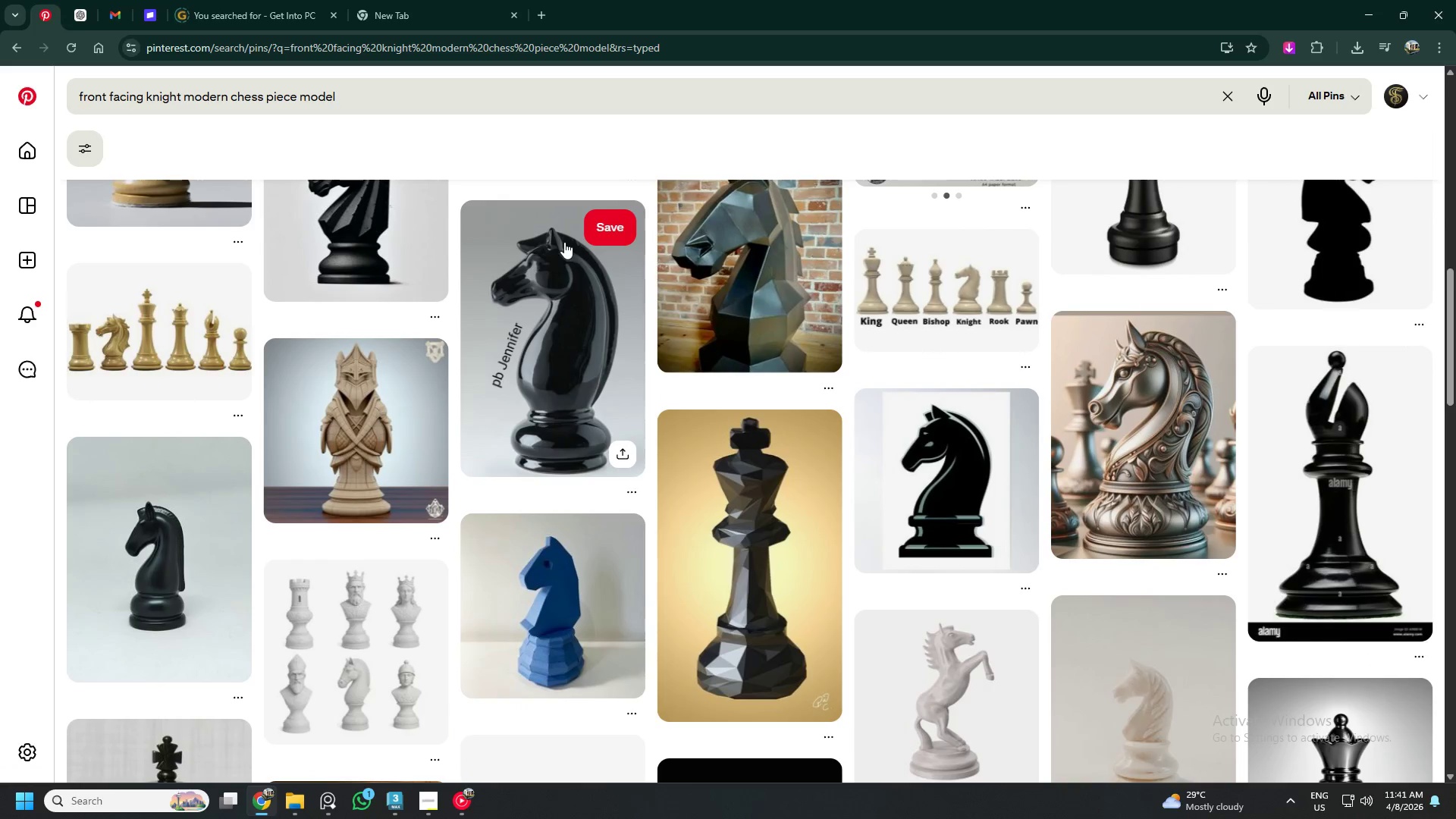 
scroll: coordinate [850, 425], scroll_direction: down, amount: 30.0
 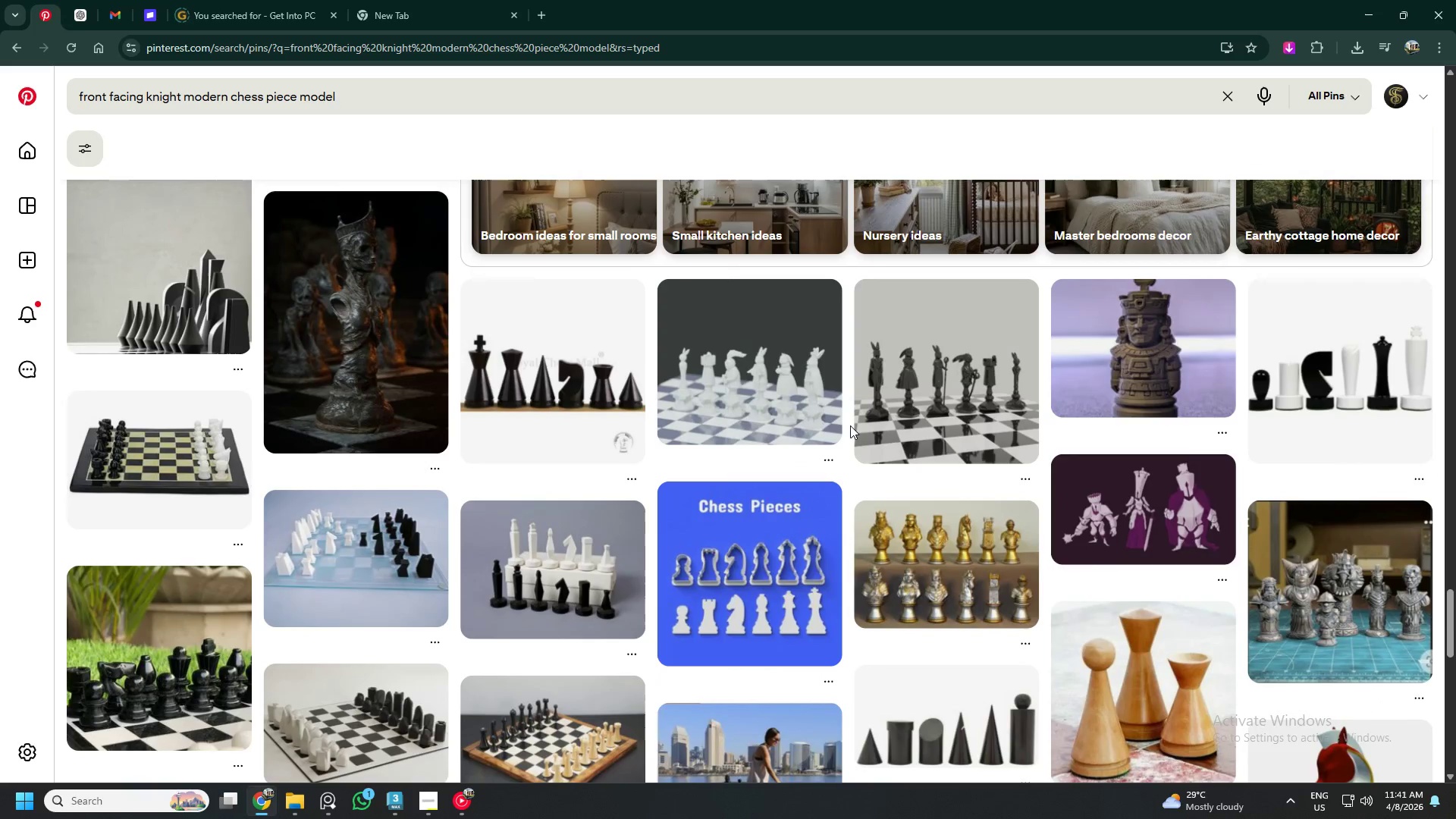 
left_click([350, 95])
 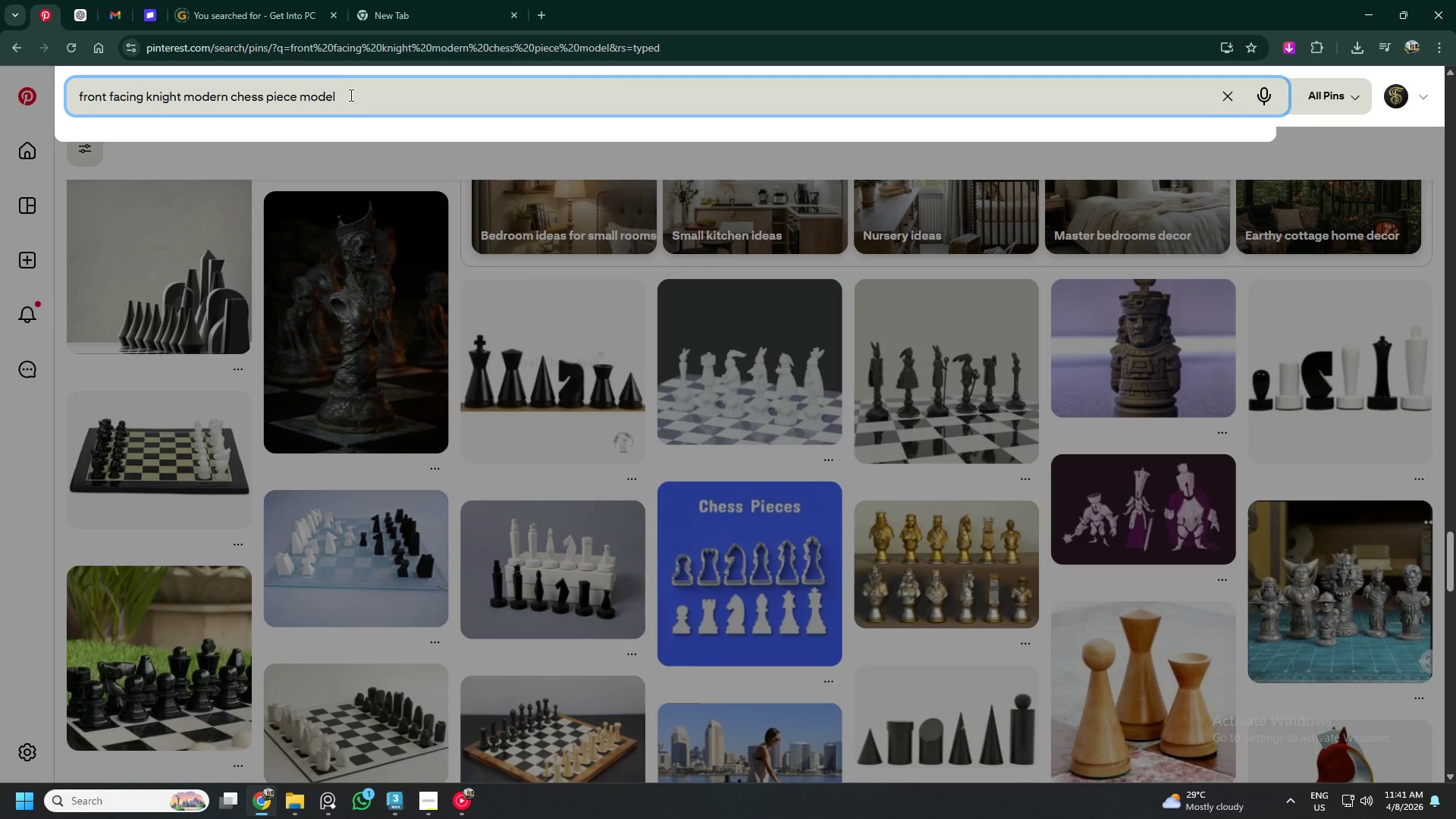 
hold_key(key=Backspace, duration=1.5)
 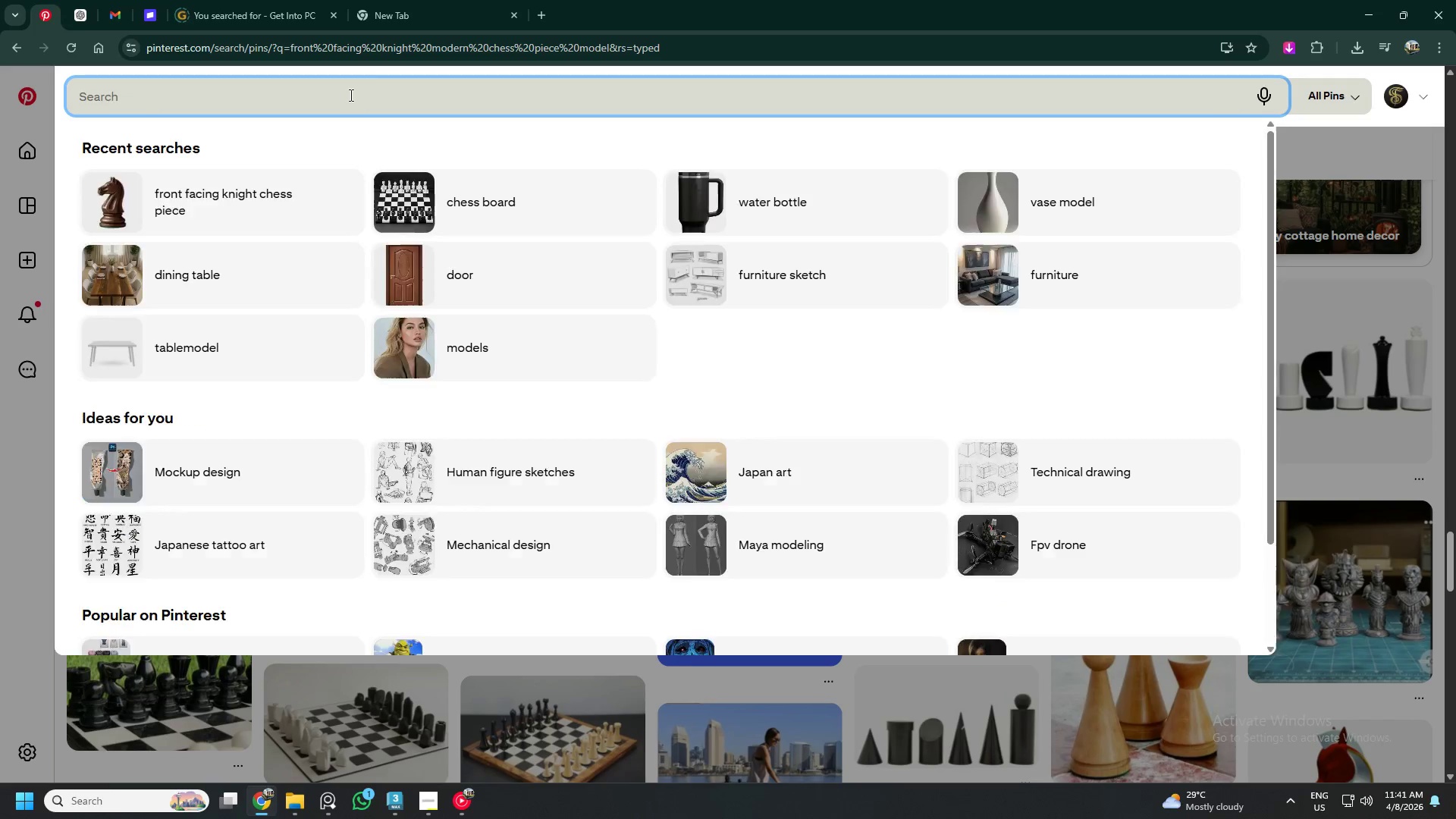 
hold_key(key=Backspace, duration=0.73)
 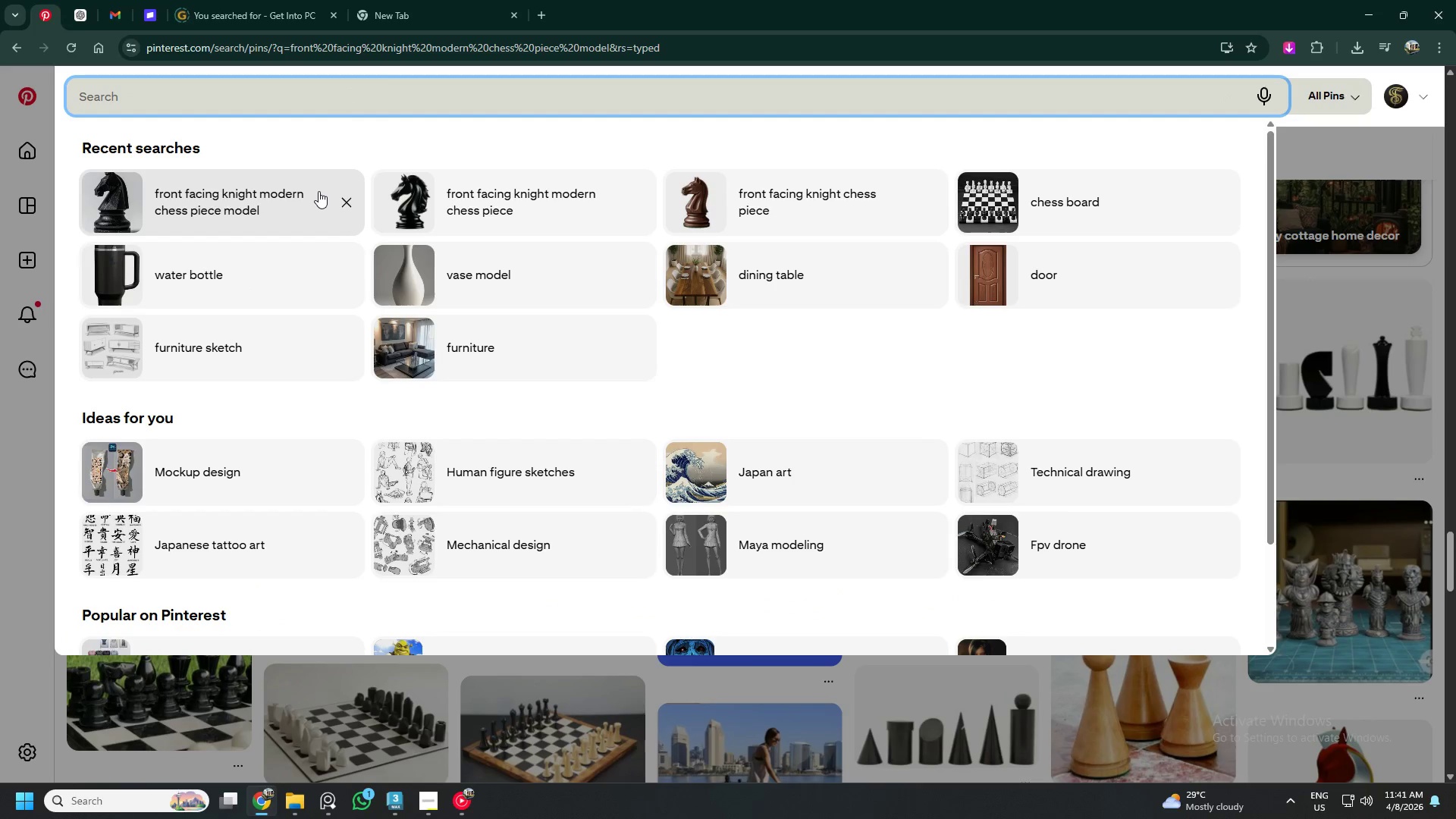 
left_click([345, 198])
 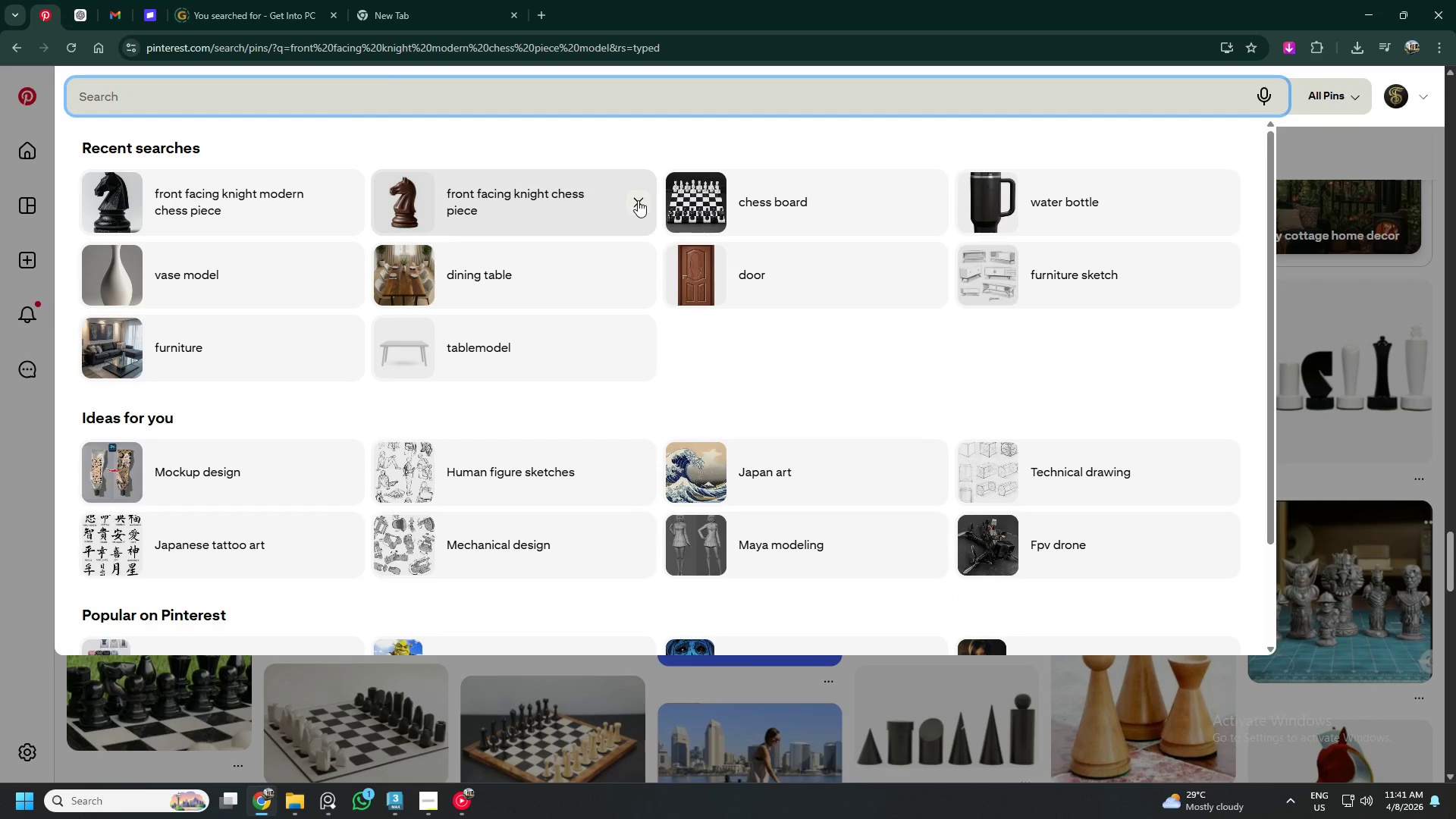 
left_click([638, 200])
 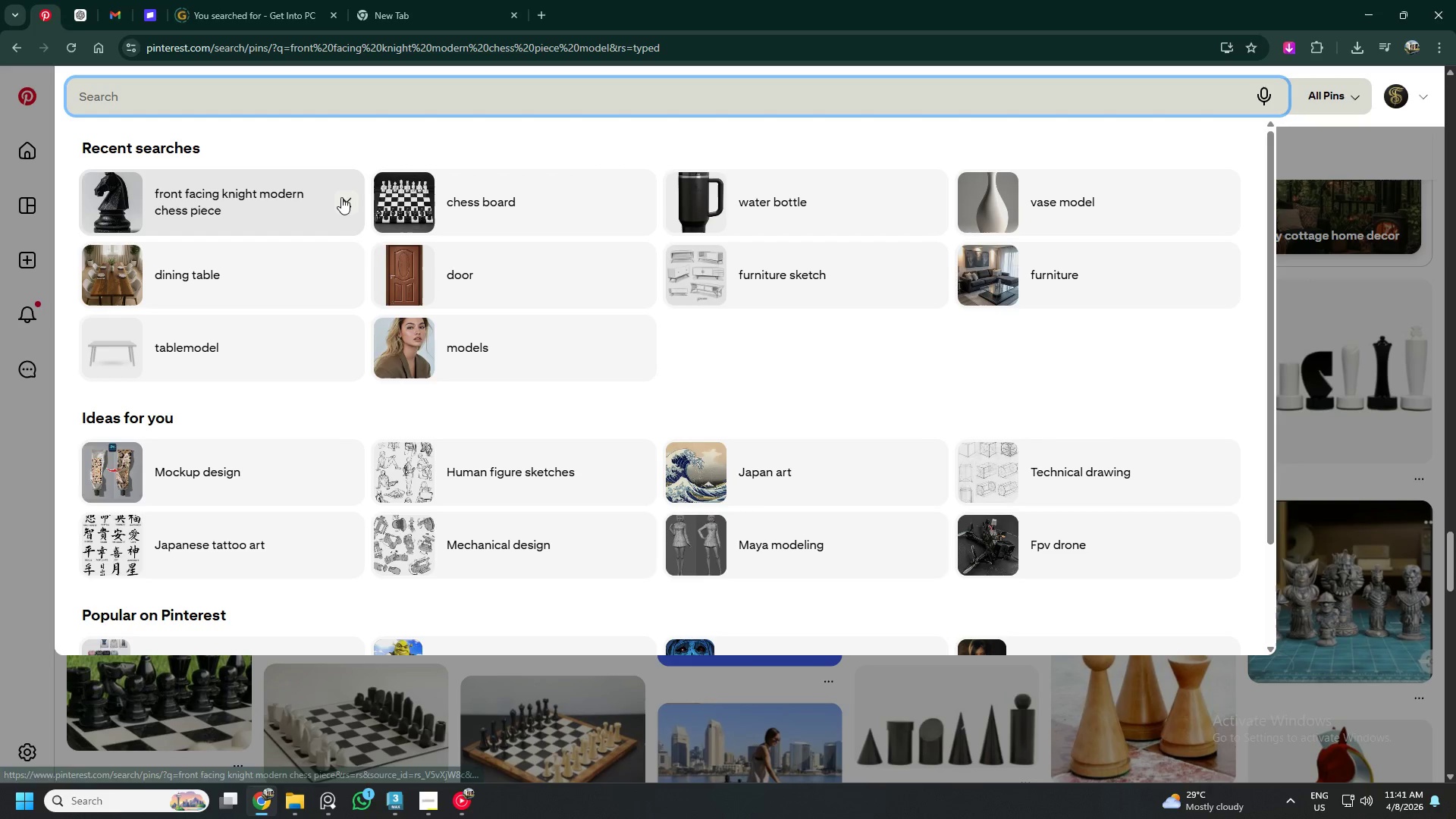 
left_click([341, 197])
 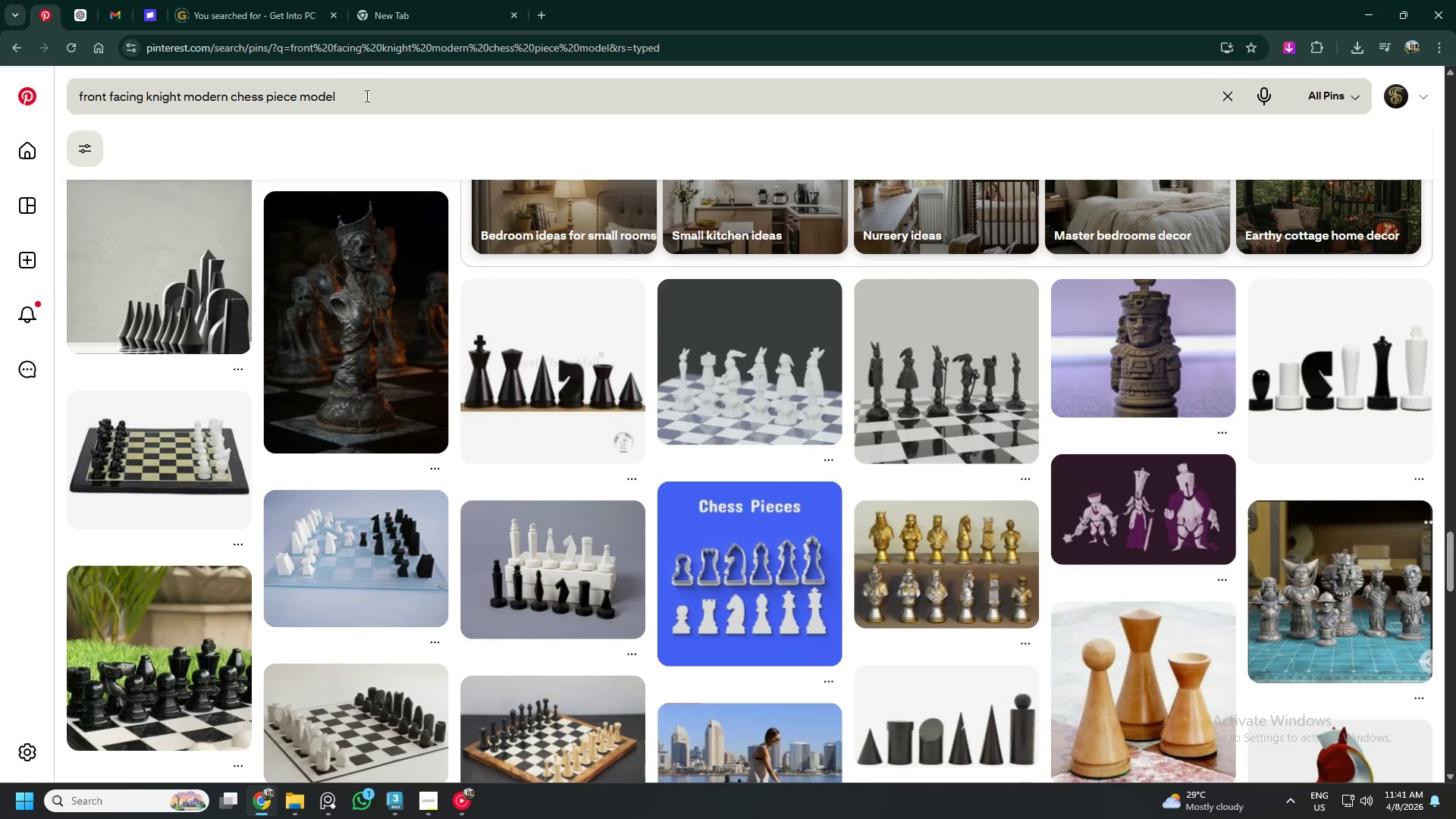 
left_click([454, 109])
 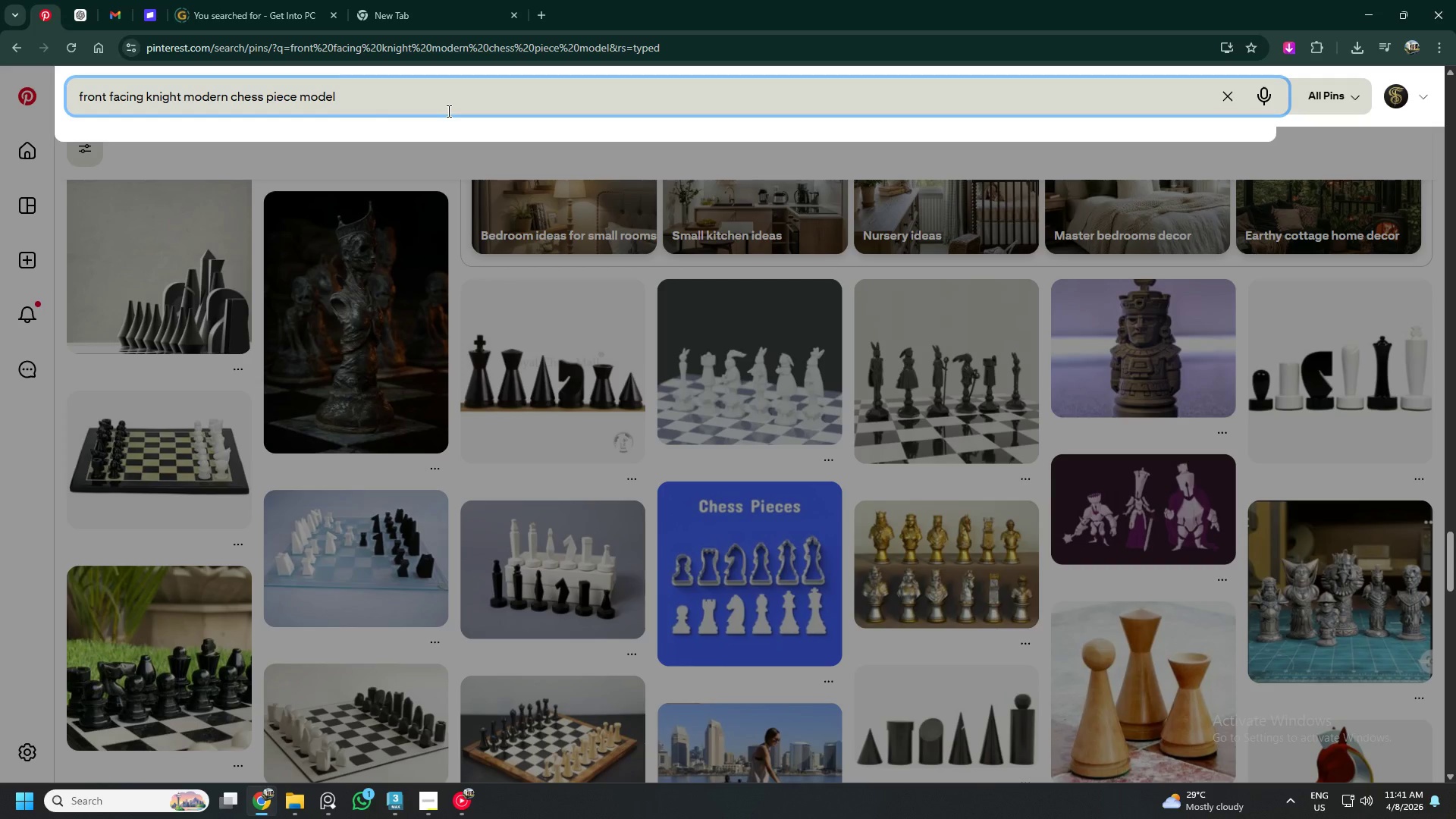 
hold_key(key=Backspace, duration=1.5)
 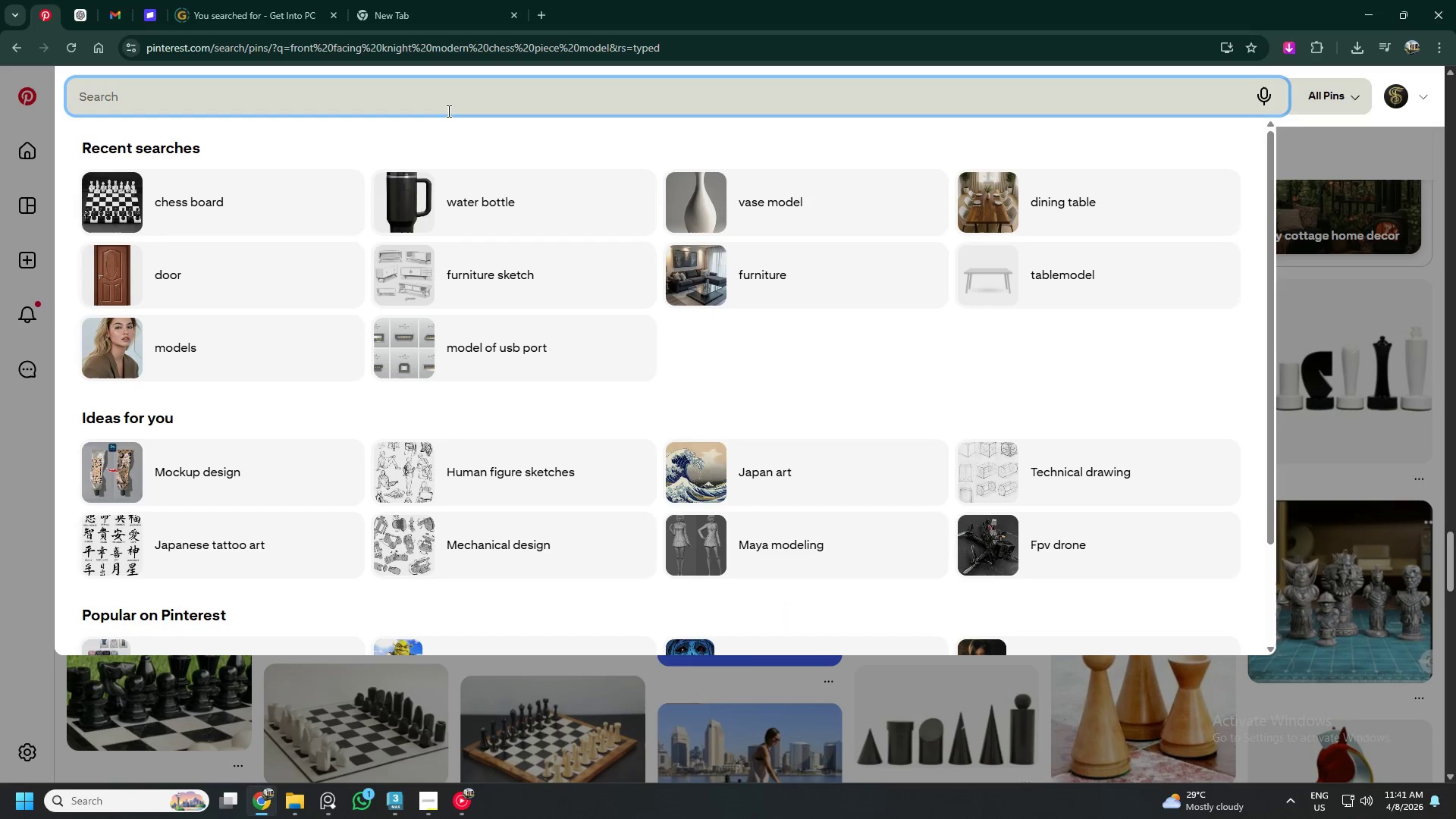 
hold_key(key=Backspace, duration=0.53)
 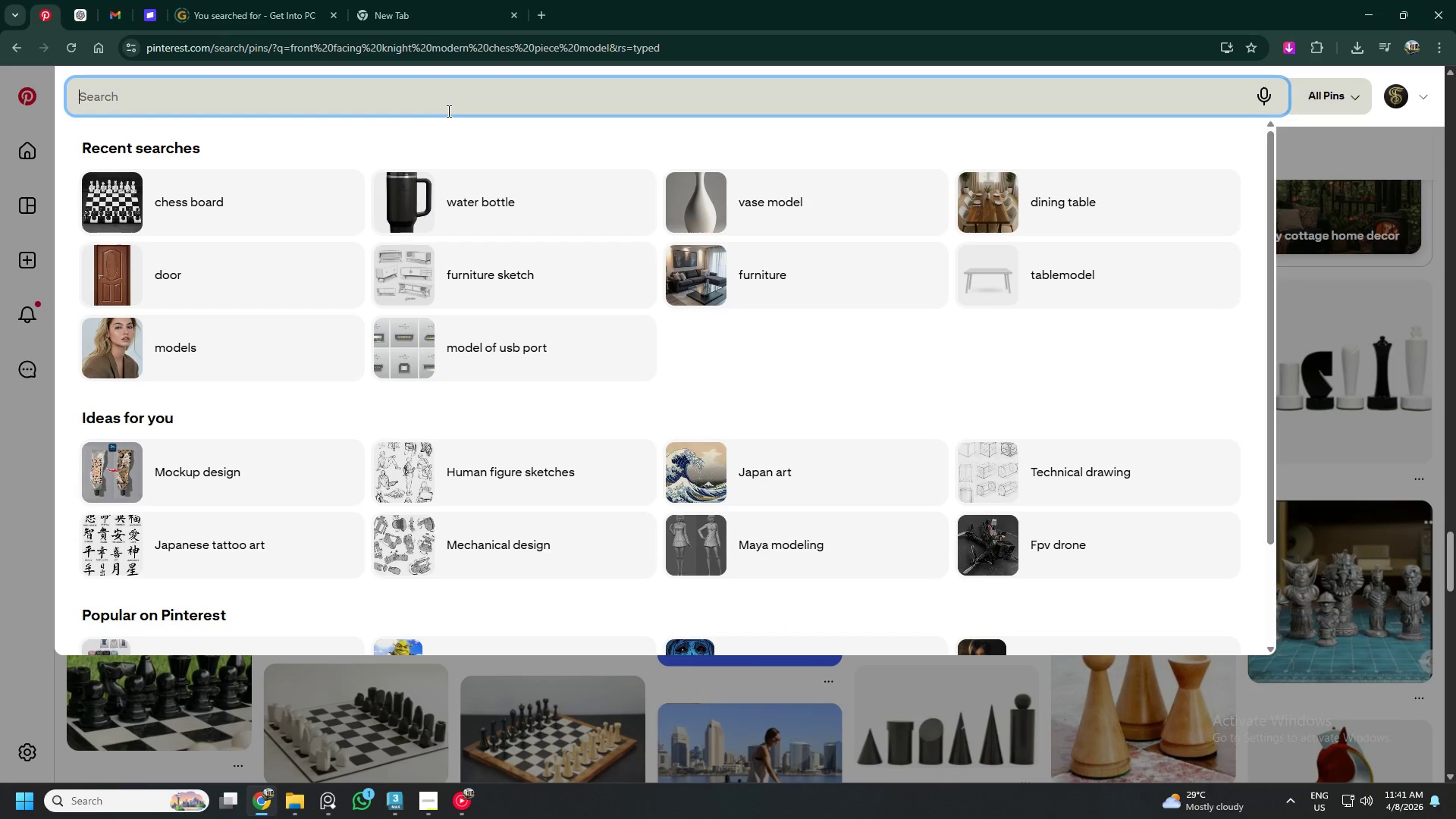 
type(hourse face)
 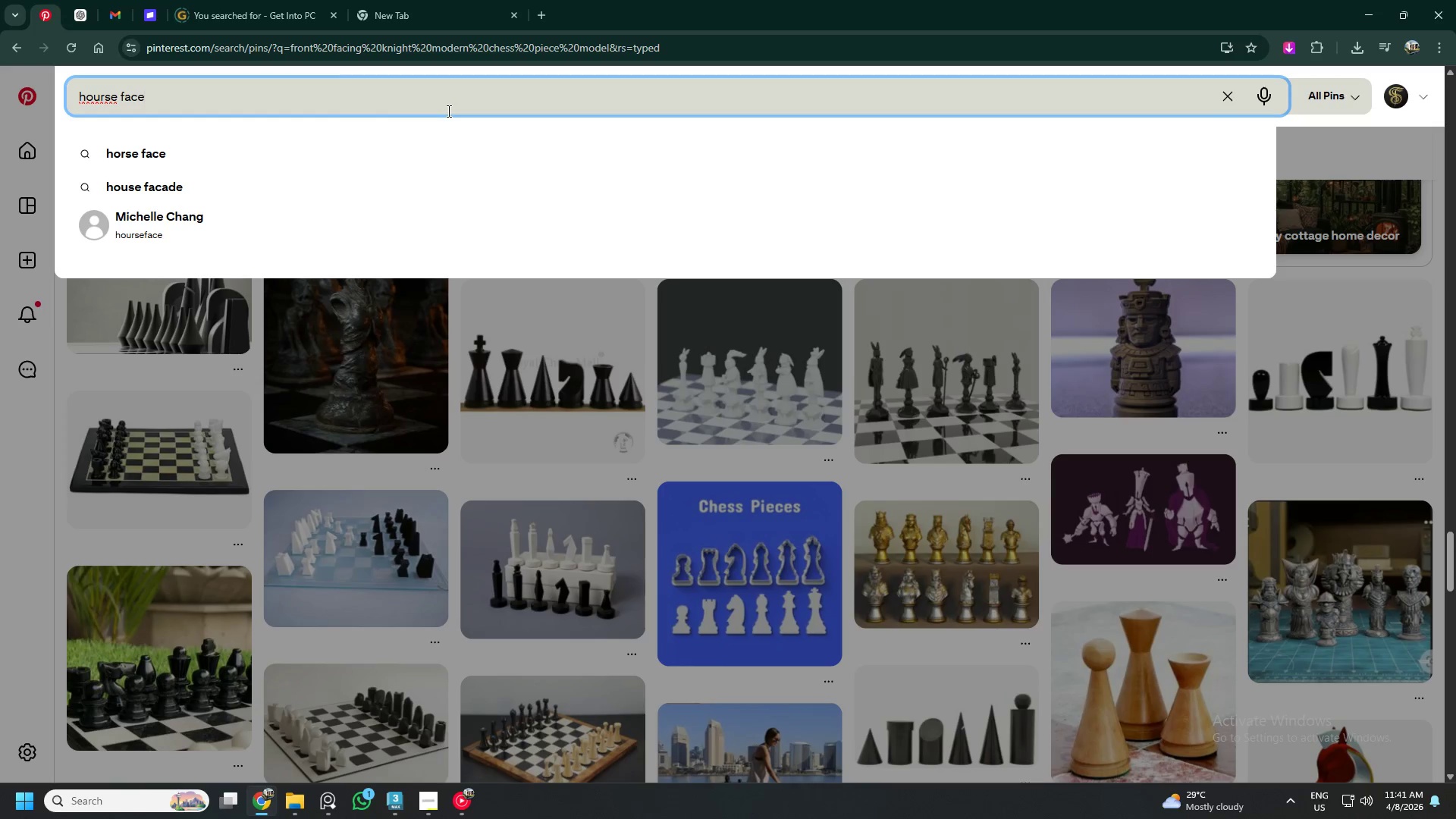 
hold_key(key=ArrowLeft, duration=0.59)
 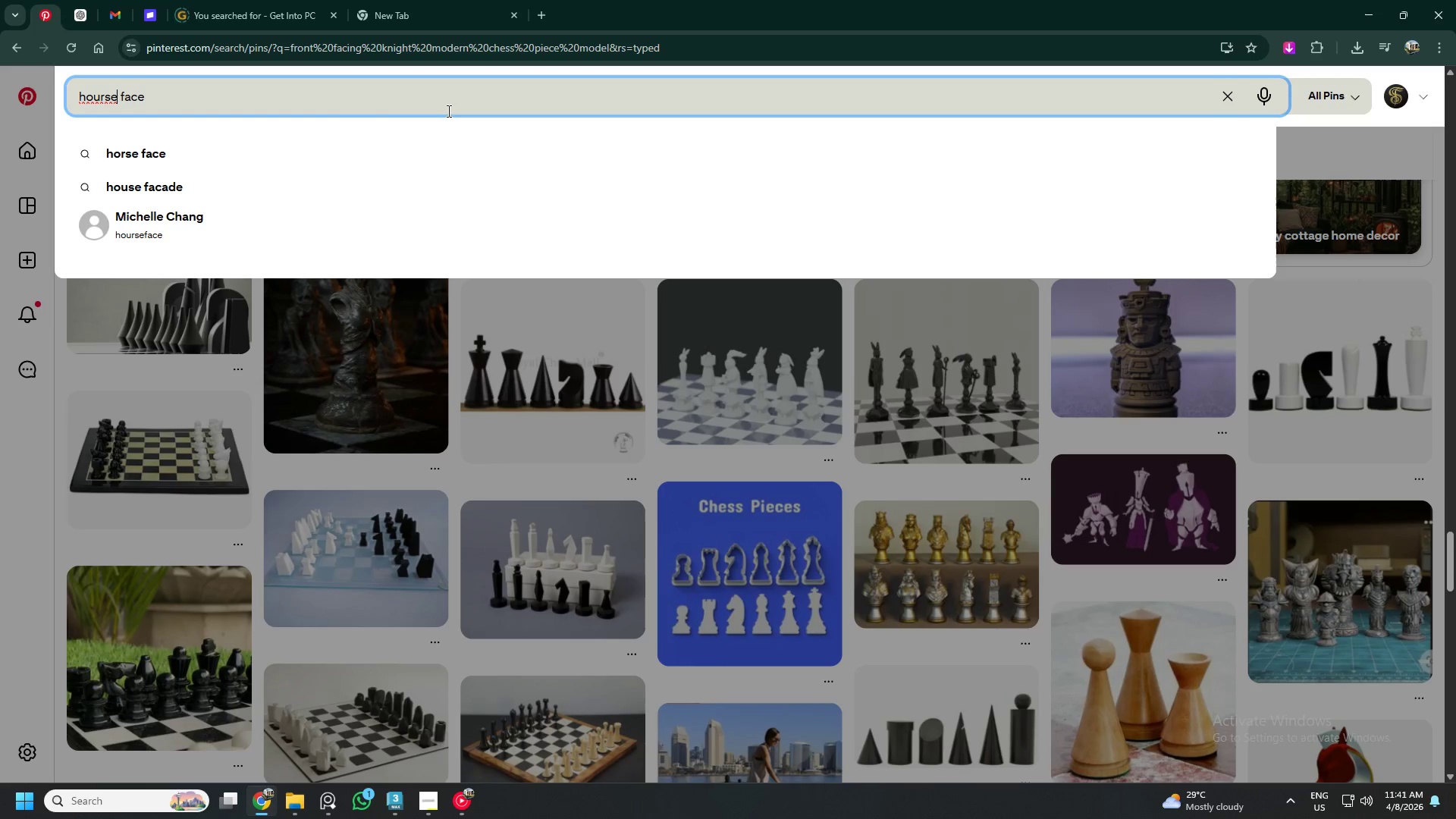 
key(ArrowLeft)
 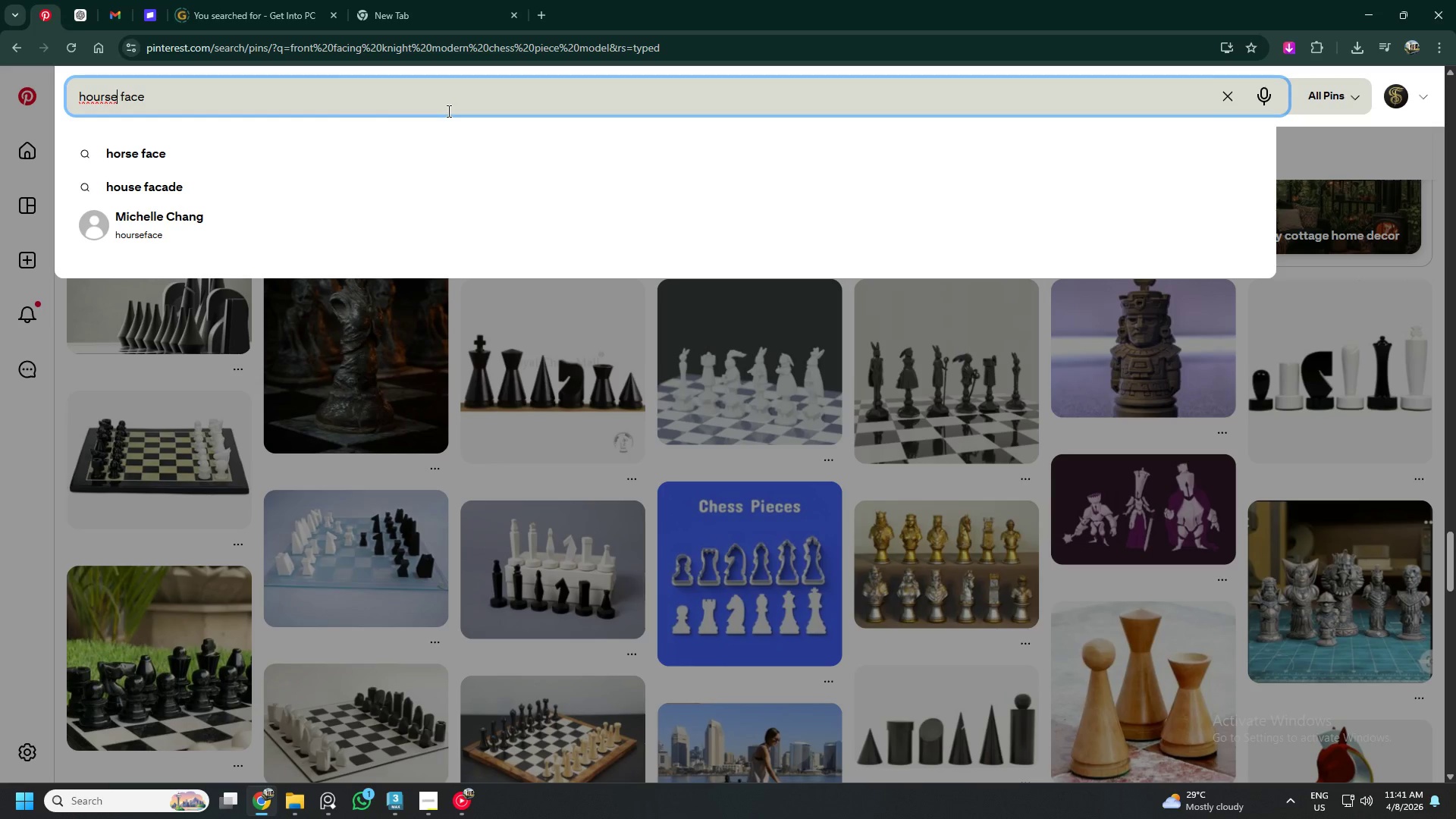 
key(ArrowLeft)
 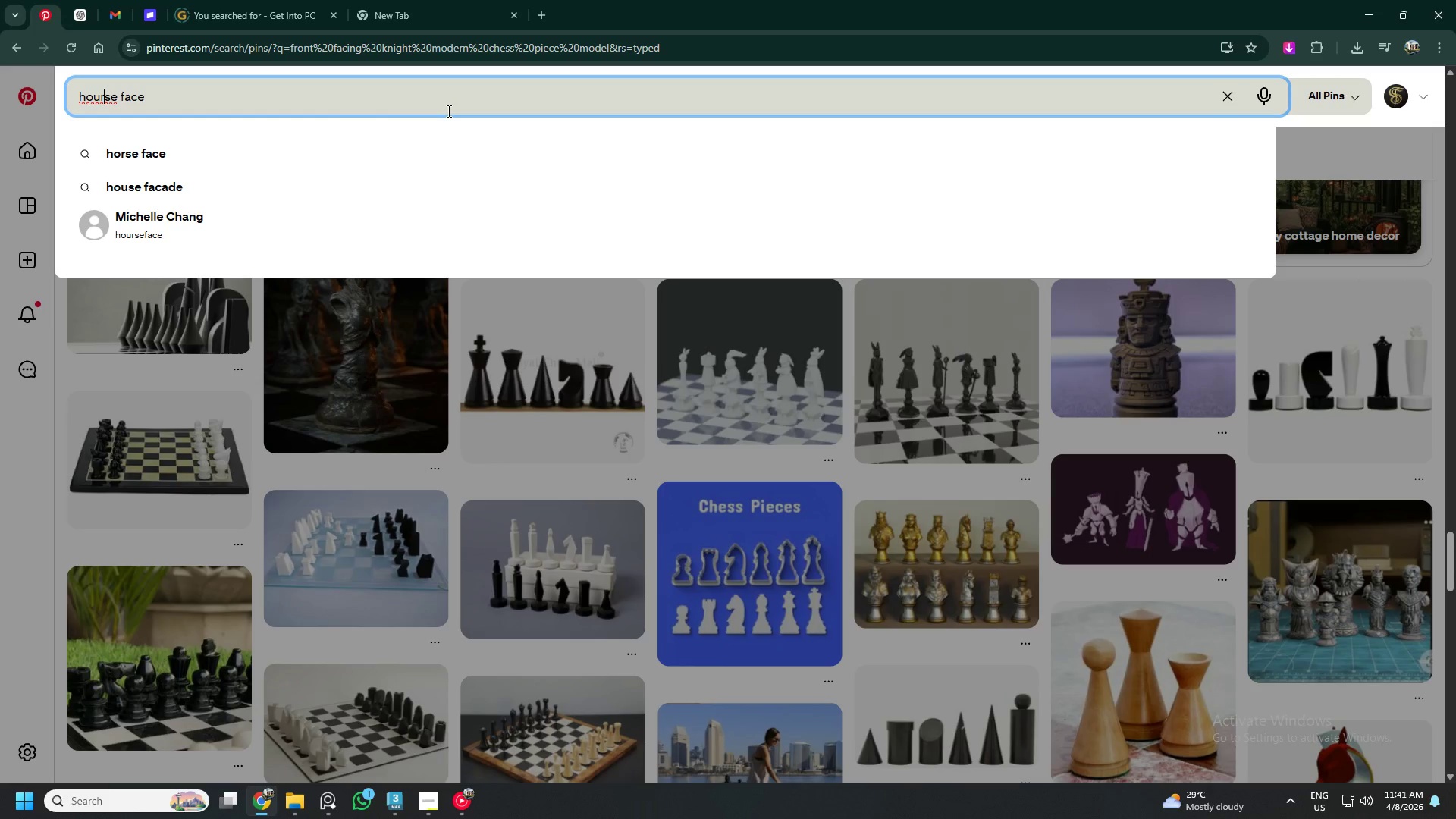 
key(ArrowLeft)
 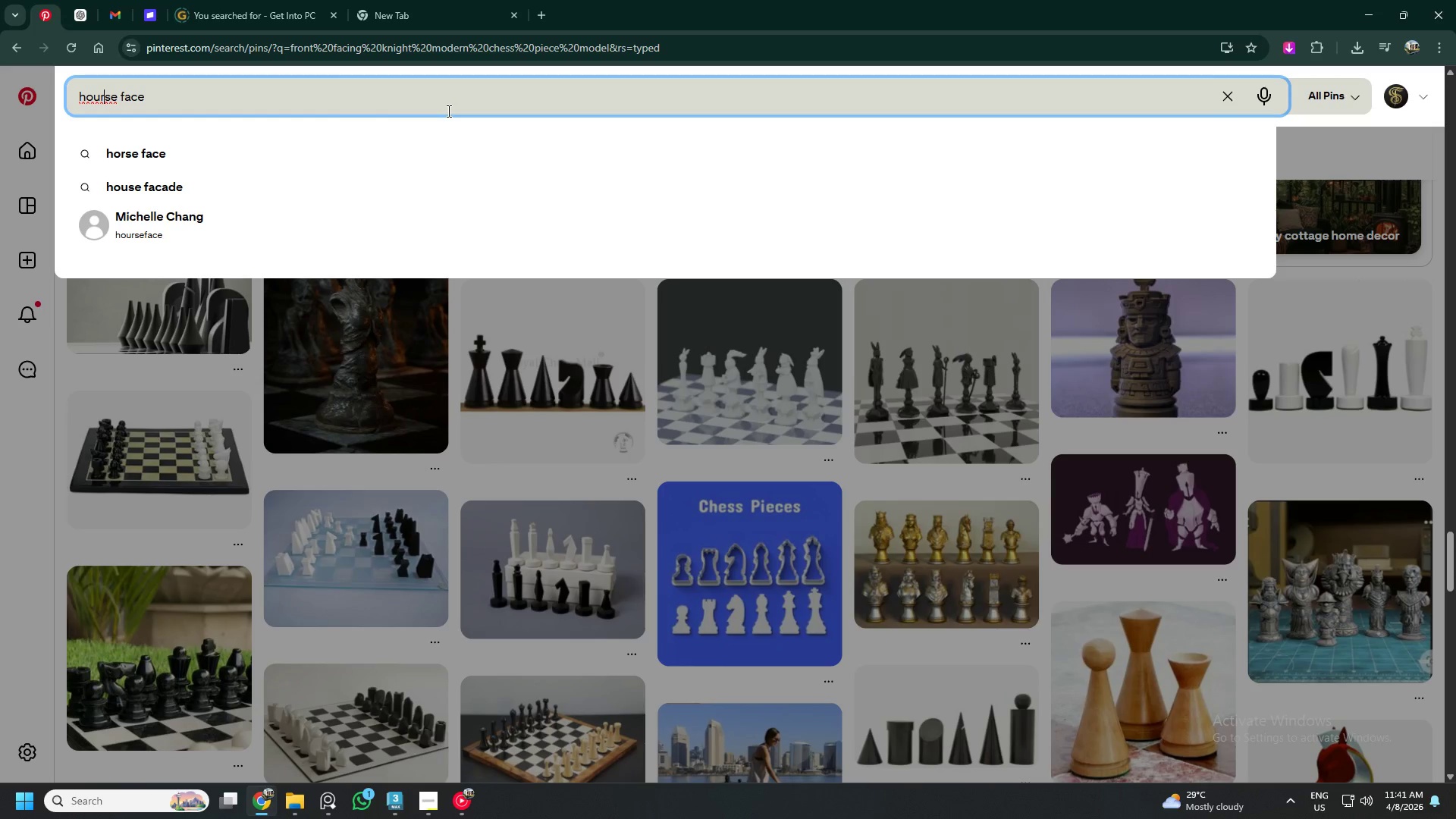 
key(ArrowLeft)
 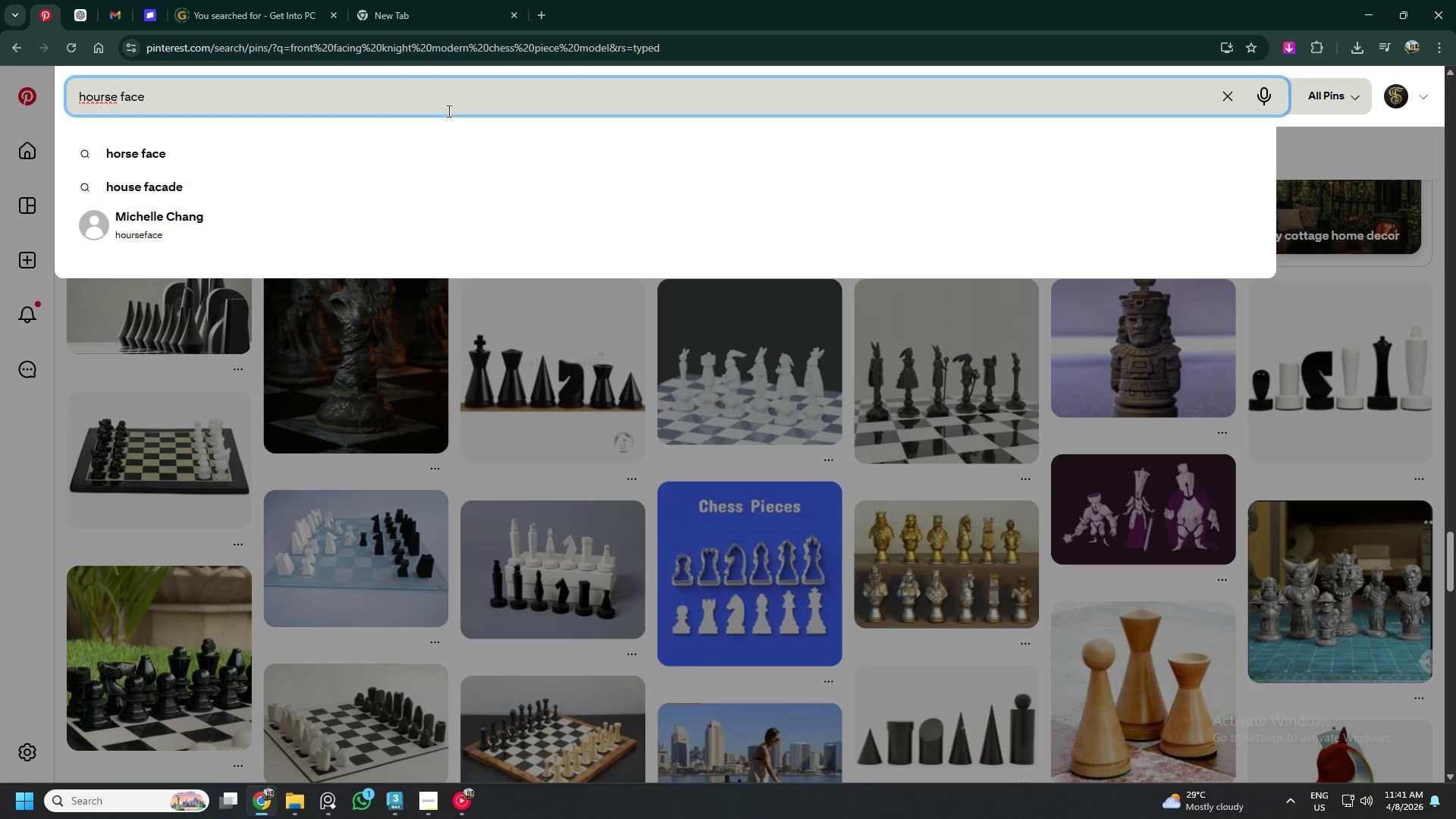 
key(Backspace)
 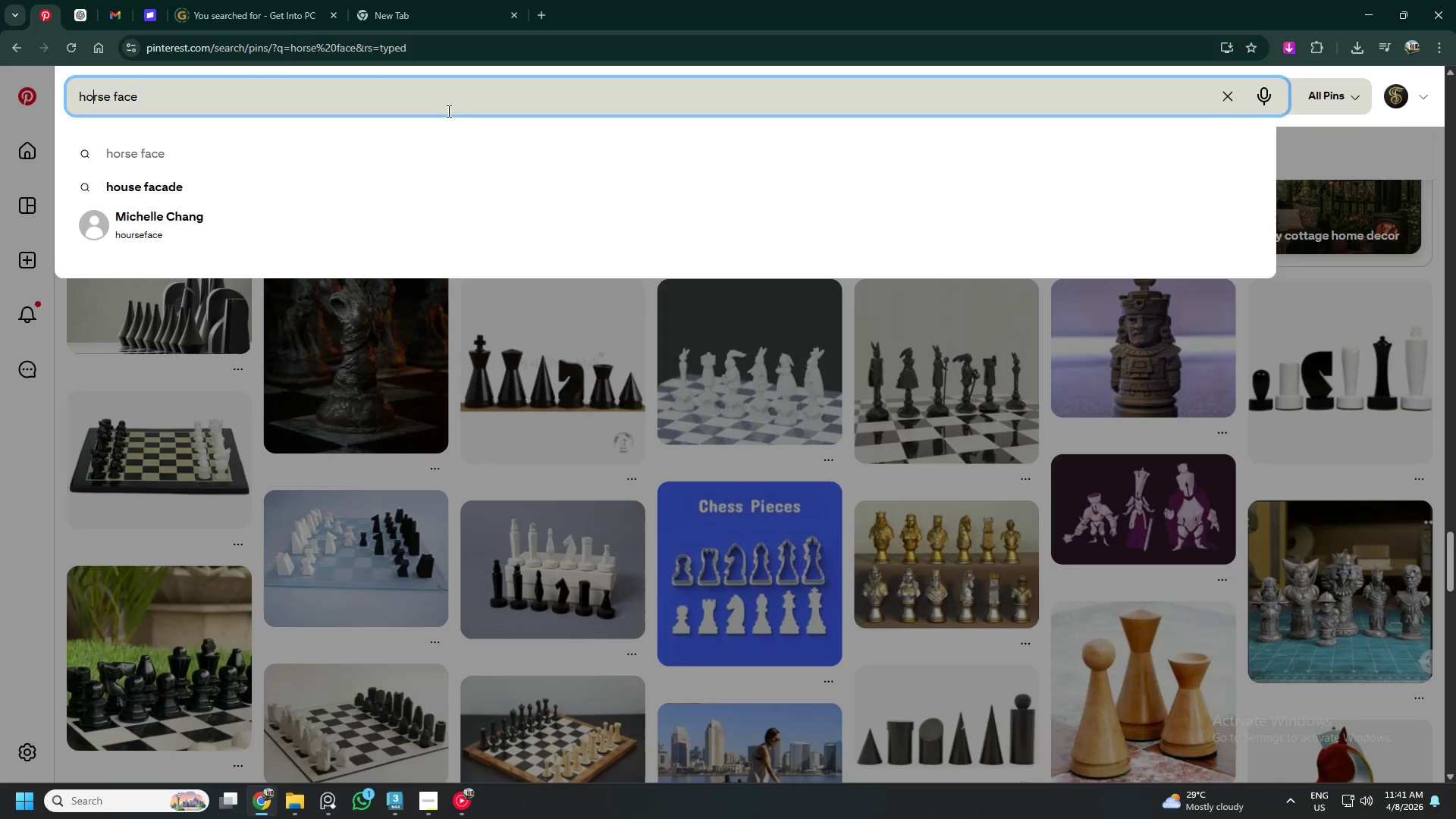 
key(Enter)
 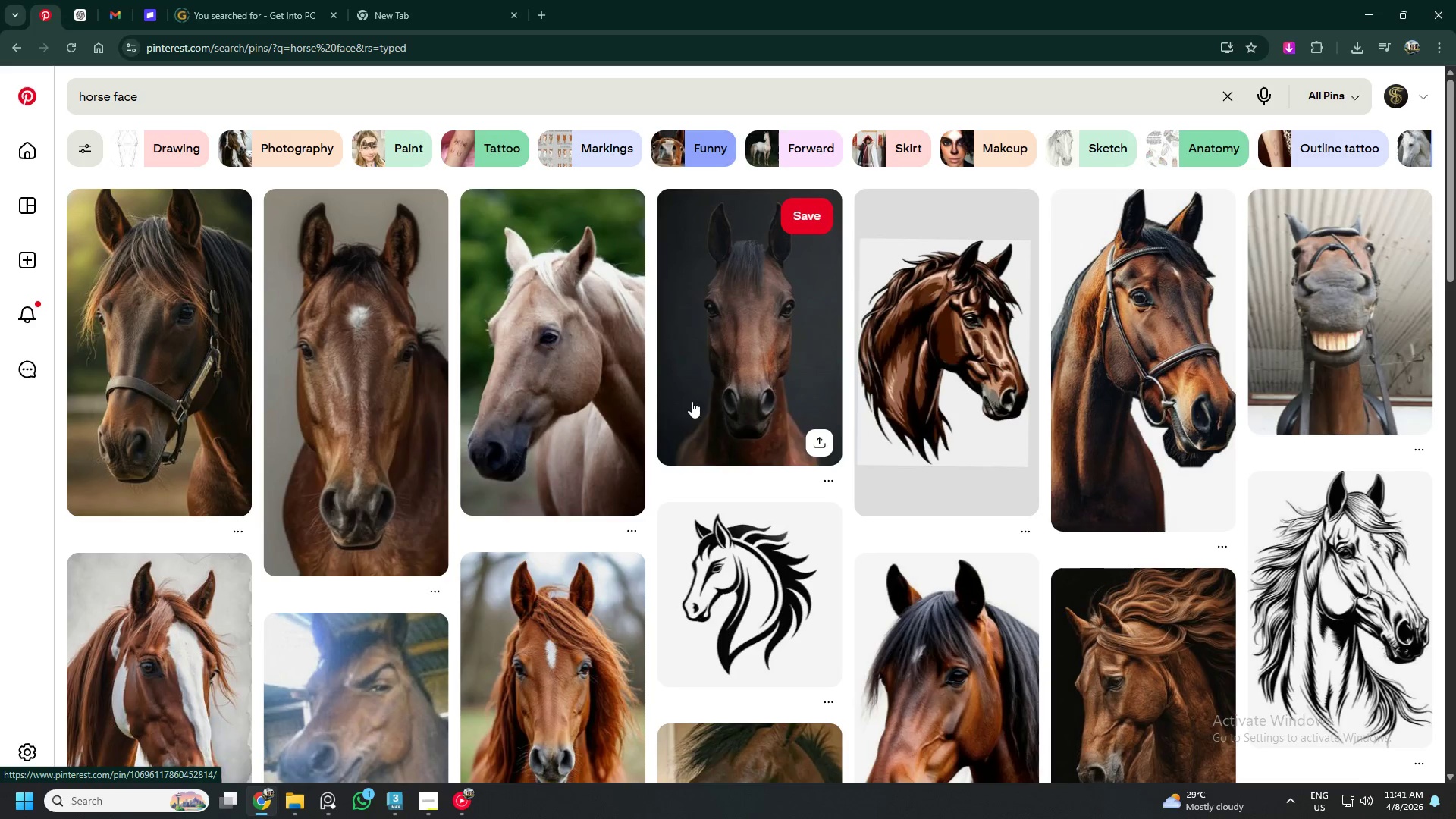 
wait(5.23)
 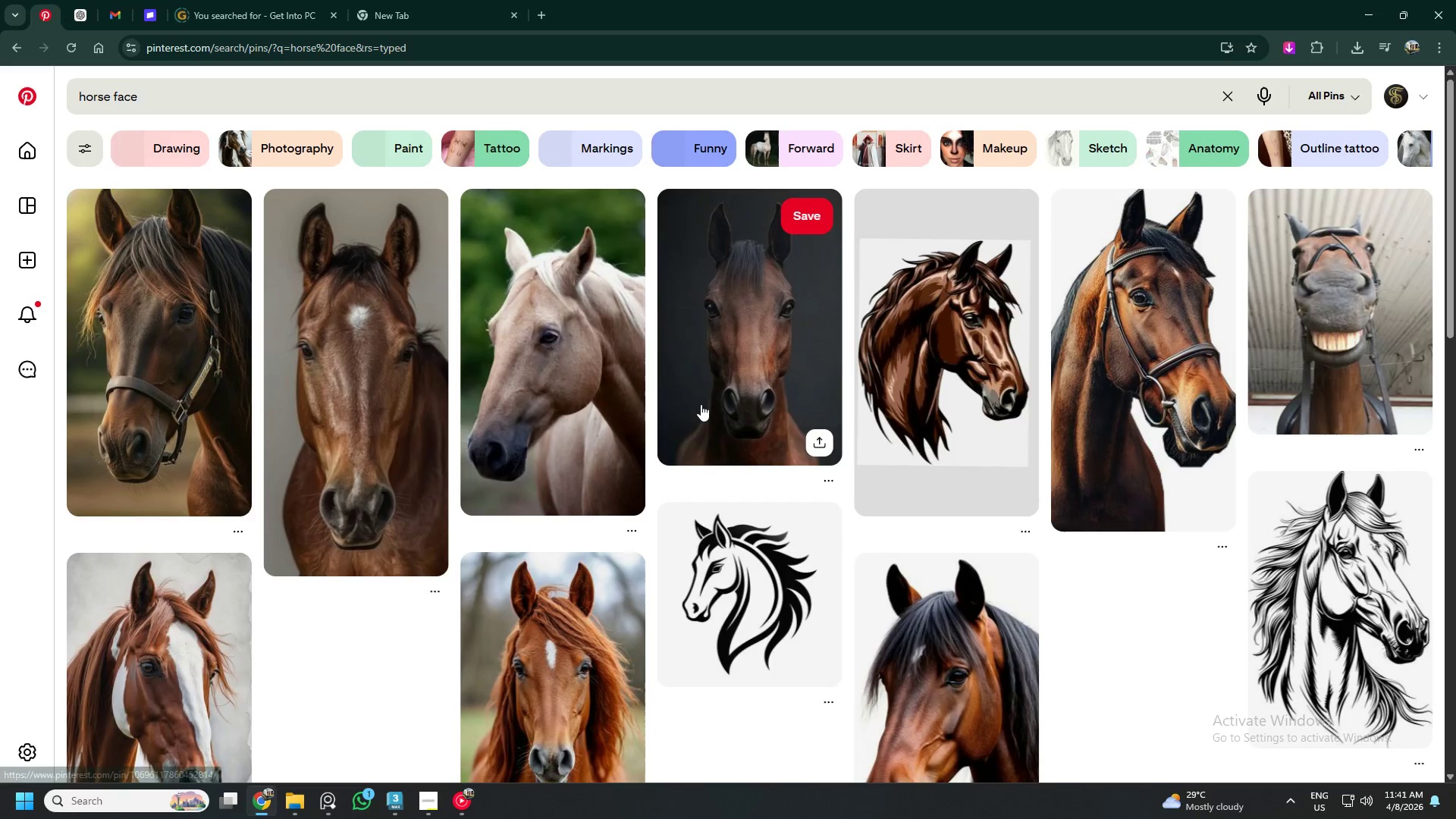 
scroll: coordinate [598, 473], scroll_direction: down, amount: 7.0
 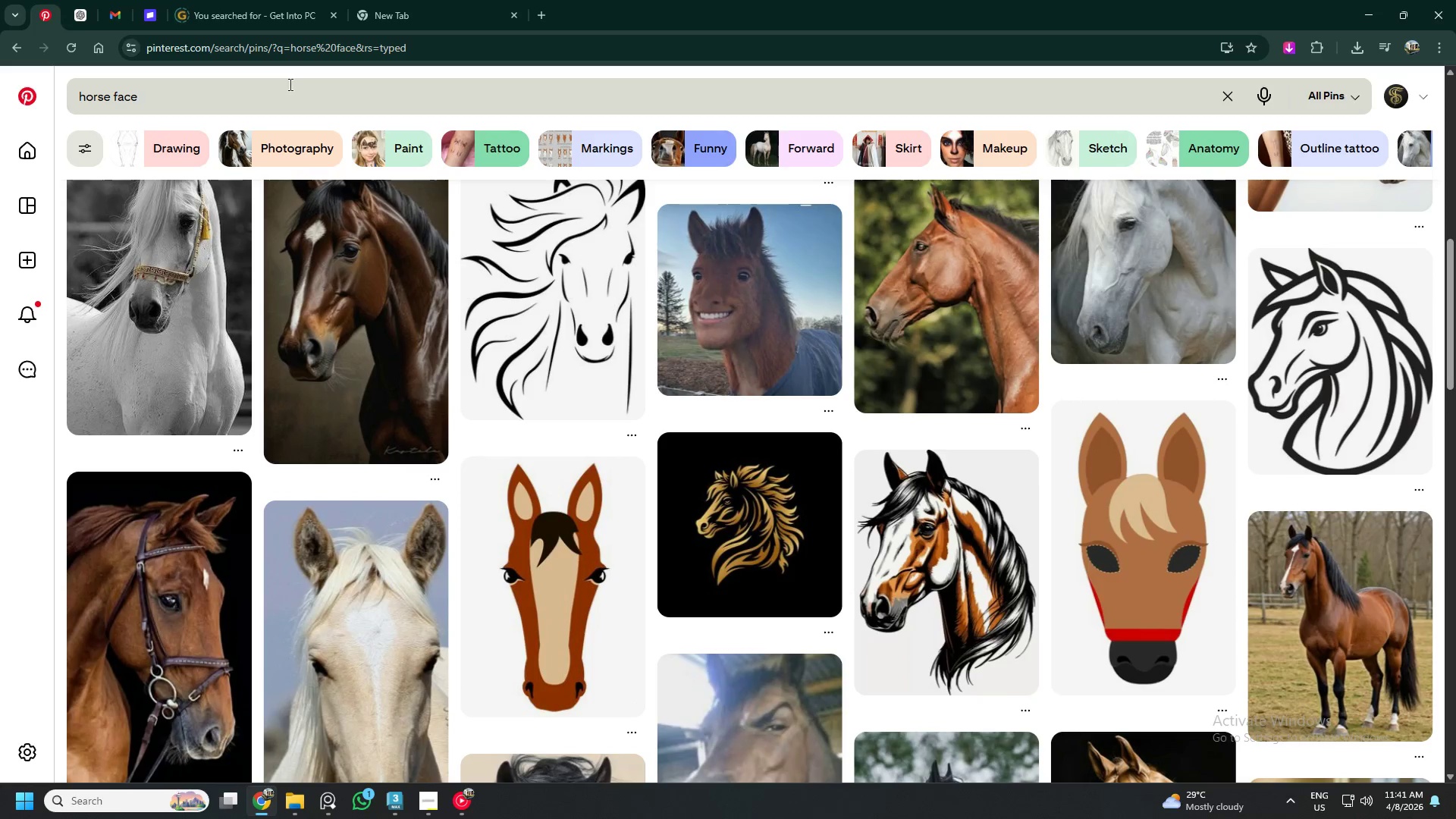 
left_click([159, 92])
 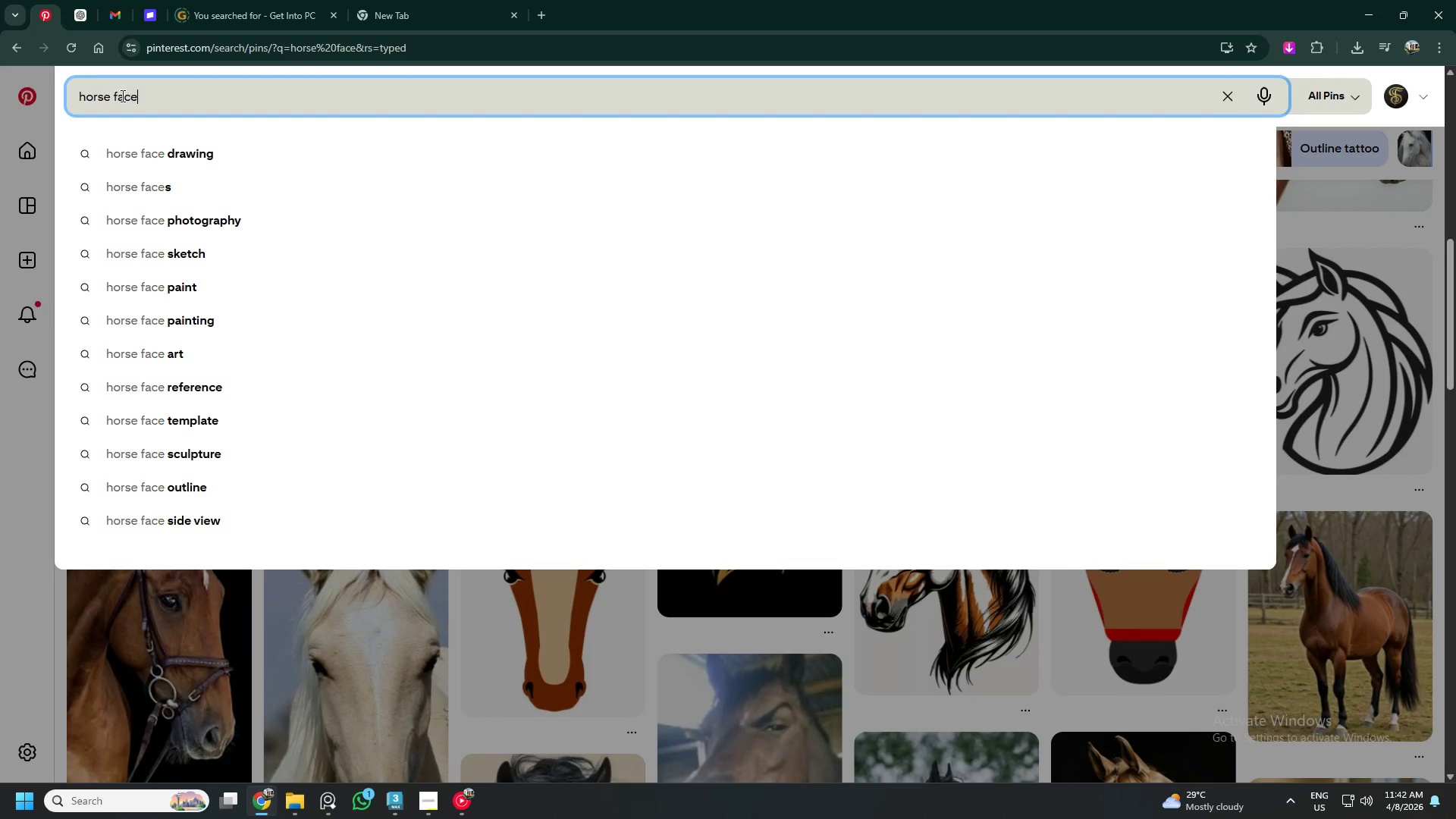 
left_click([107, 98])
 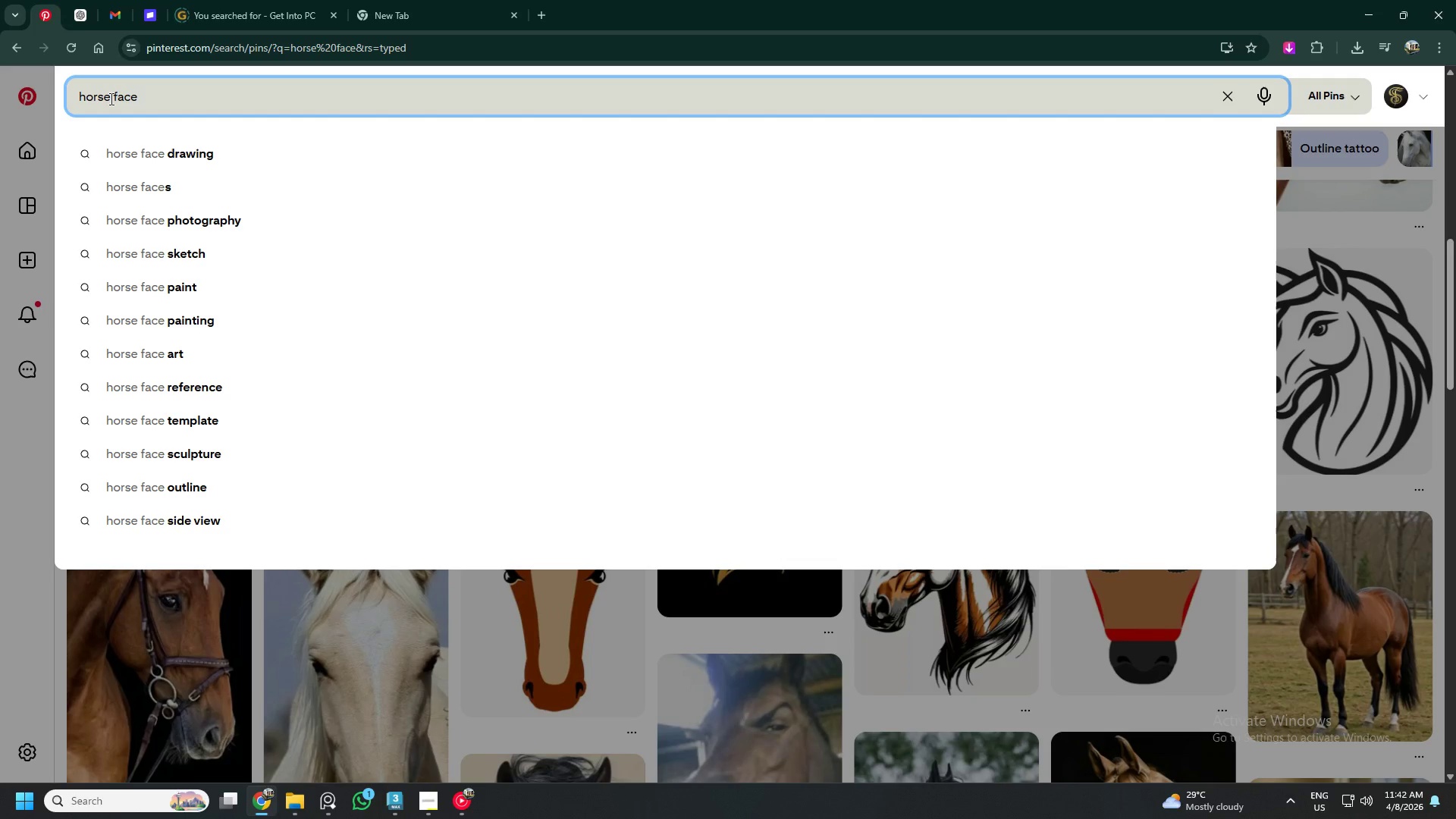 
left_click([110, 99])
 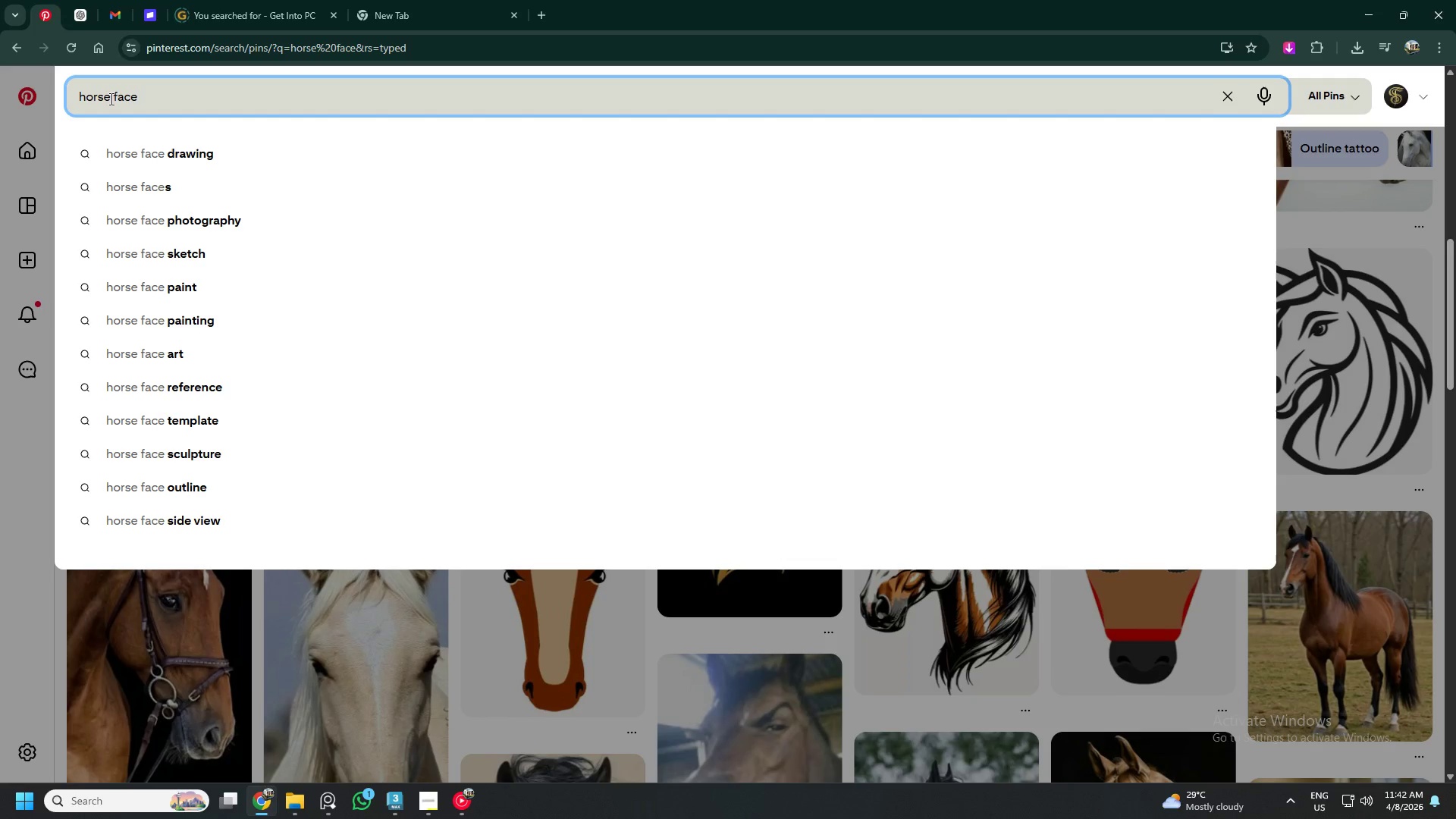 
hold_key(key=Backspace, duration=0.86)
 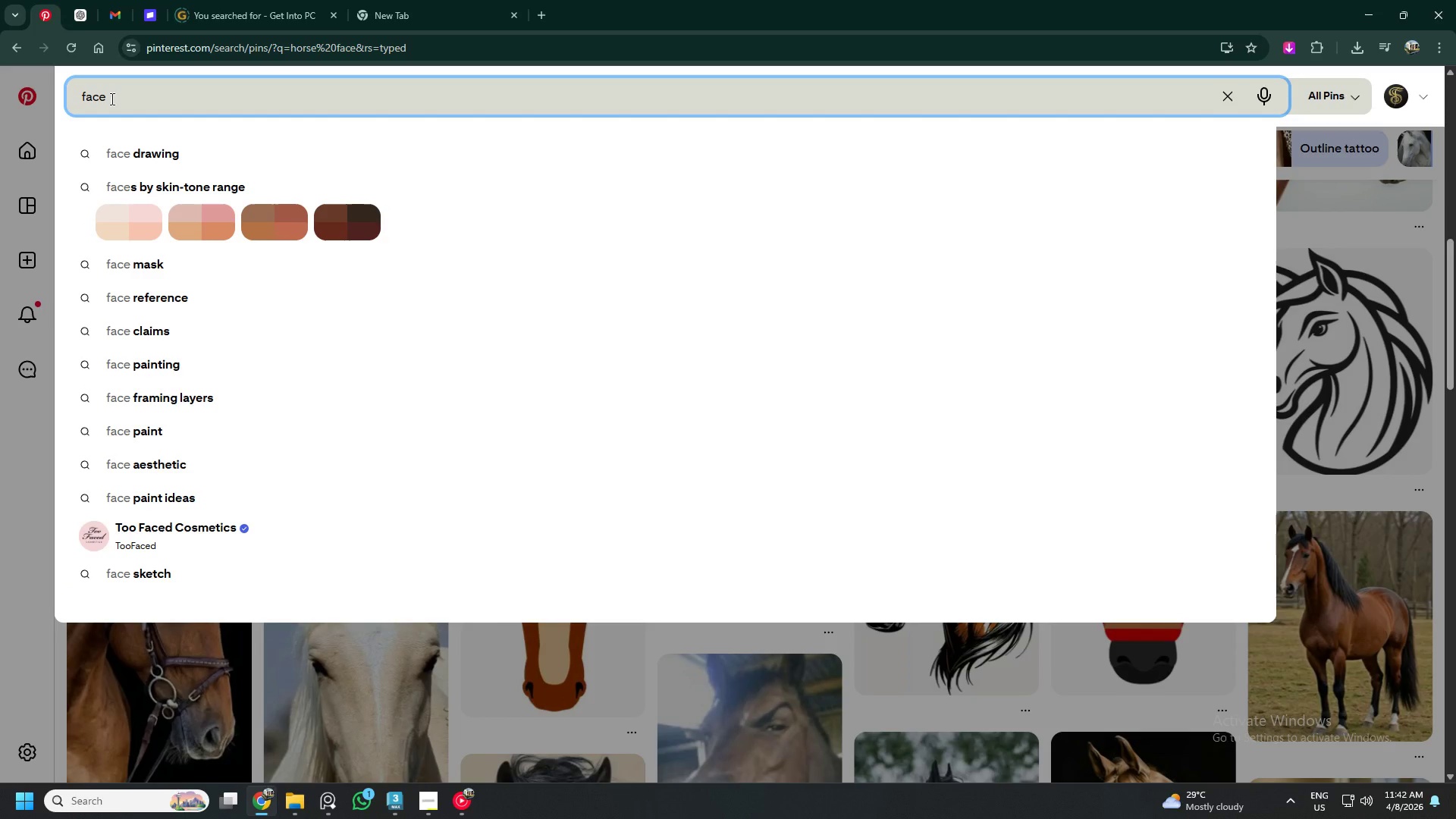 
type(knight)
 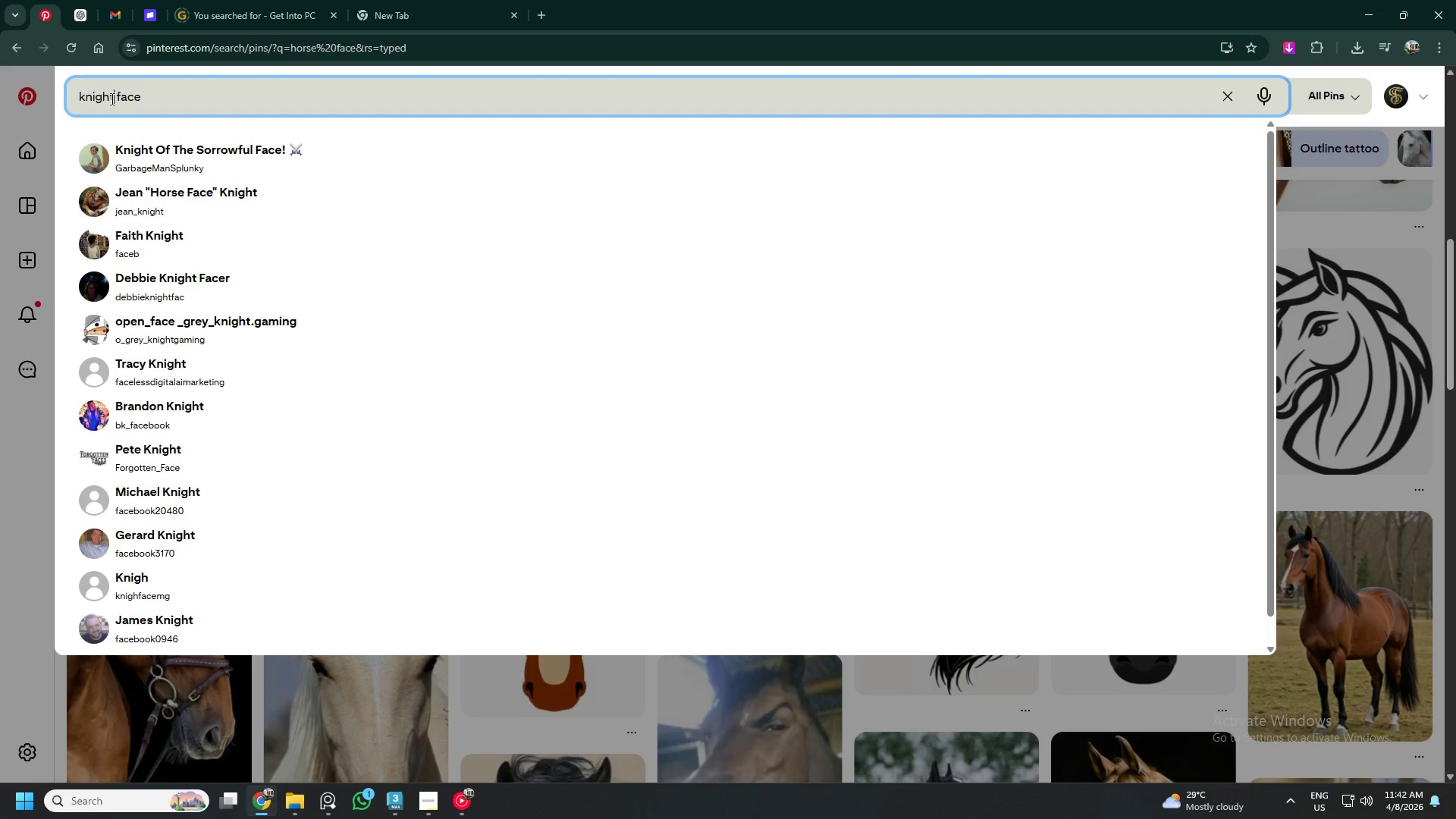 
hold_key(key=ArrowRight, duration=0.92)
 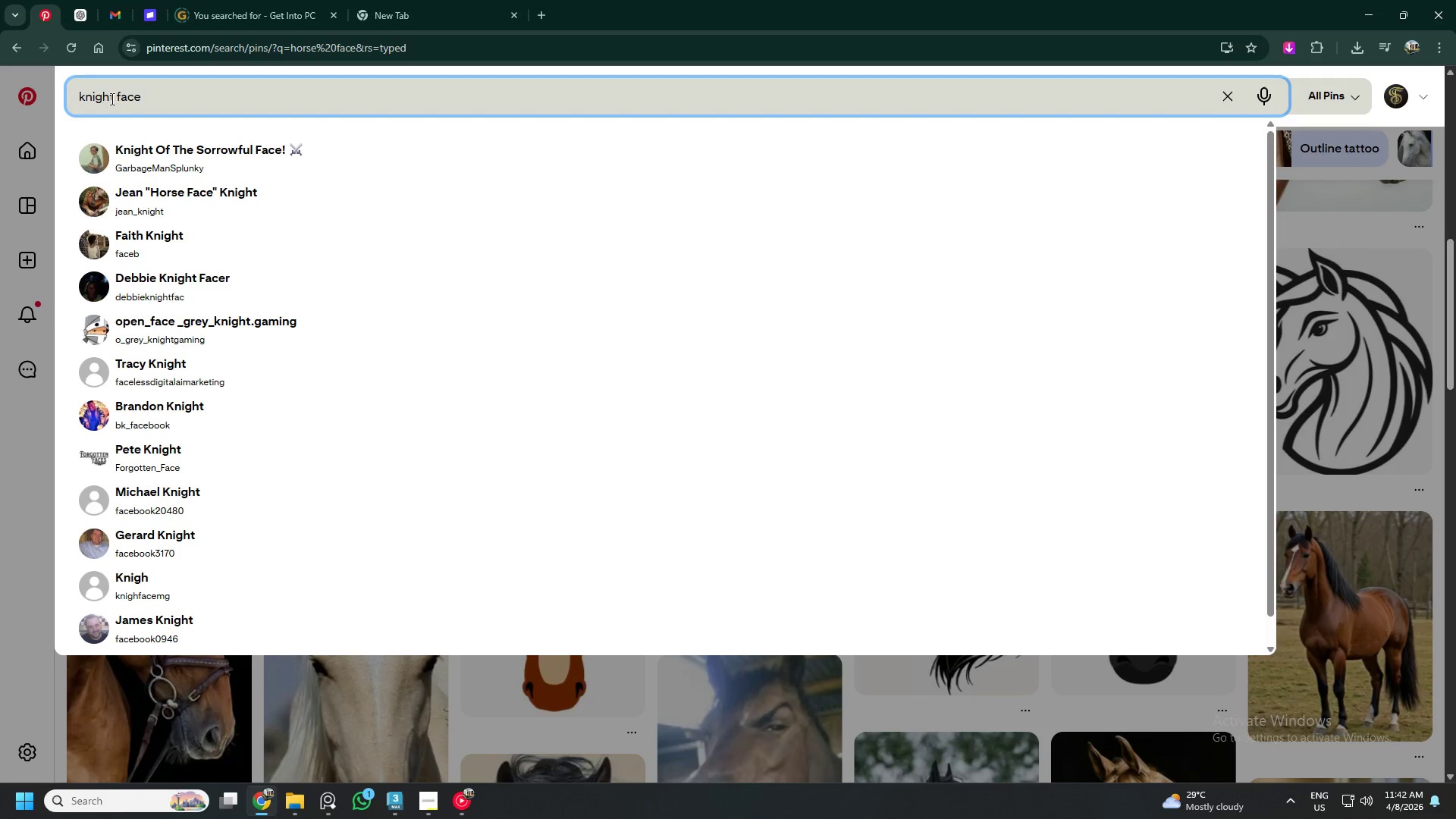 
type( chess piece)
 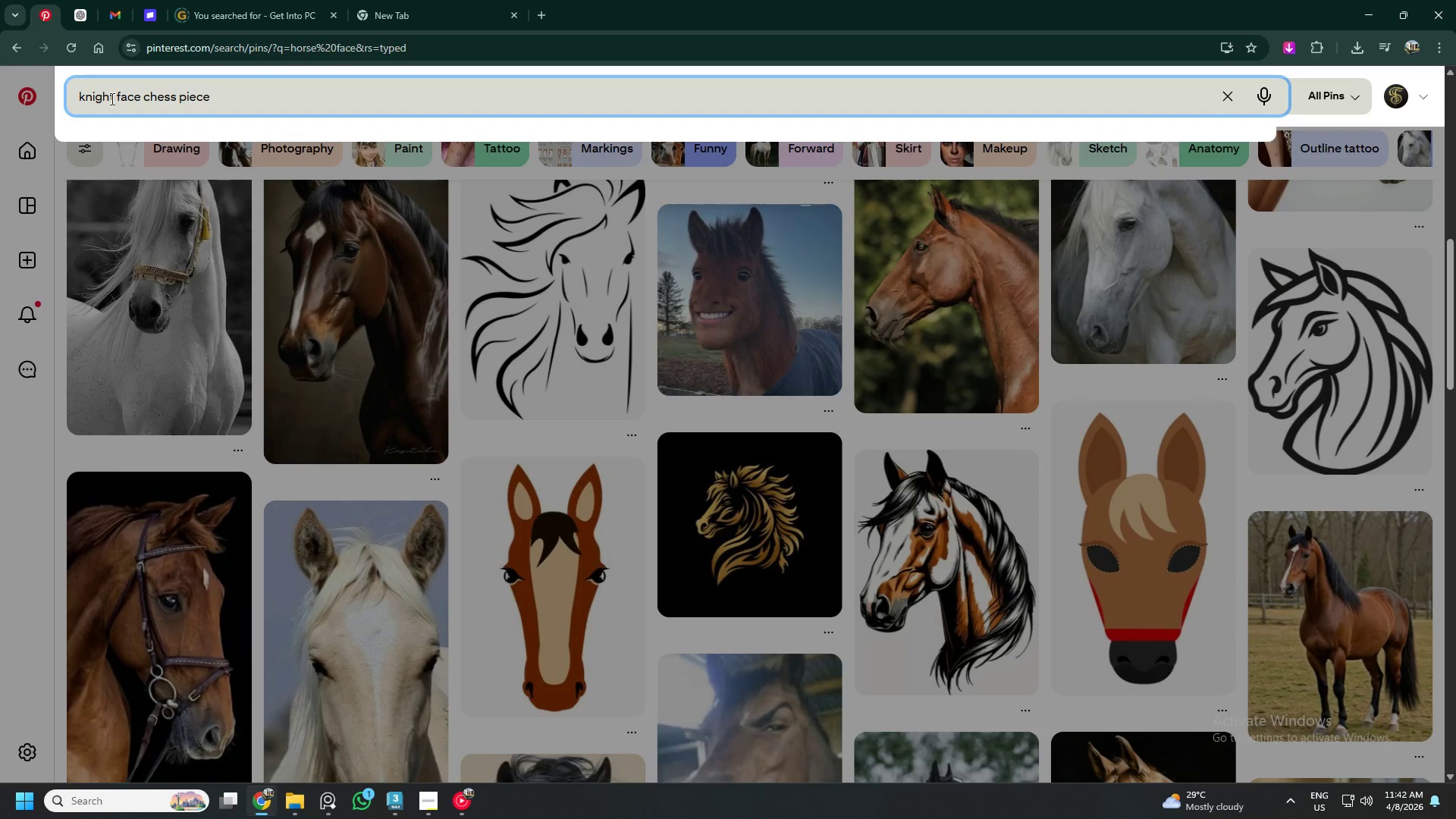 
key(Enter)
 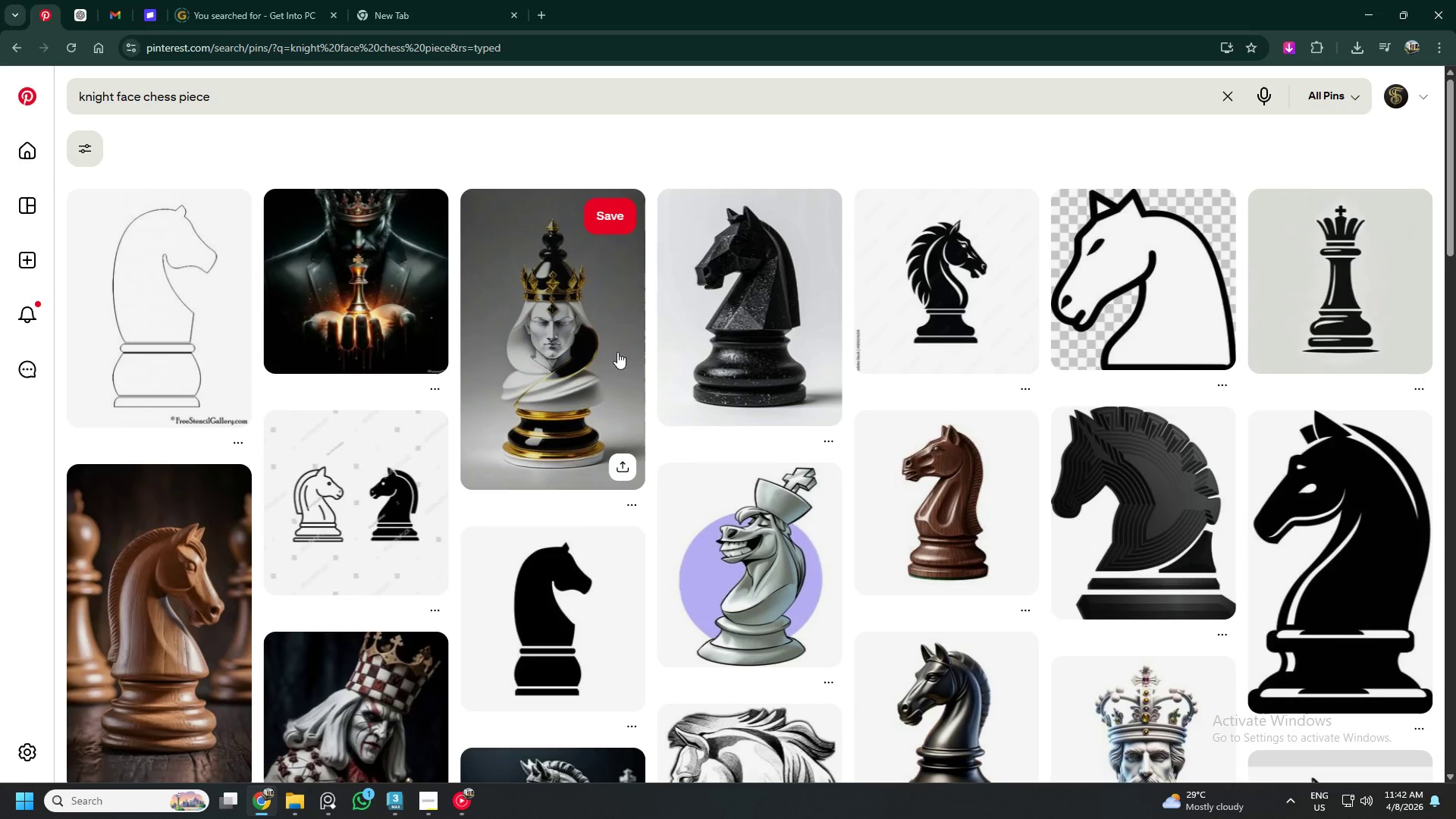 
wait(6.31)
 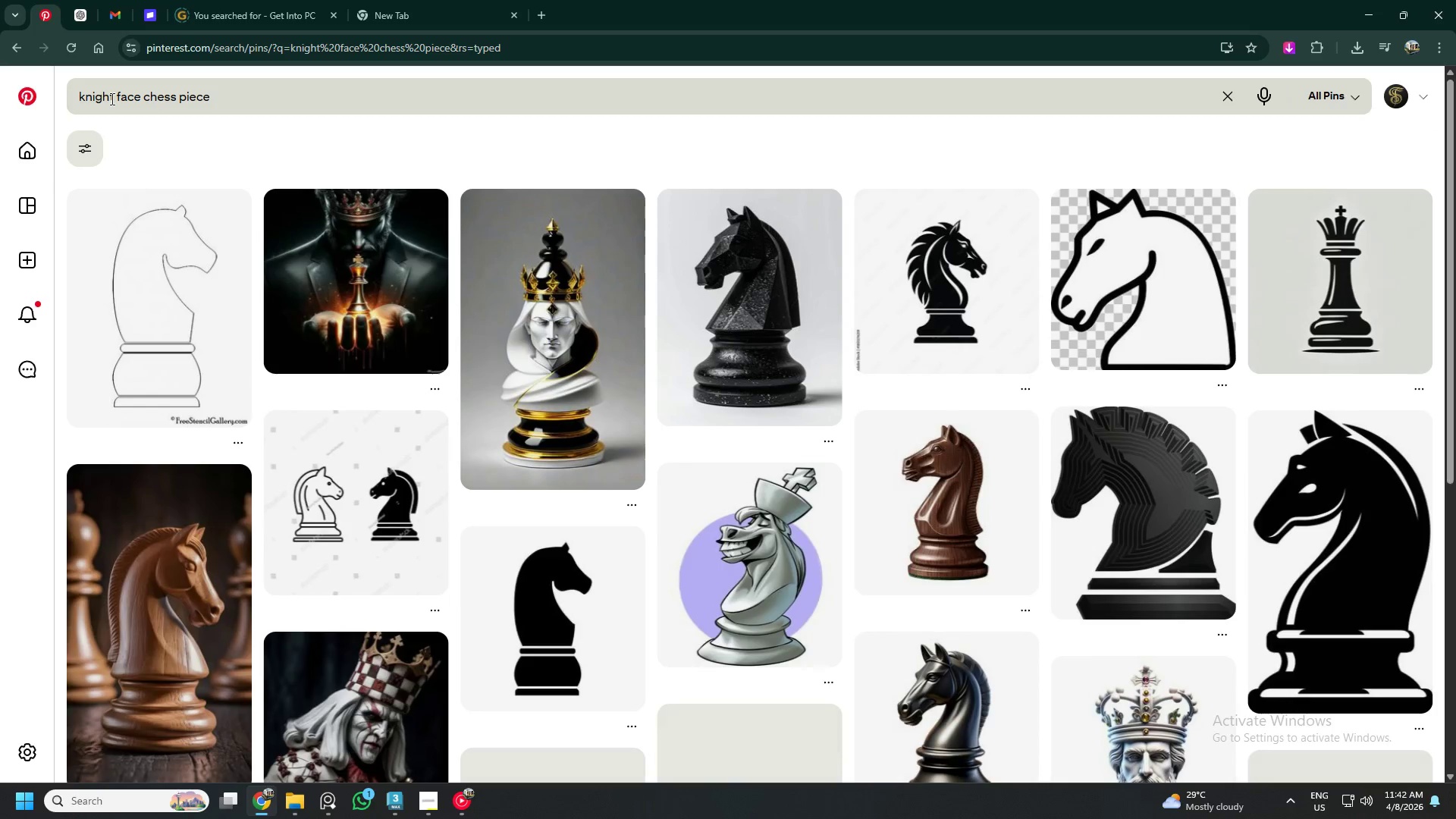 
scroll: coordinate [642, 335], scroll_direction: down, amount: 7.0
 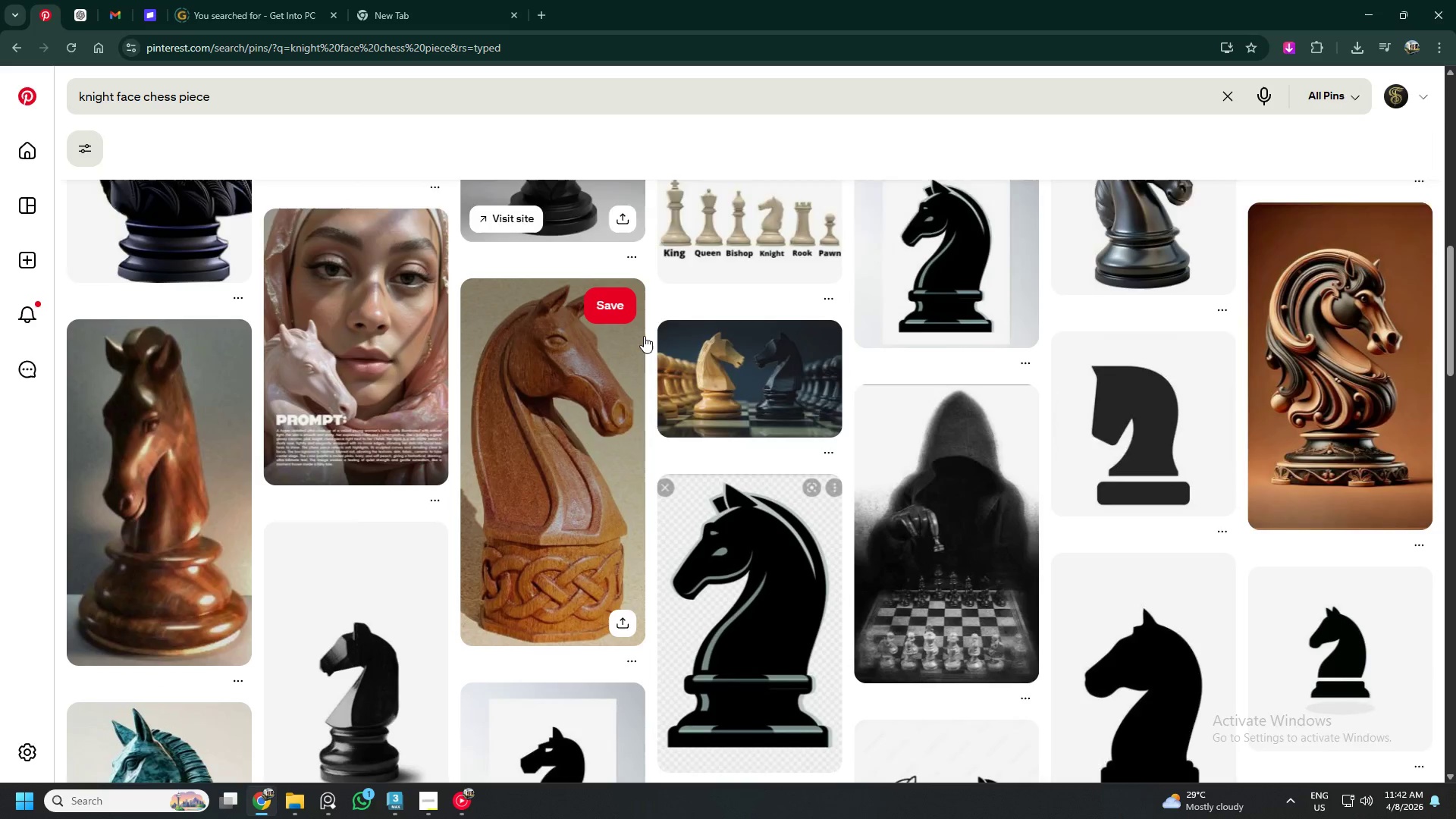 
mouse_move([662, 336])
 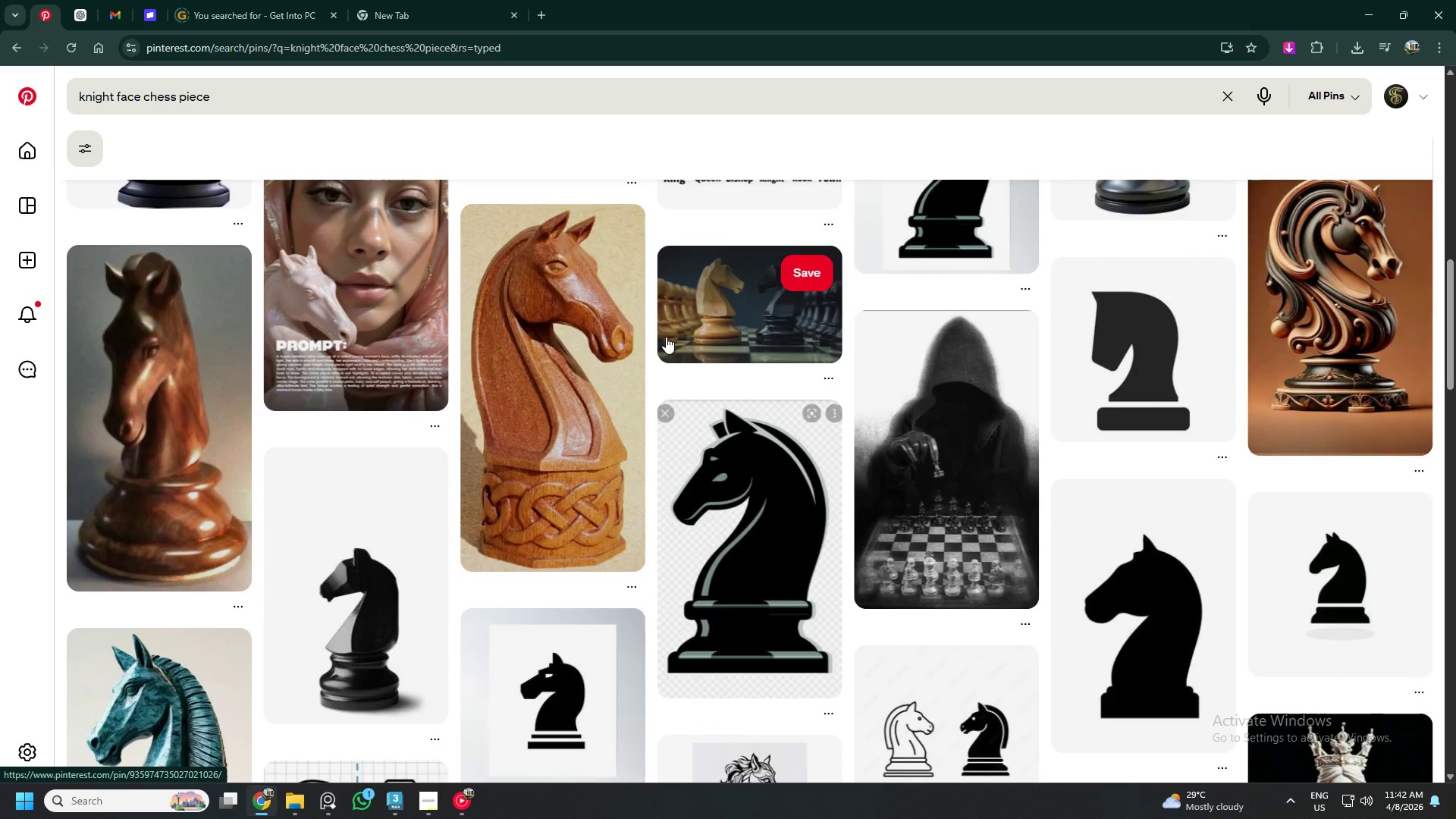 
scroll: coordinate [672, 338], scroll_direction: down, amount: 11.0
 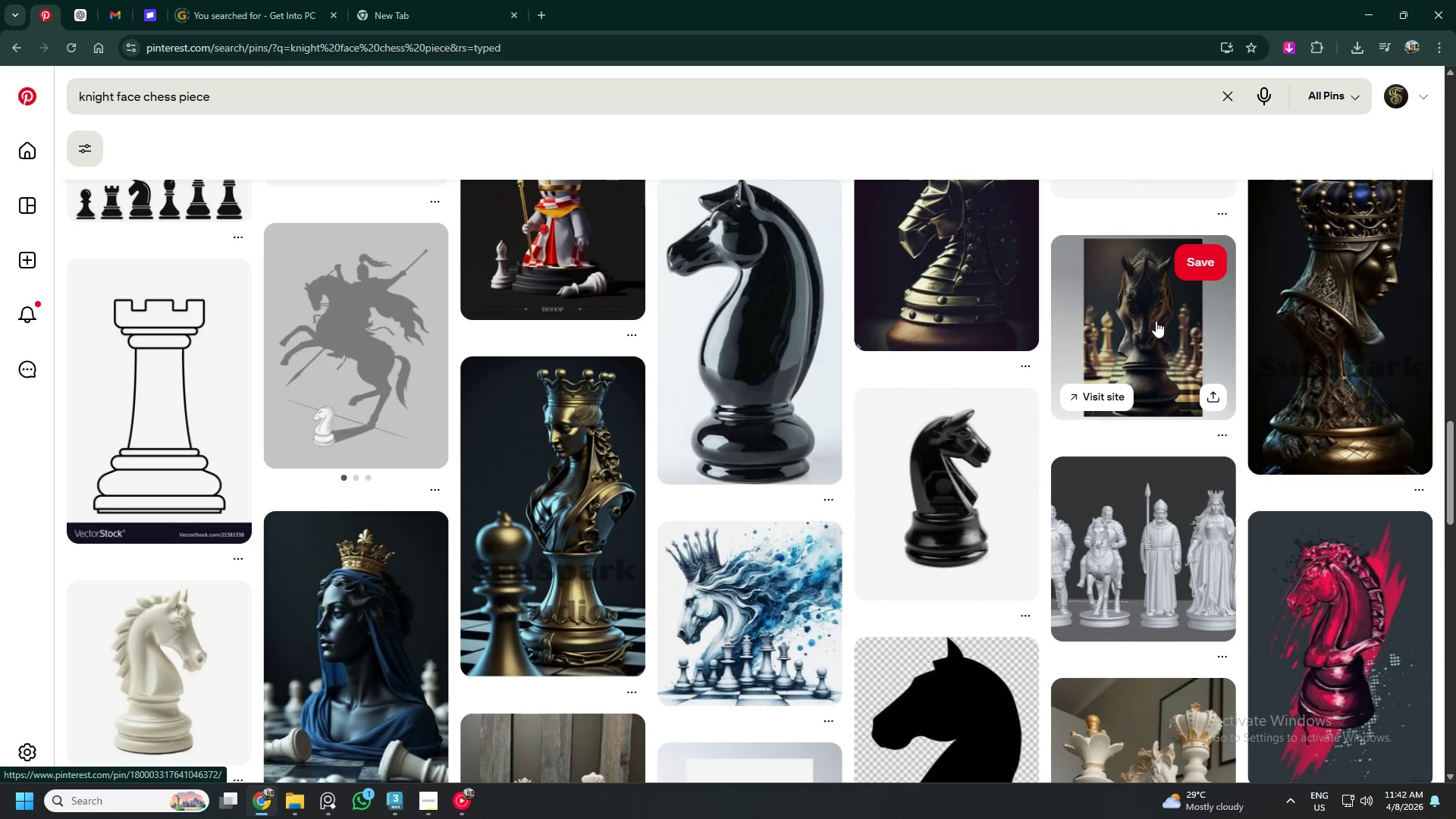 
left_click([1156, 321])
 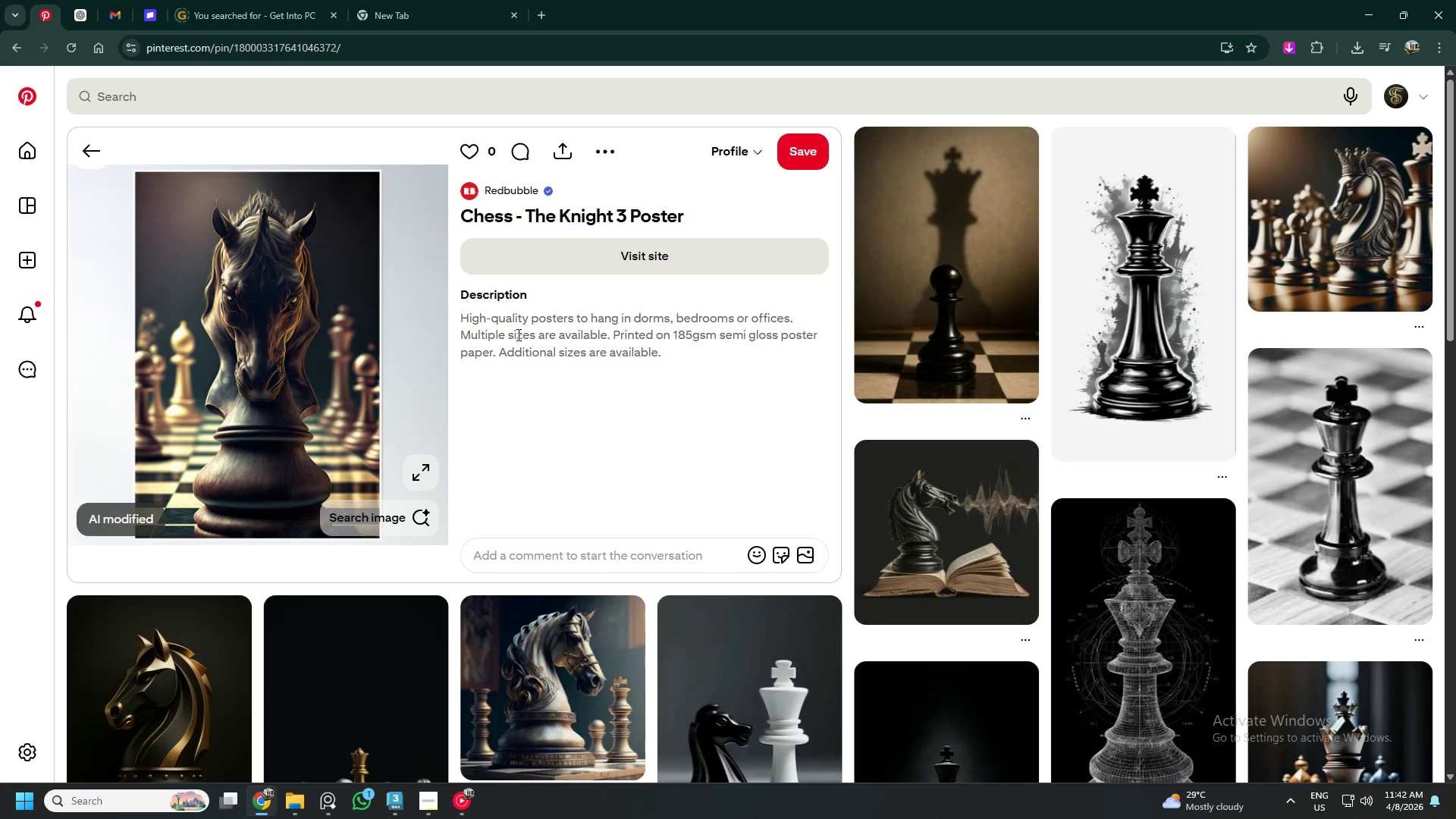 
scroll: coordinate [616, 394], scroll_direction: down, amount: 11.0
 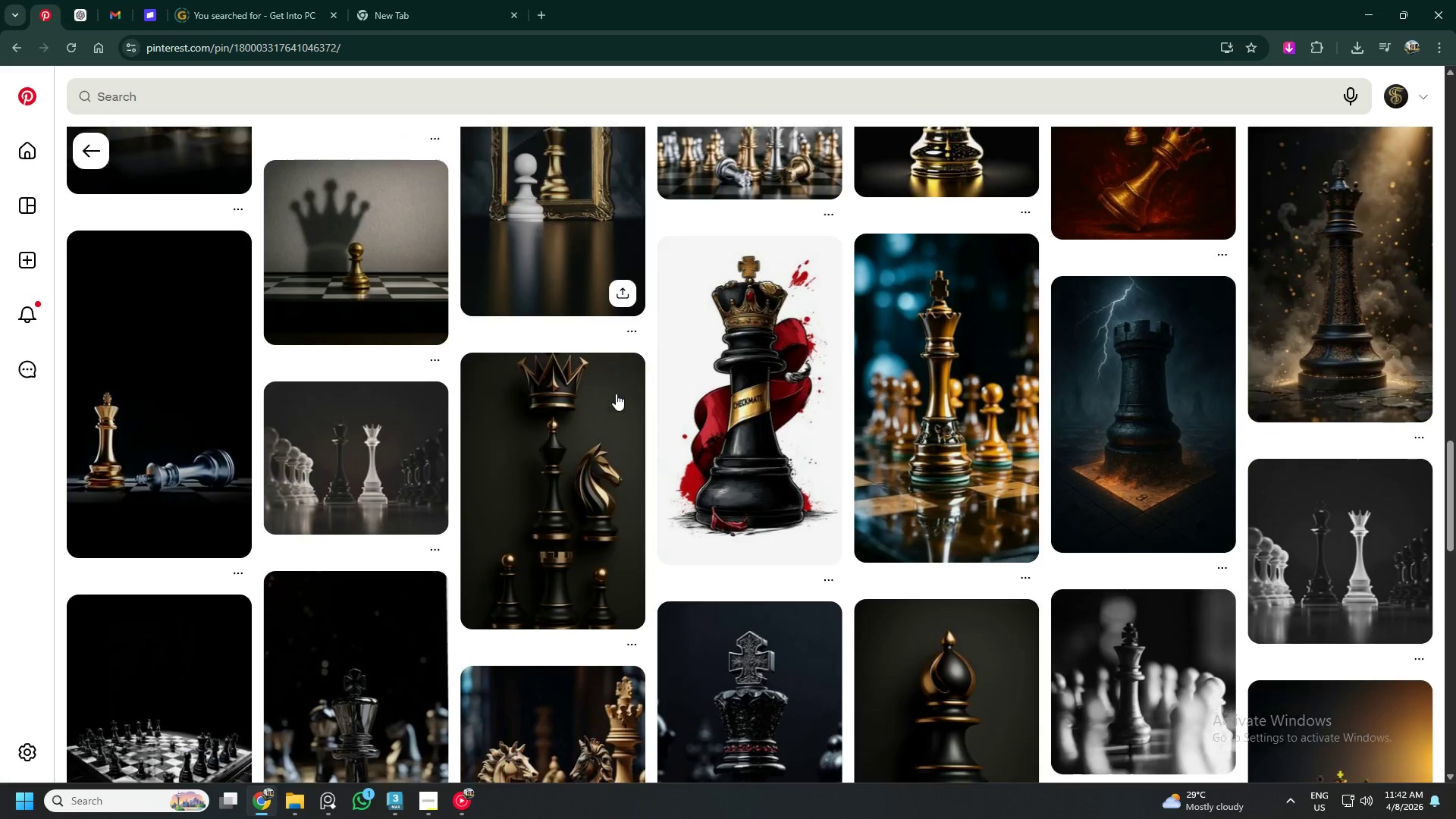 
scroll: coordinate [604, 423], scroll_direction: down, amount: 22.0
 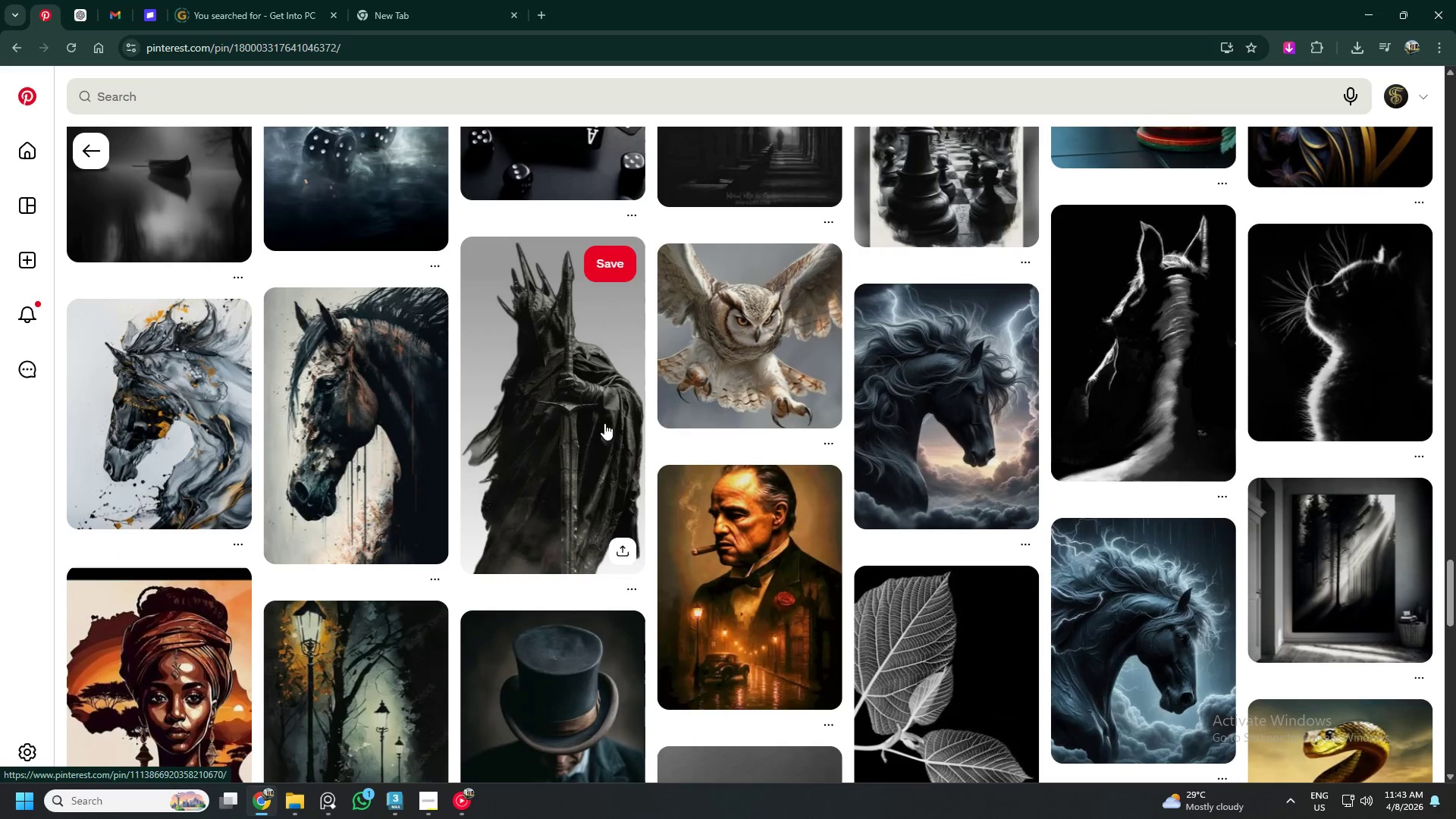 
scroll: coordinate [604, 423], scroll_direction: up, amount: 80.0
 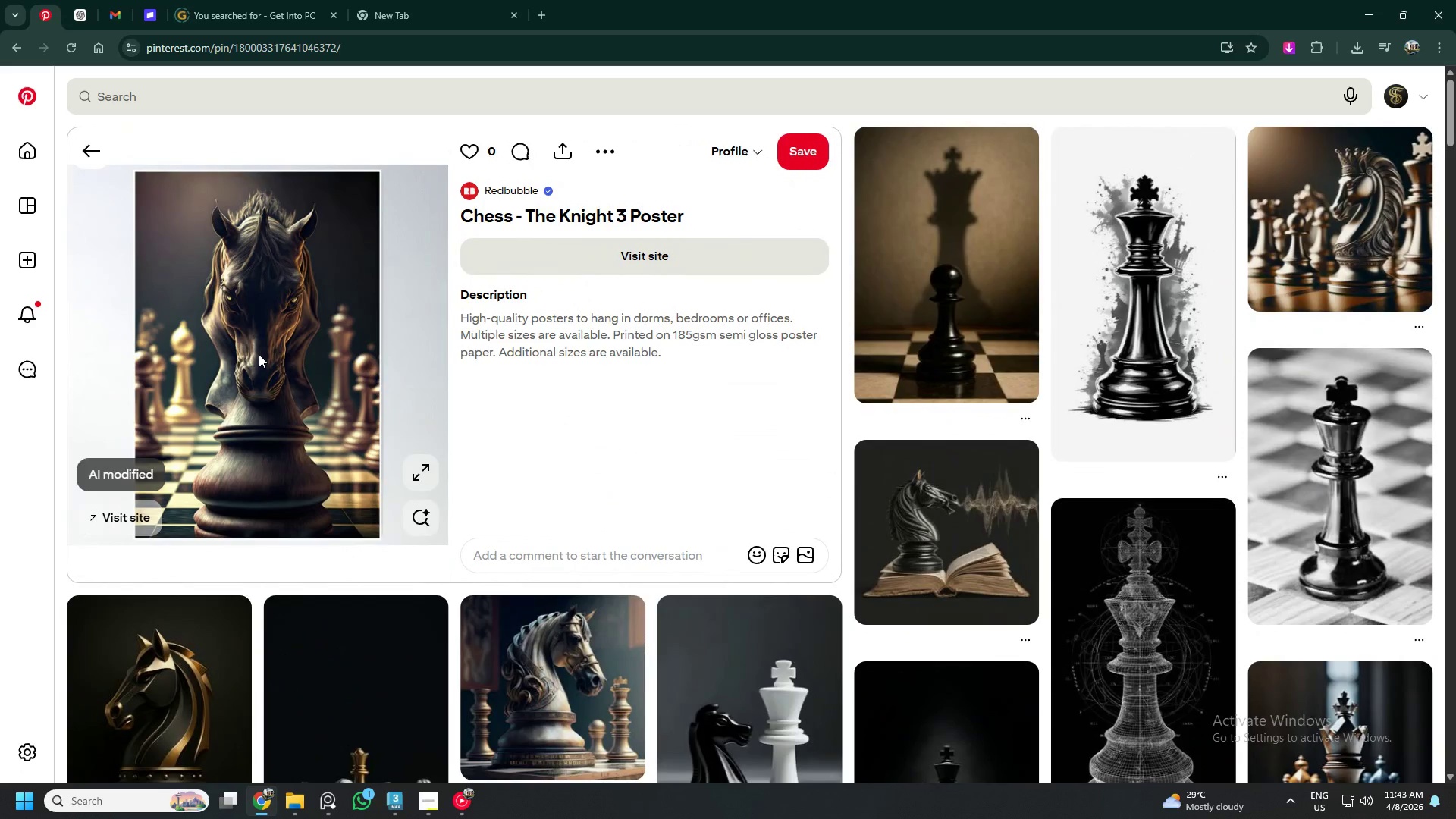 
left_click([610, 136])
 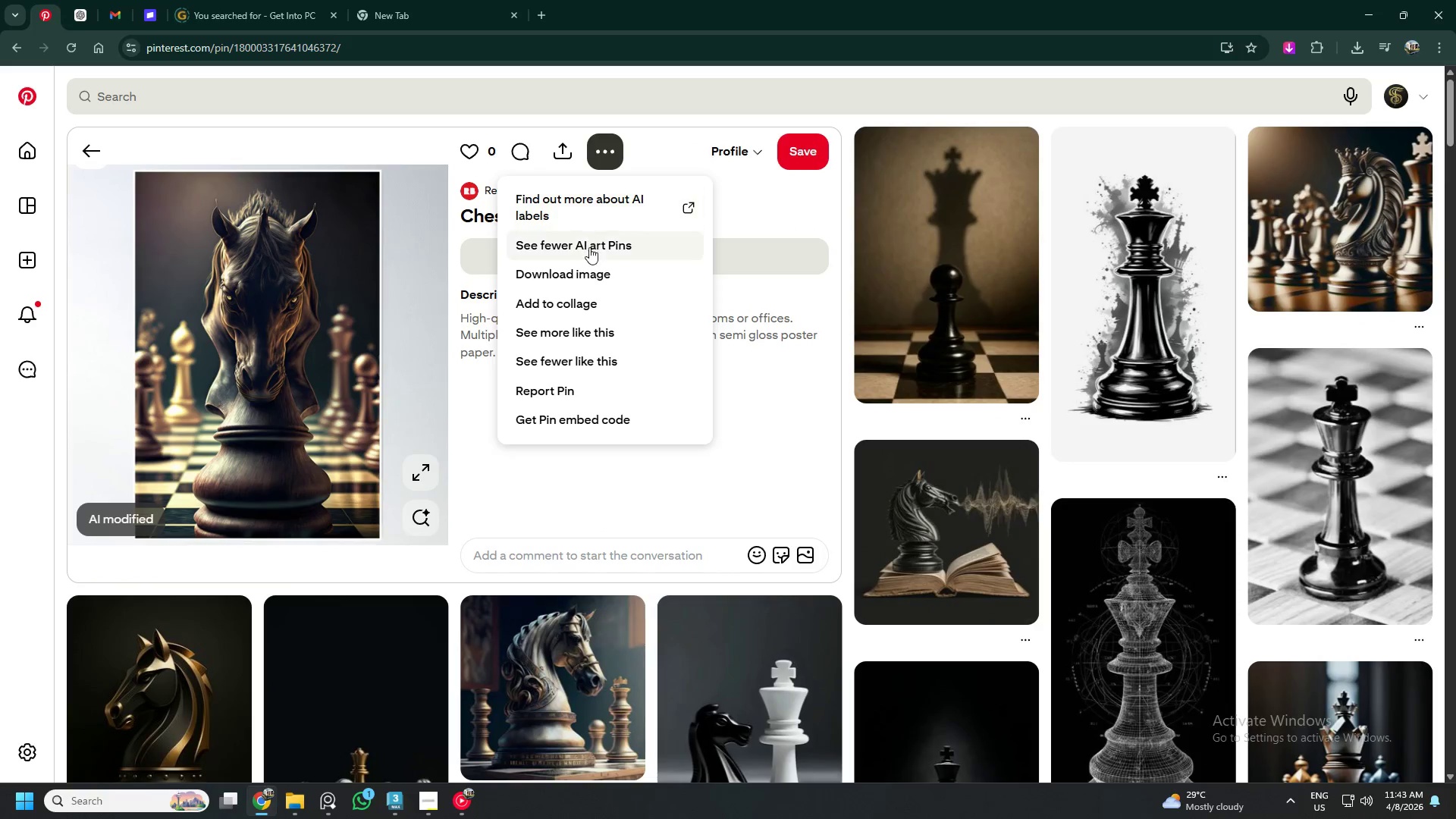 
left_click([585, 268])
 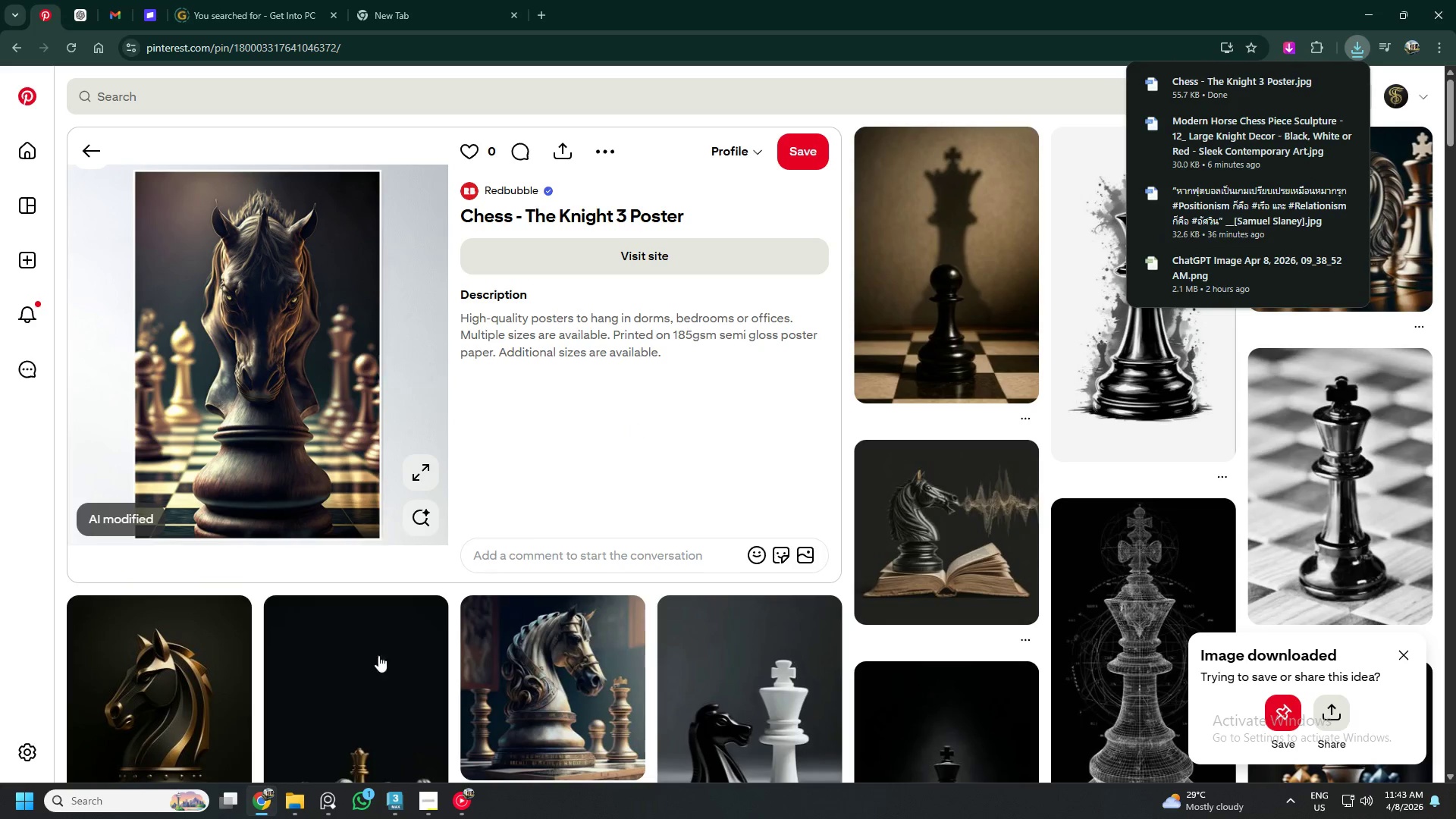 
left_click([306, 802])
 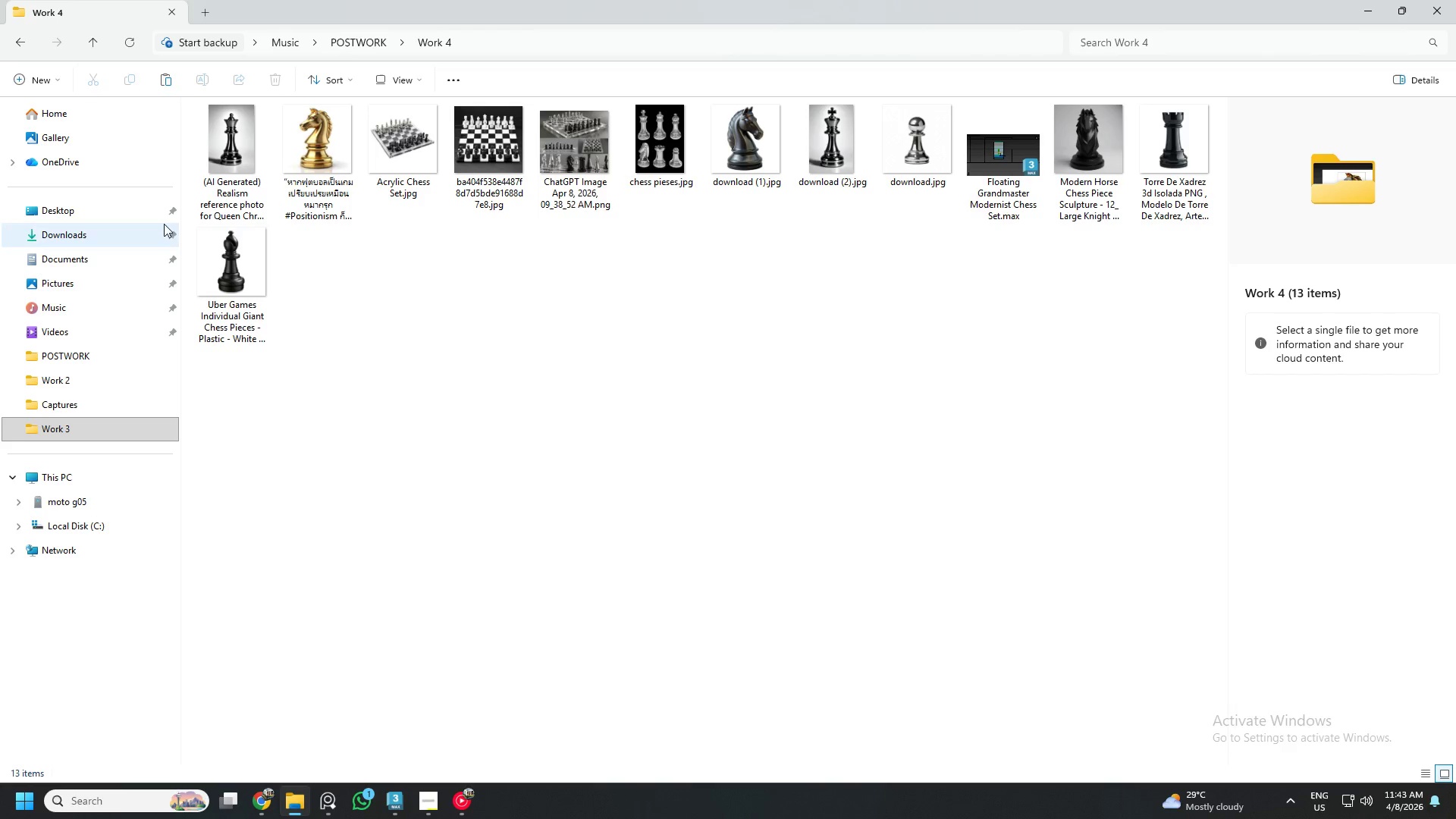 
left_click([96, 231])
 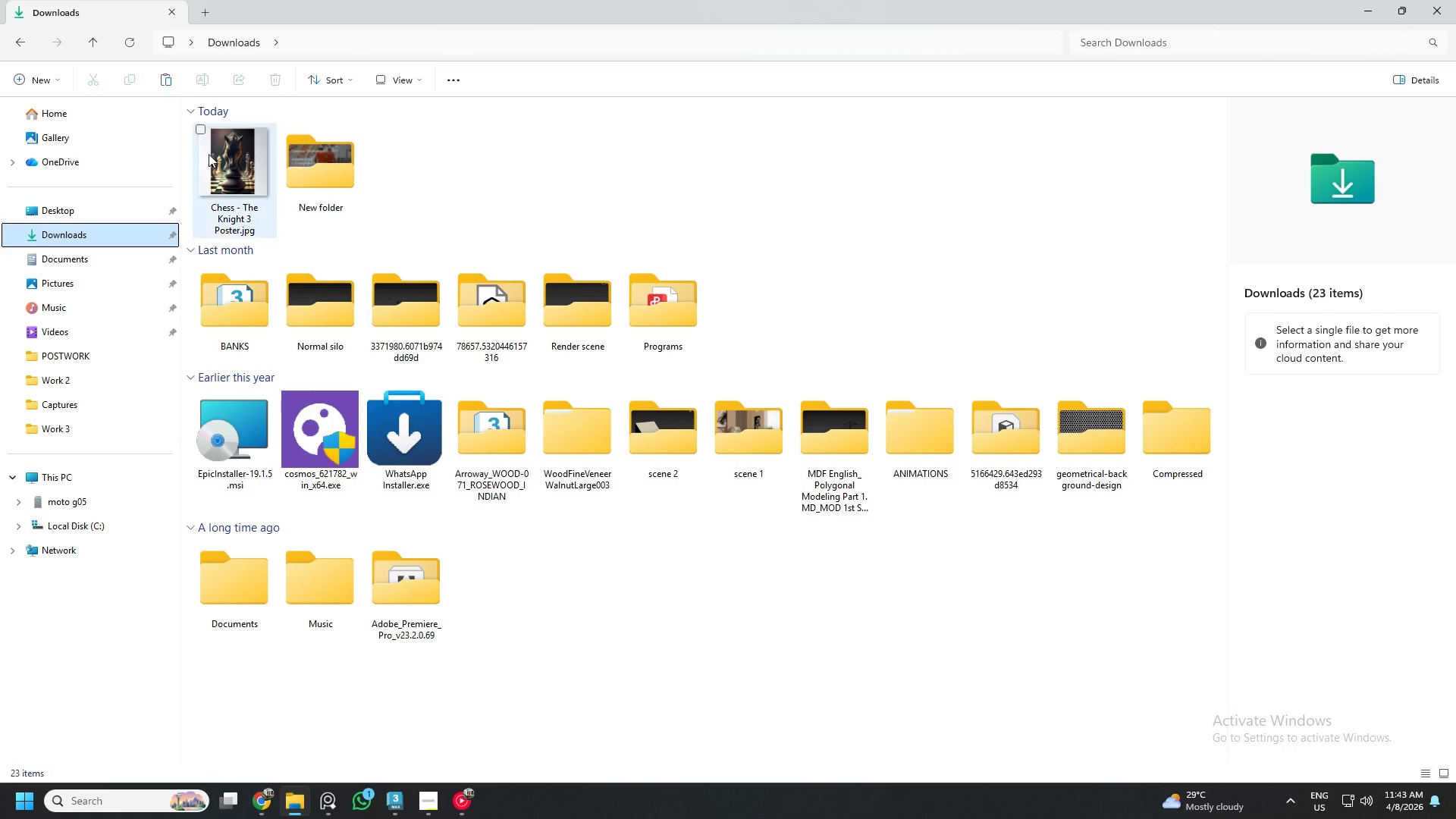 
right_click([221, 162])
 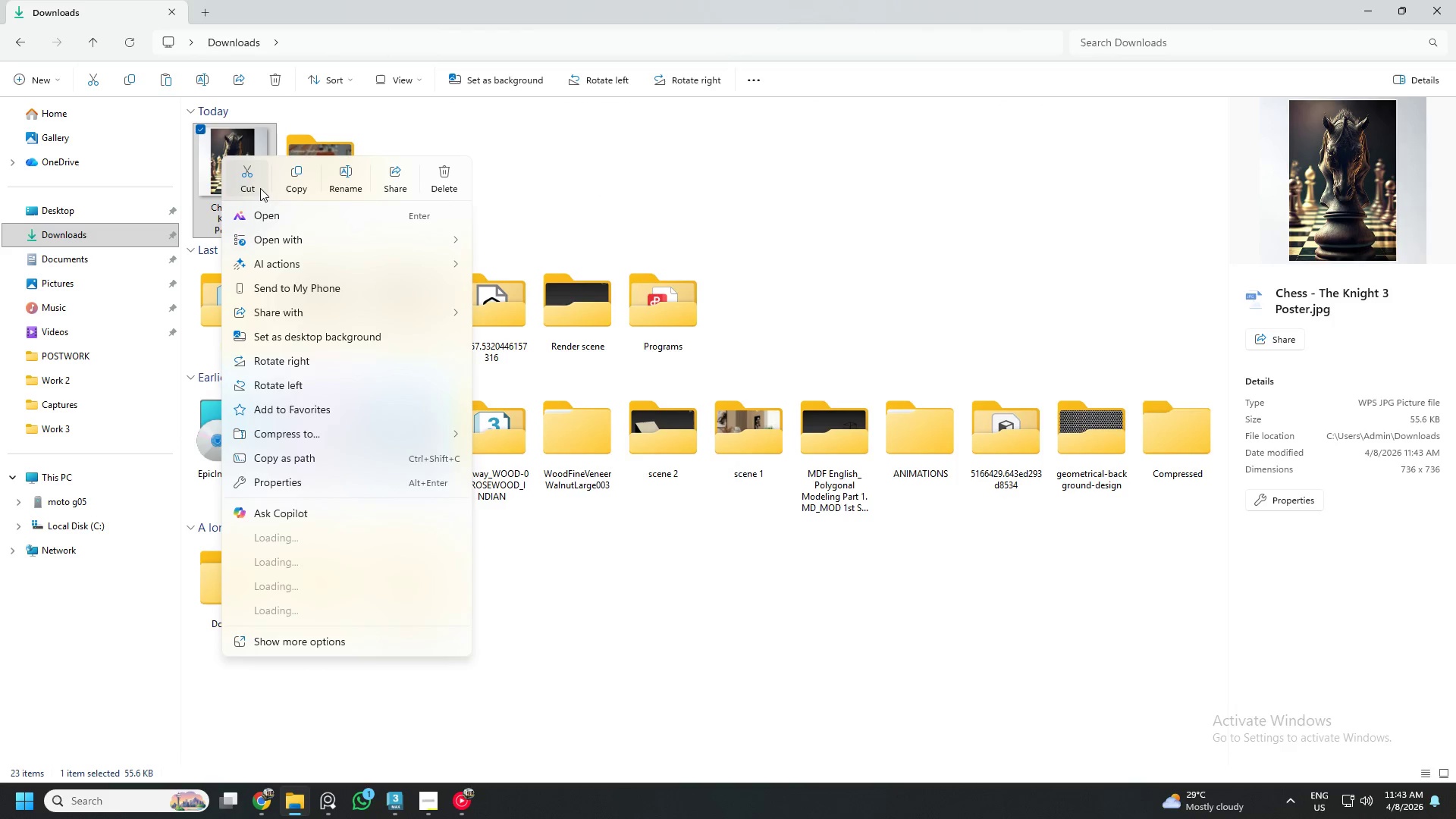 
left_click([247, 190])
 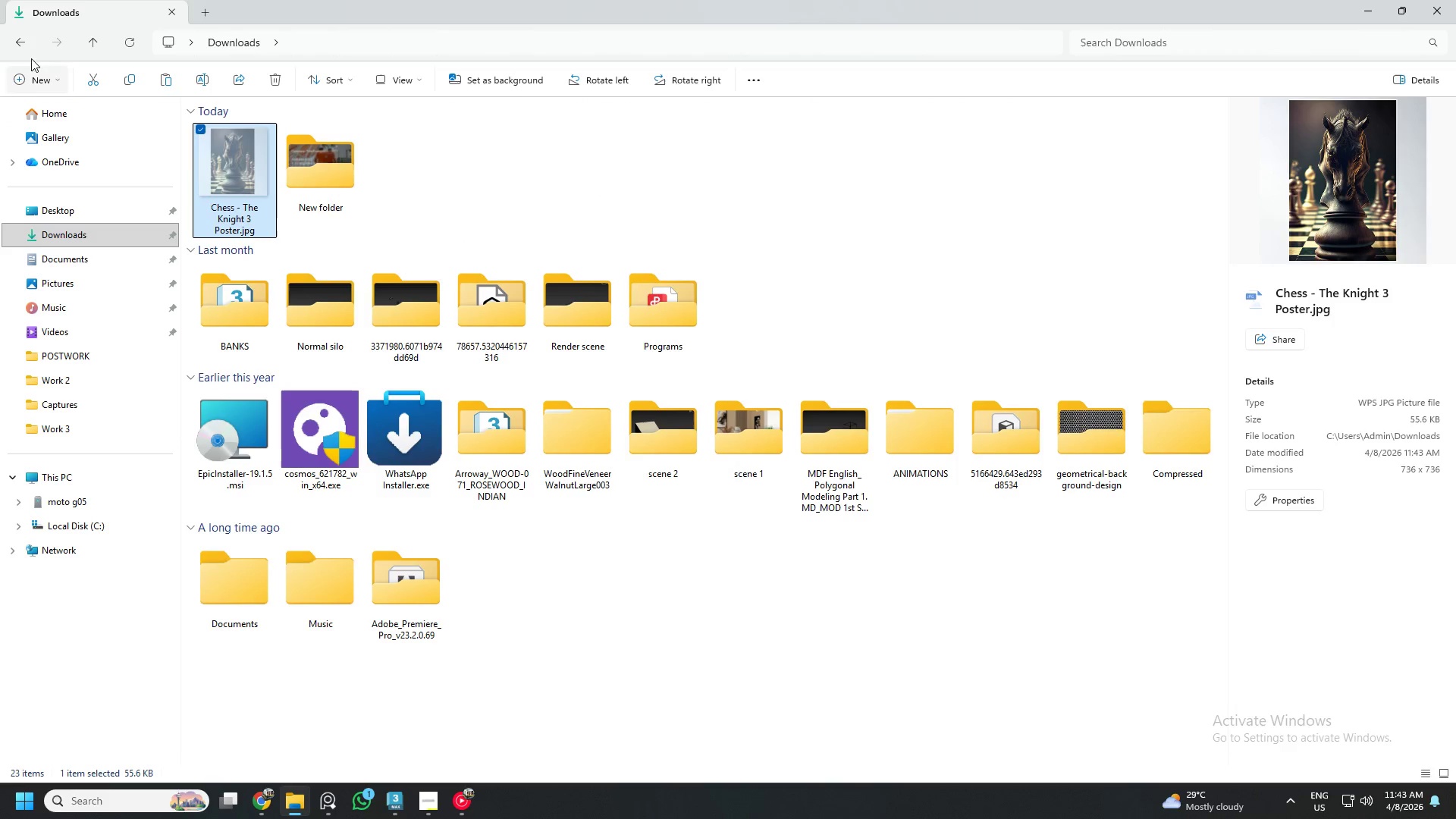 
left_click([22, 42])
 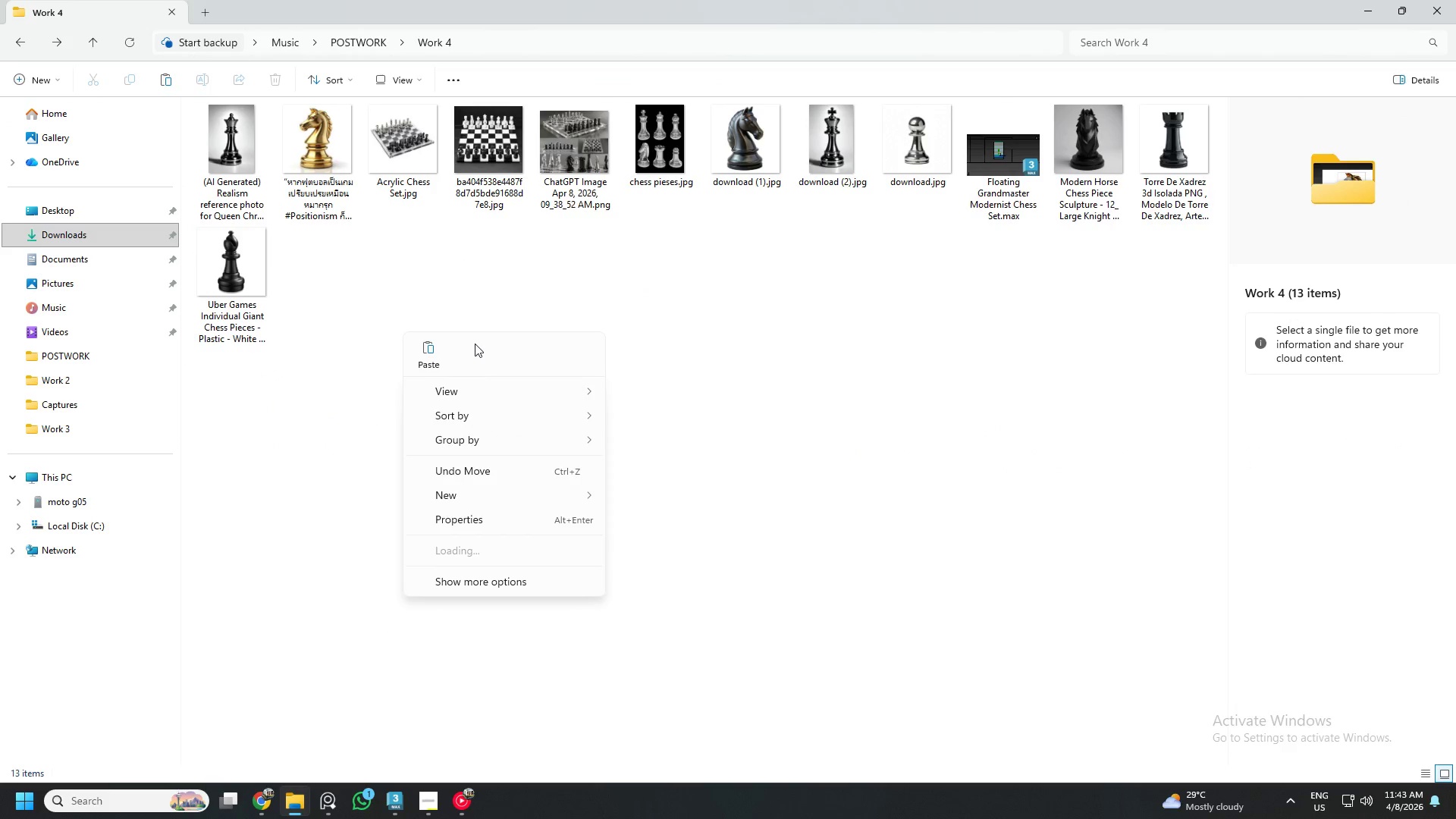 
left_click([431, 363])
 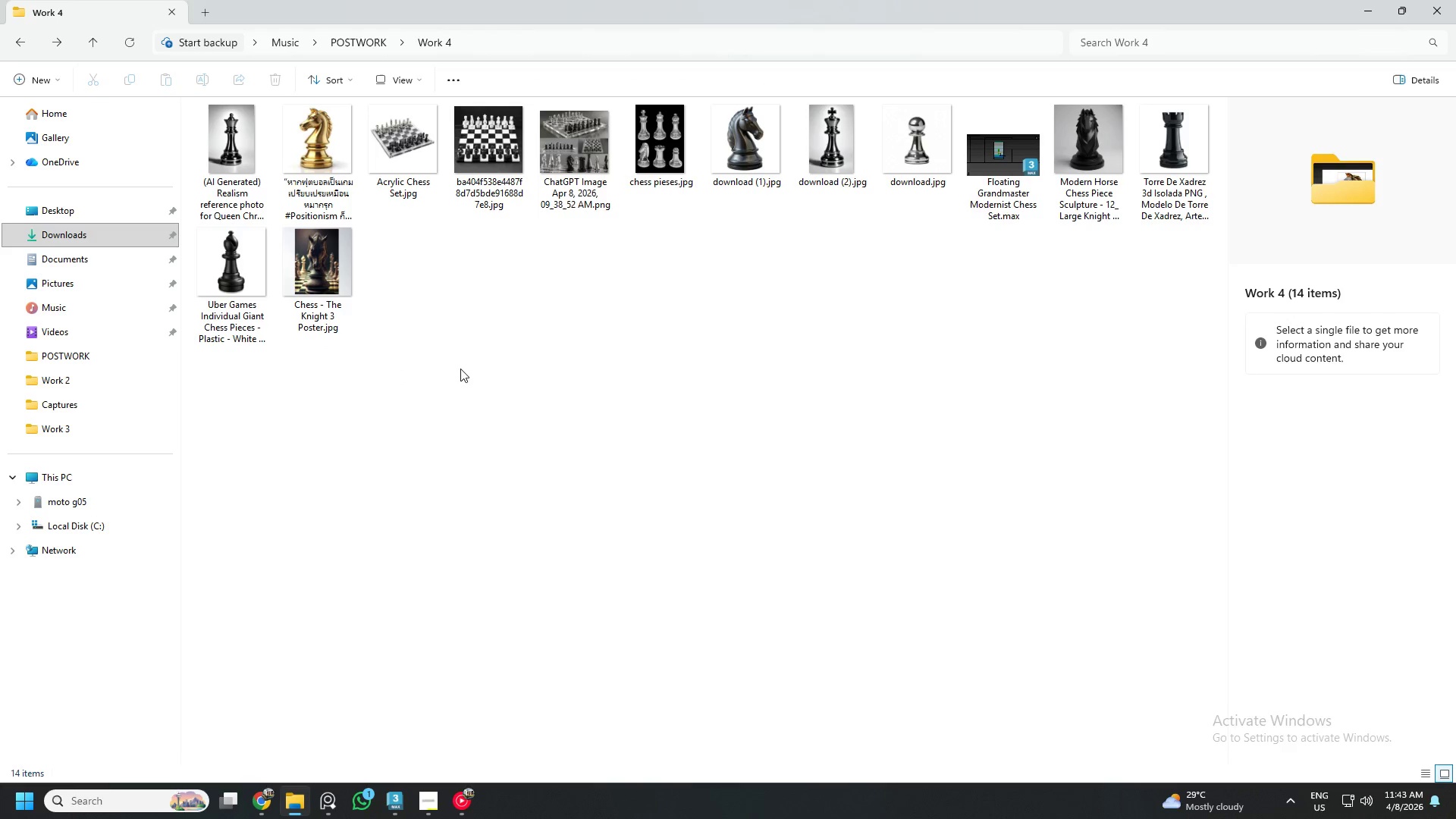 
left_click_drag(start_coordinate=[460, 392], to_coordinate=[309, 279])
 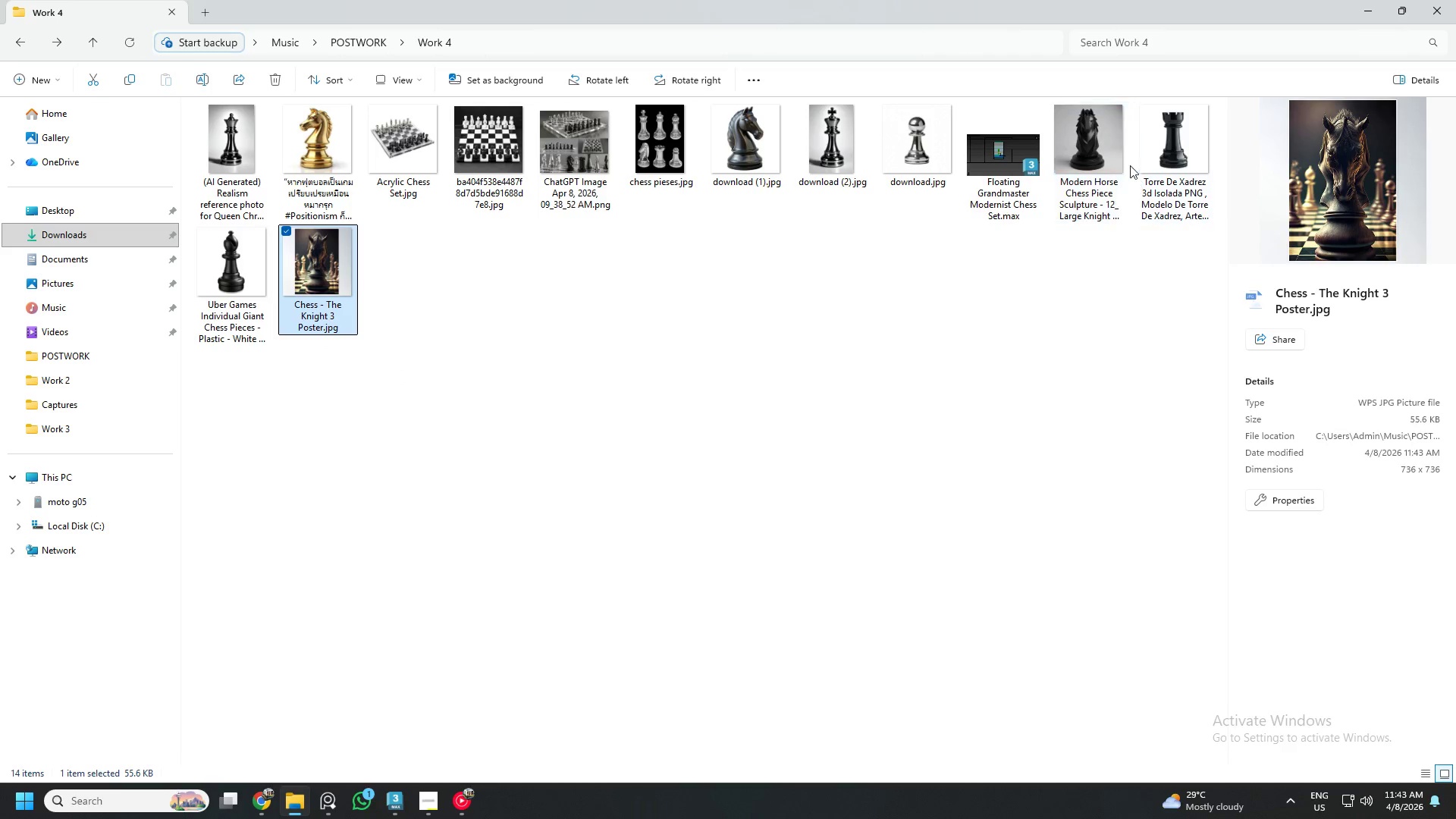 
hold_key(key=ControlLeft, duration=0.38)
left_click([1095, 148])
 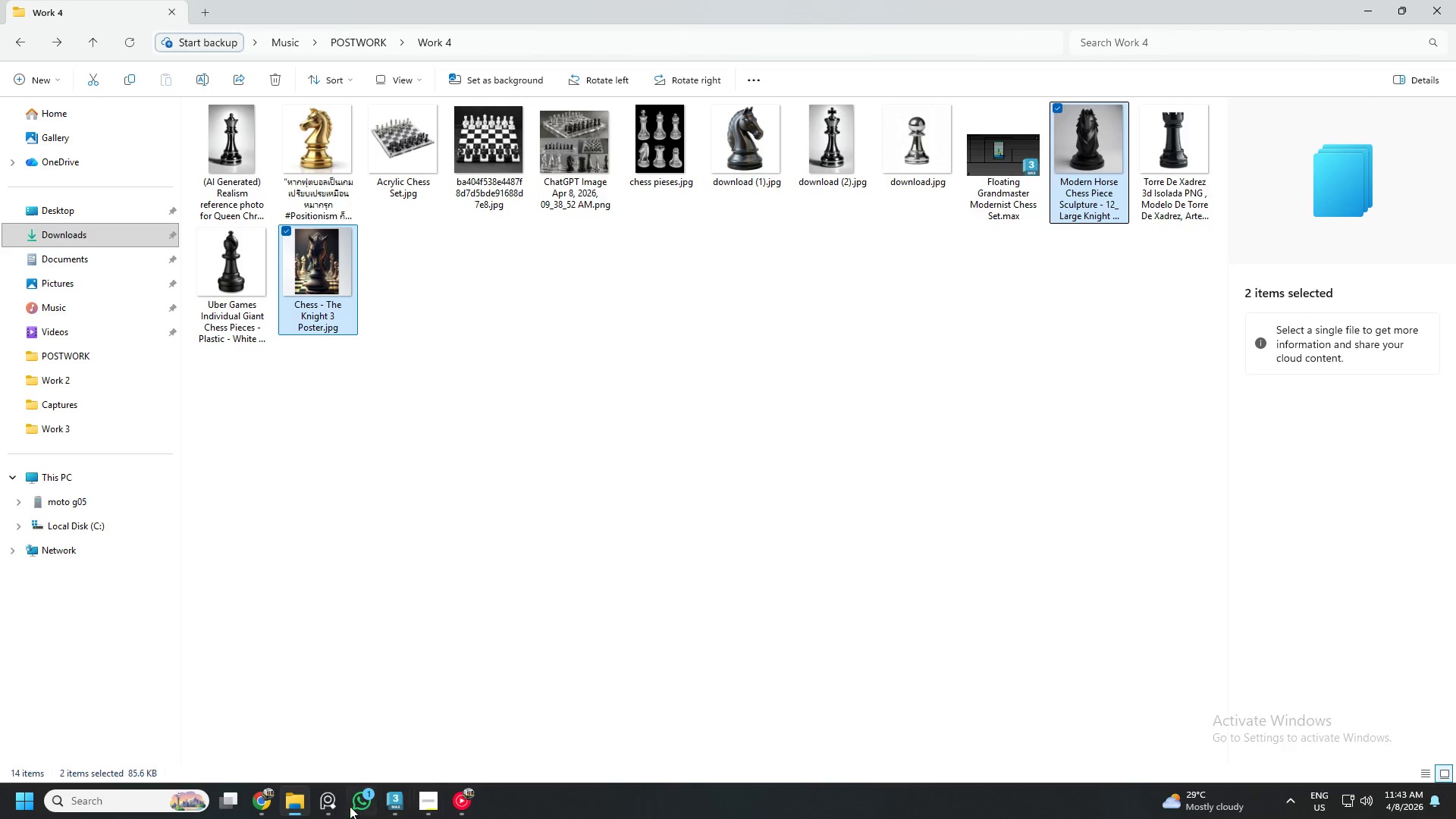 
left_click([330, 805])
 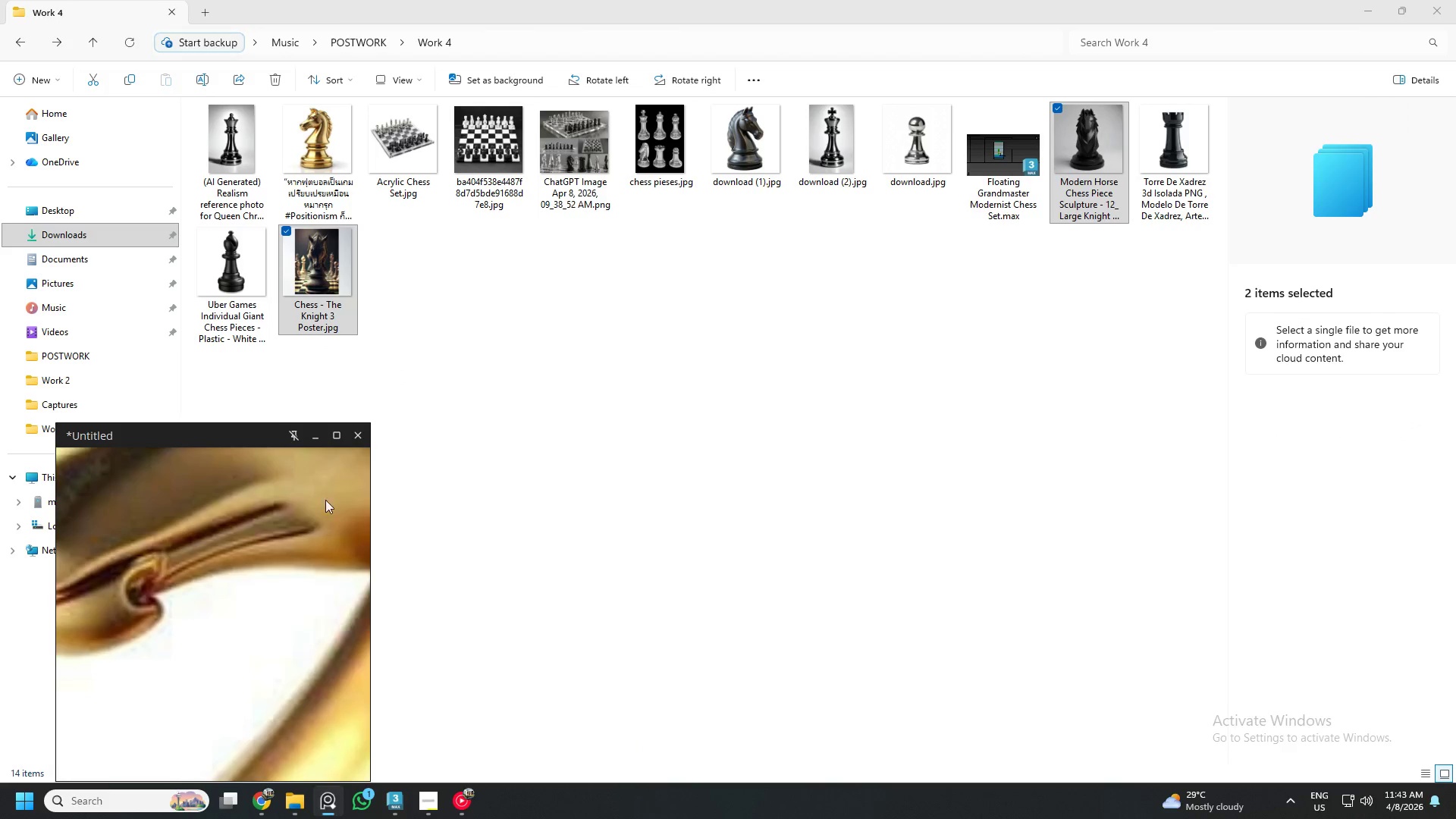 
scroll: coordinate [271, 544], scroll_direction: down, amount: 13.0
 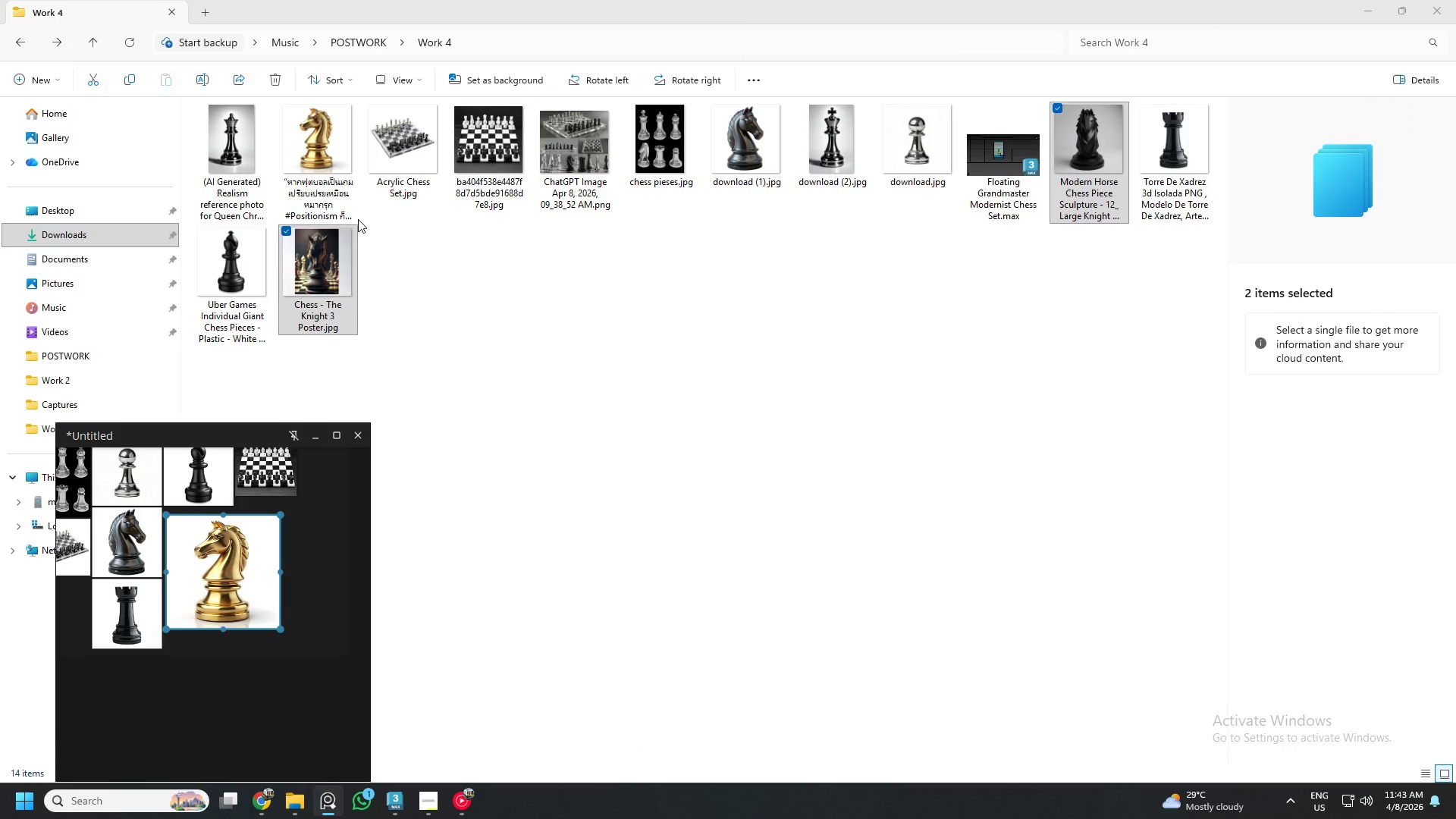 
left_click_drag(start_coordinate=[341, 272], to_coordinate=[316, 542])
 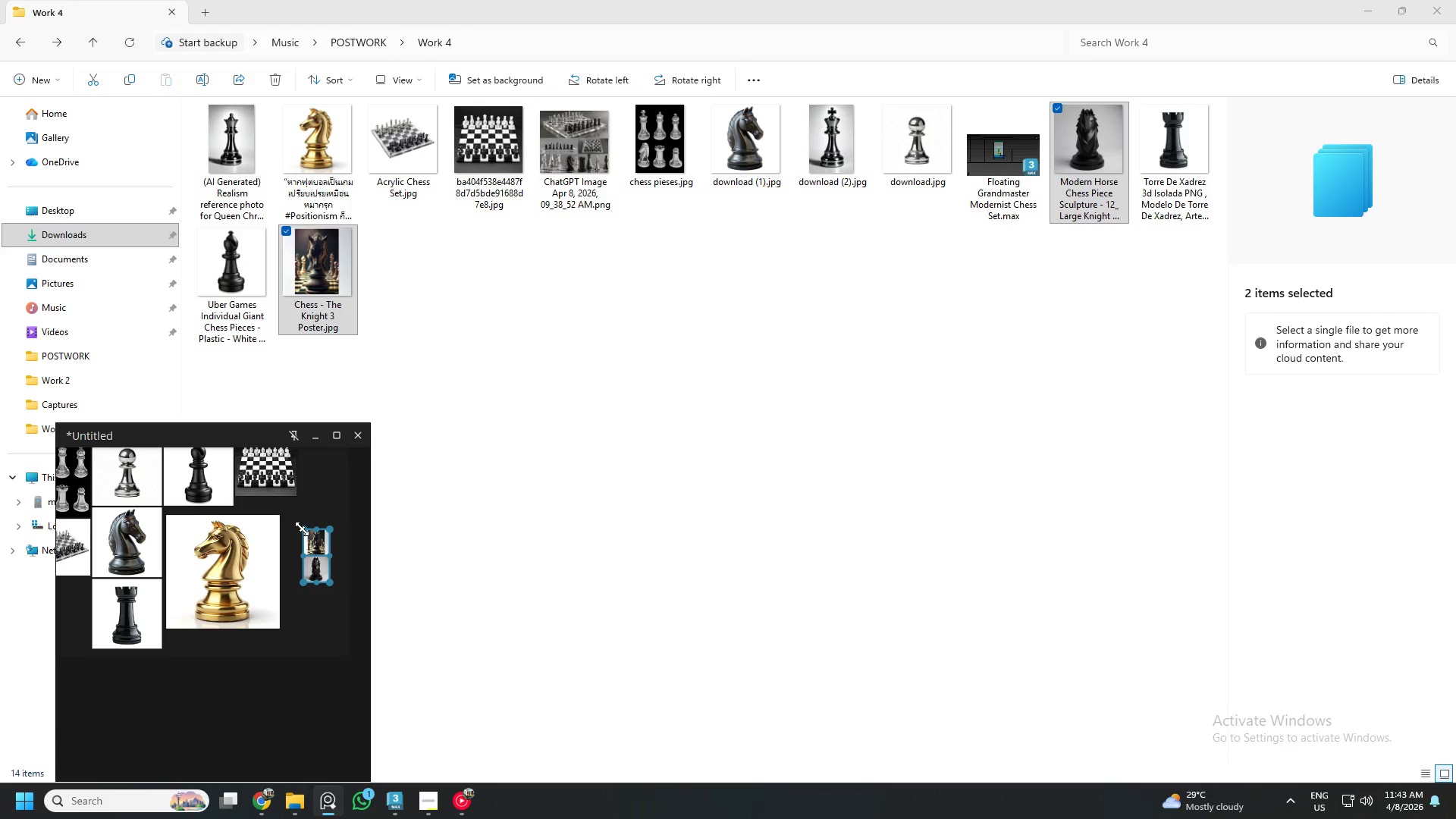 
left_click_drag(start_coordinate=[302, 529], to_coordinate=[228, 426])
 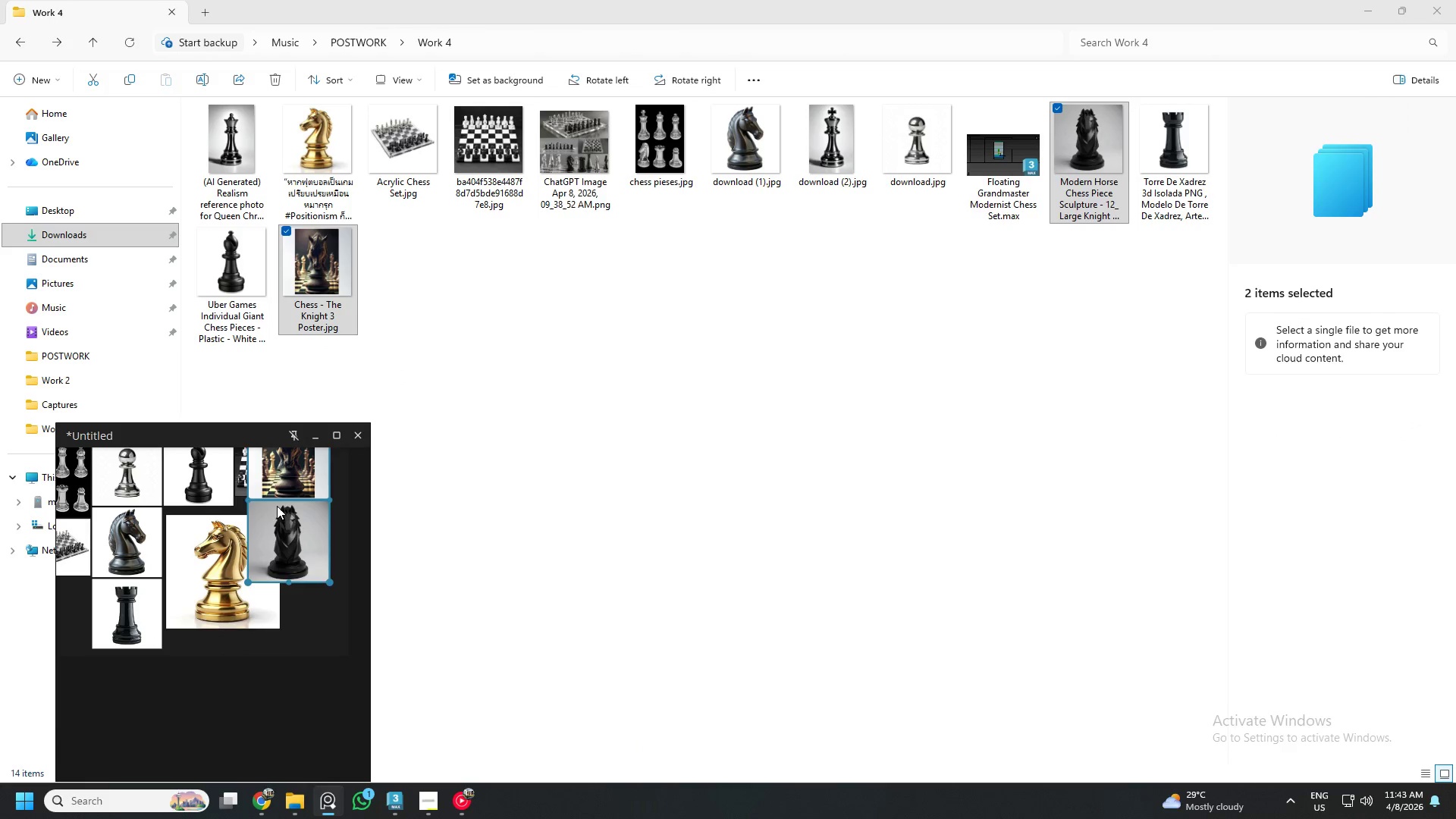 
left_click_drag(start_coordinate=[281, 509], to_coordinate=[314, 612])
 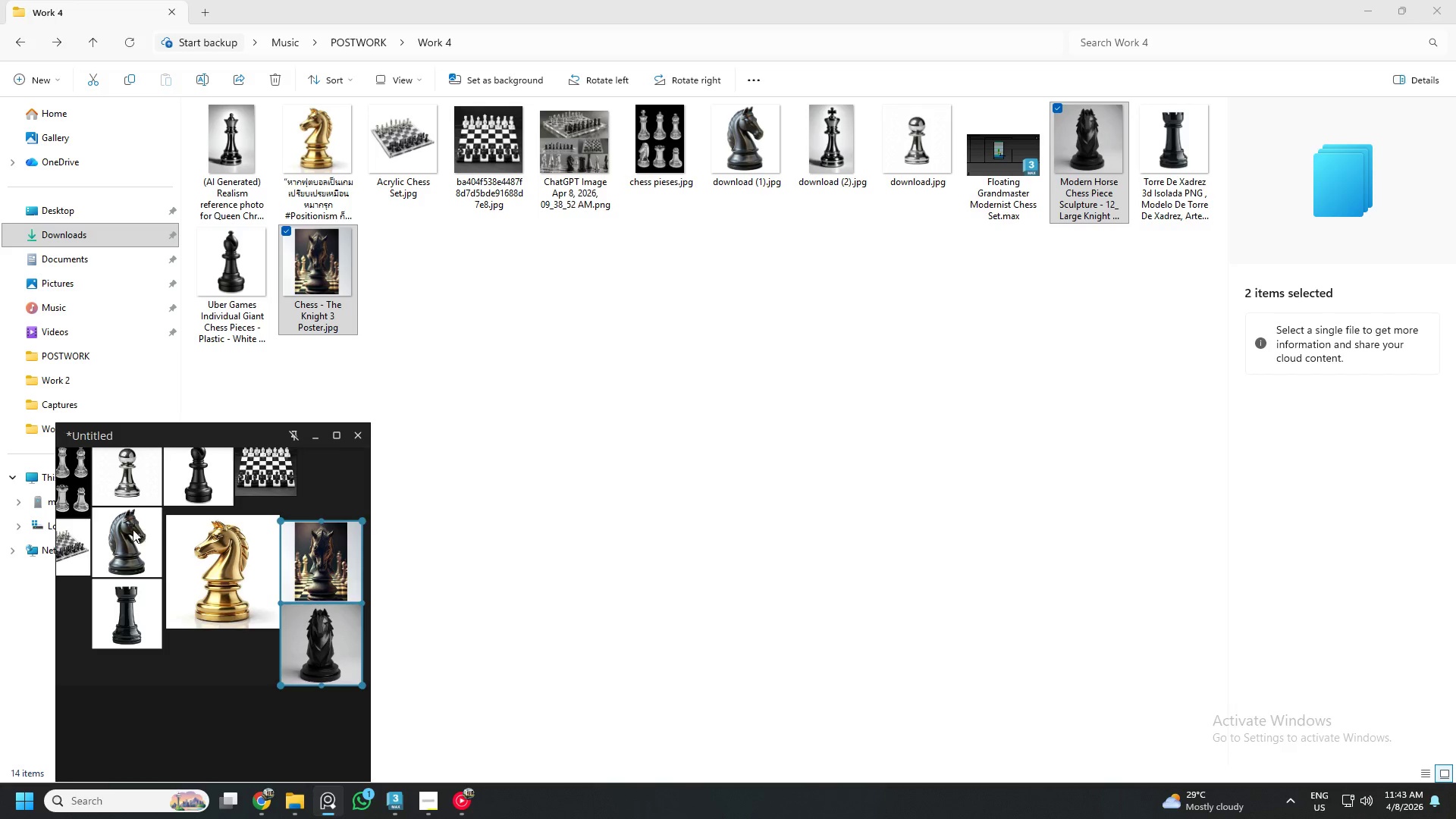 
scroll: coordinate [128, 529], scroll_direction: up, amount: 7.0
 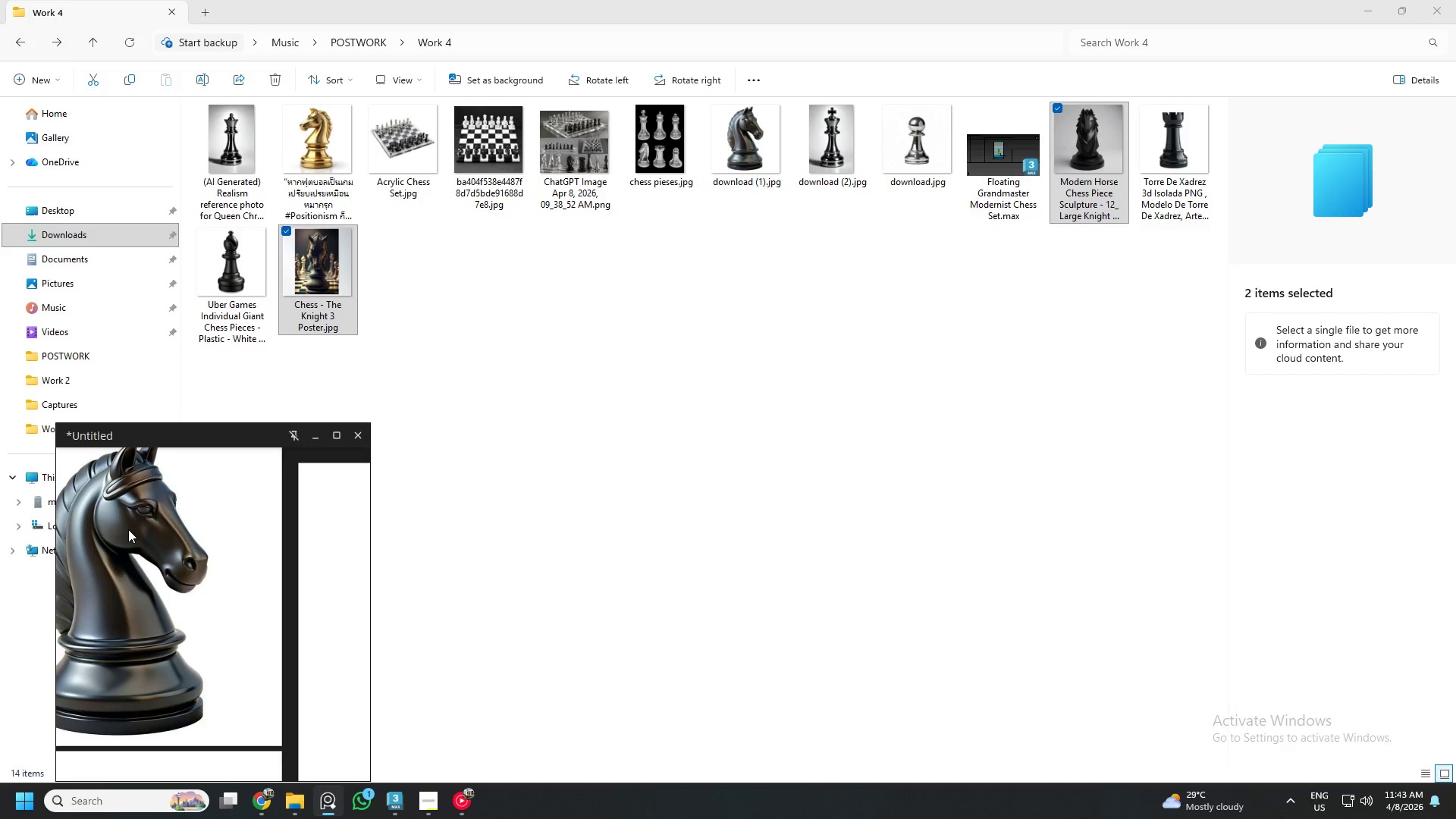 
scroll: coordinate [128, 529], scroll_direction: down, amount: 5.0
 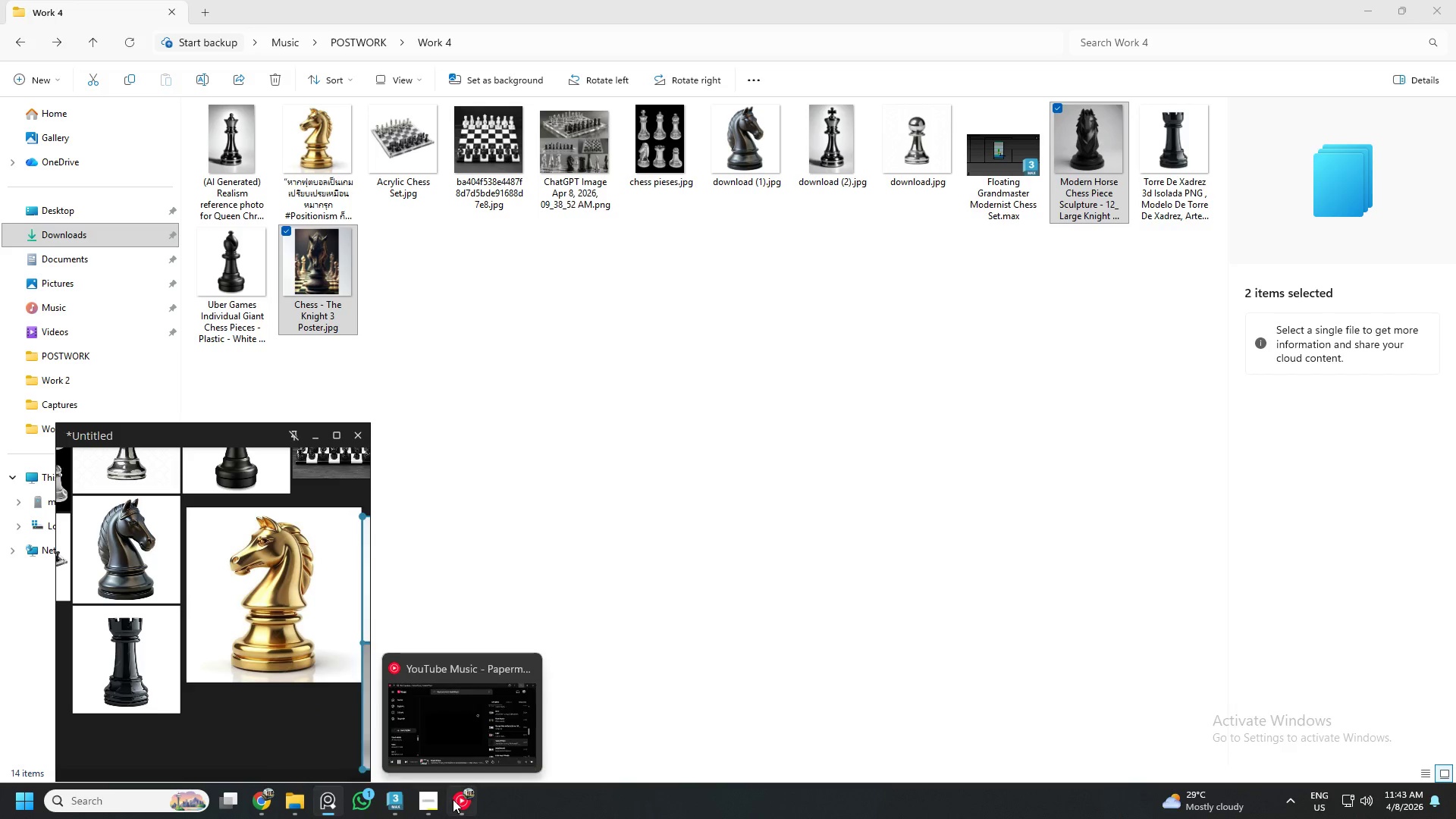 
left_click([389, 791])
 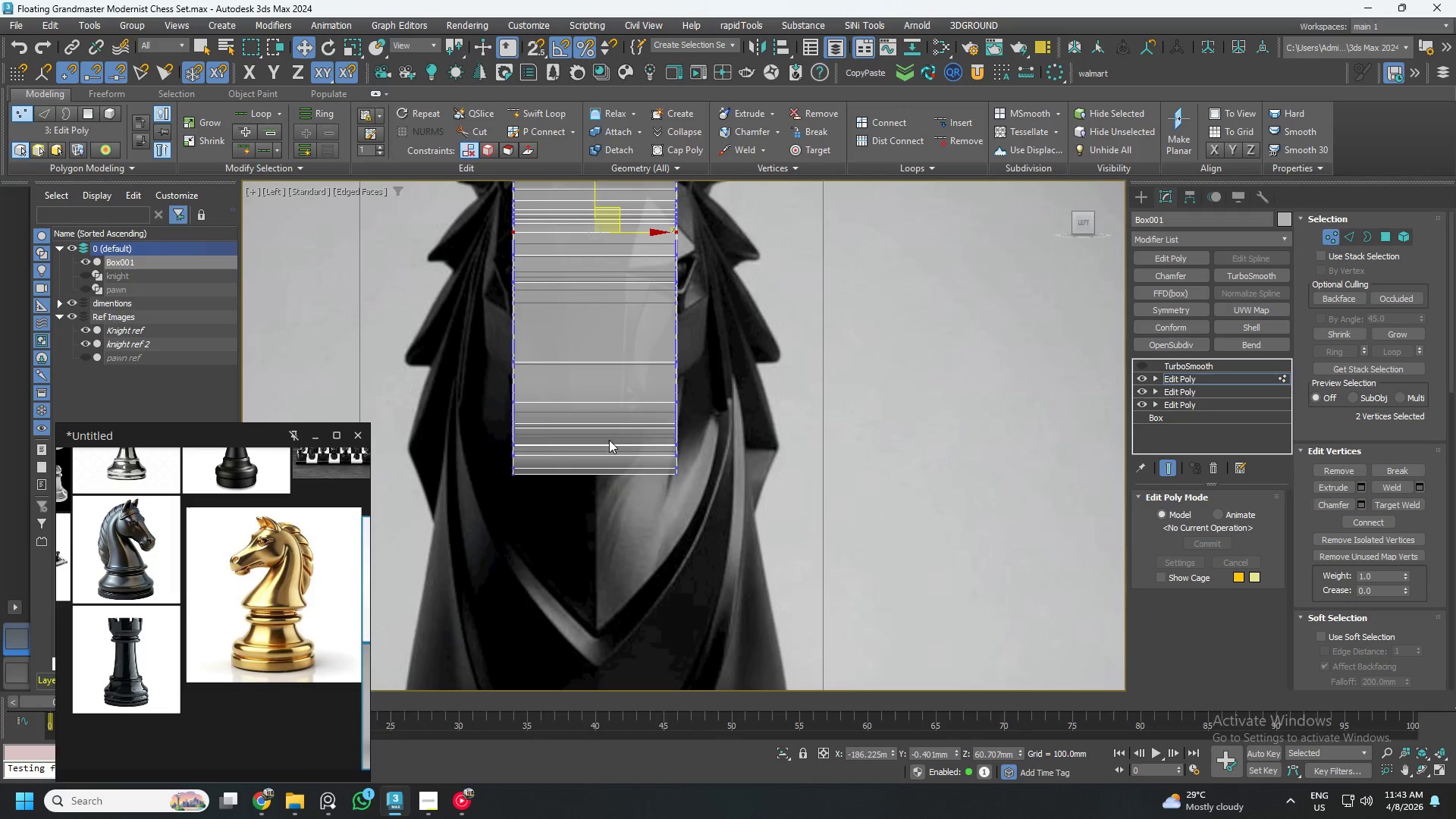 
scroll: coordinate [871, 416], scroll_direction: down, amount: 3.0
 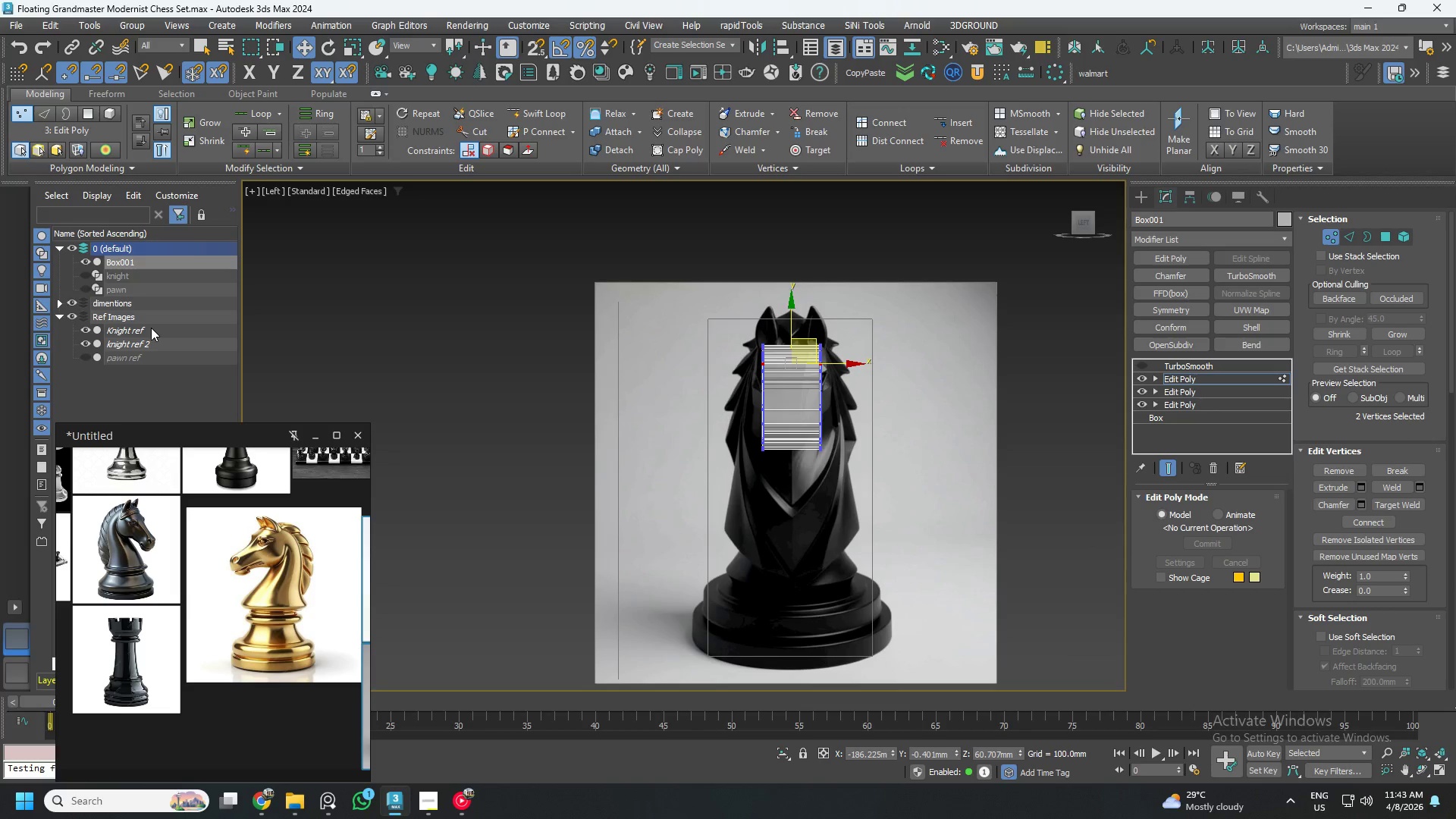 
scroll: coordinate [705, 419], scroll_direction: up, amount: 5.0
 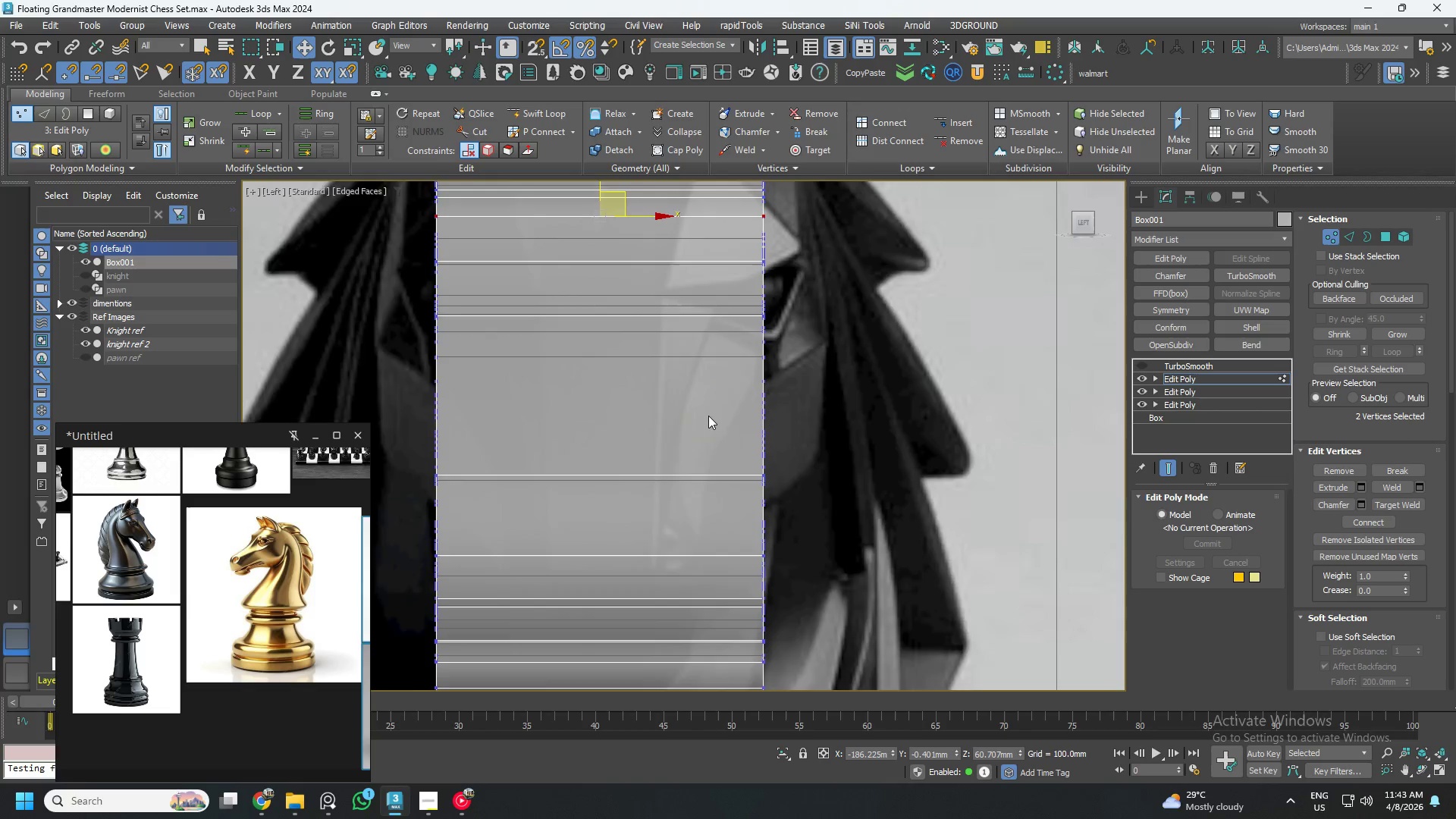 
scroll: coordinate [726, 414], scroll_direction: down, amount: 3.0
 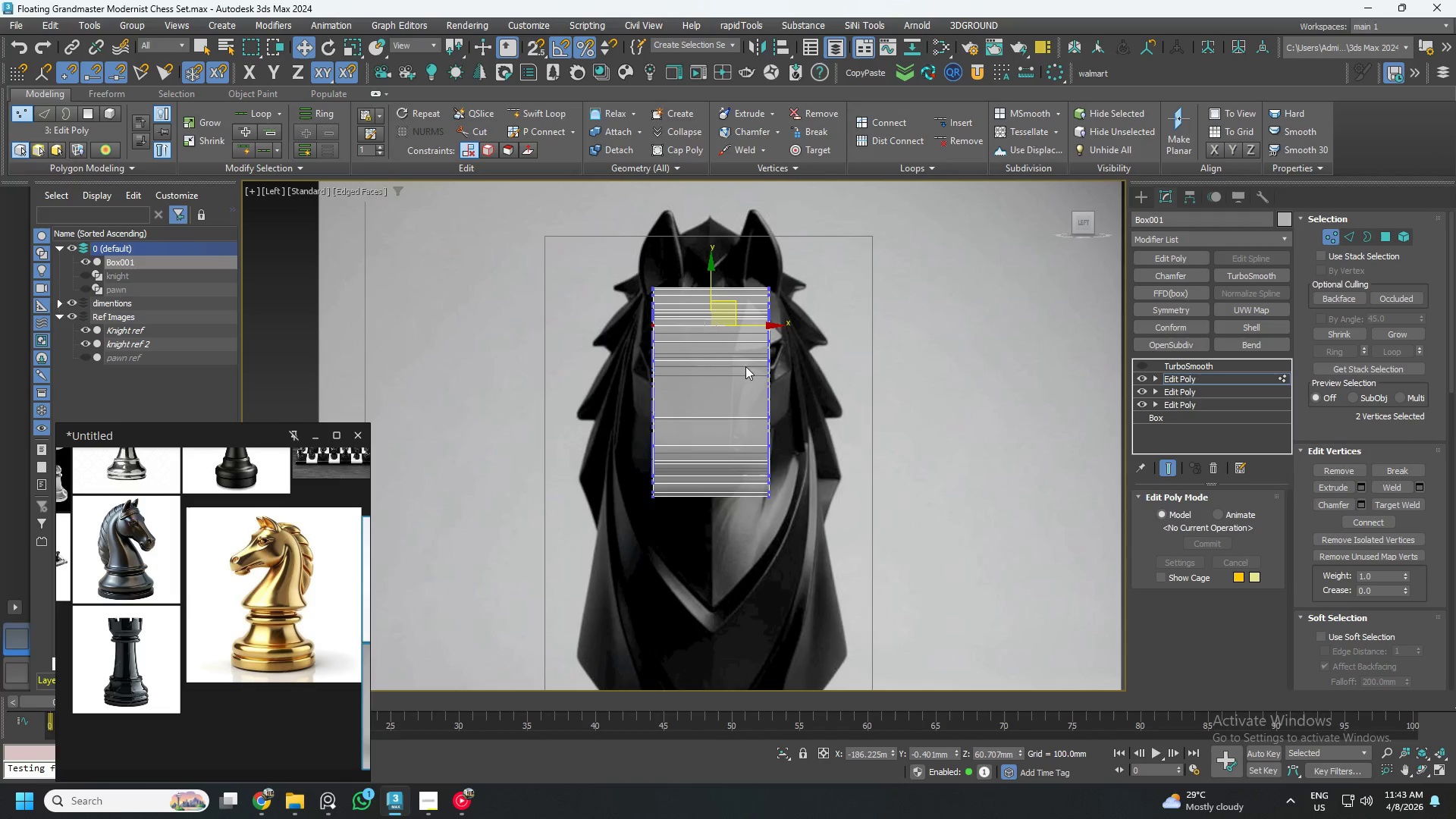 
key(Alt+AltLeft)
 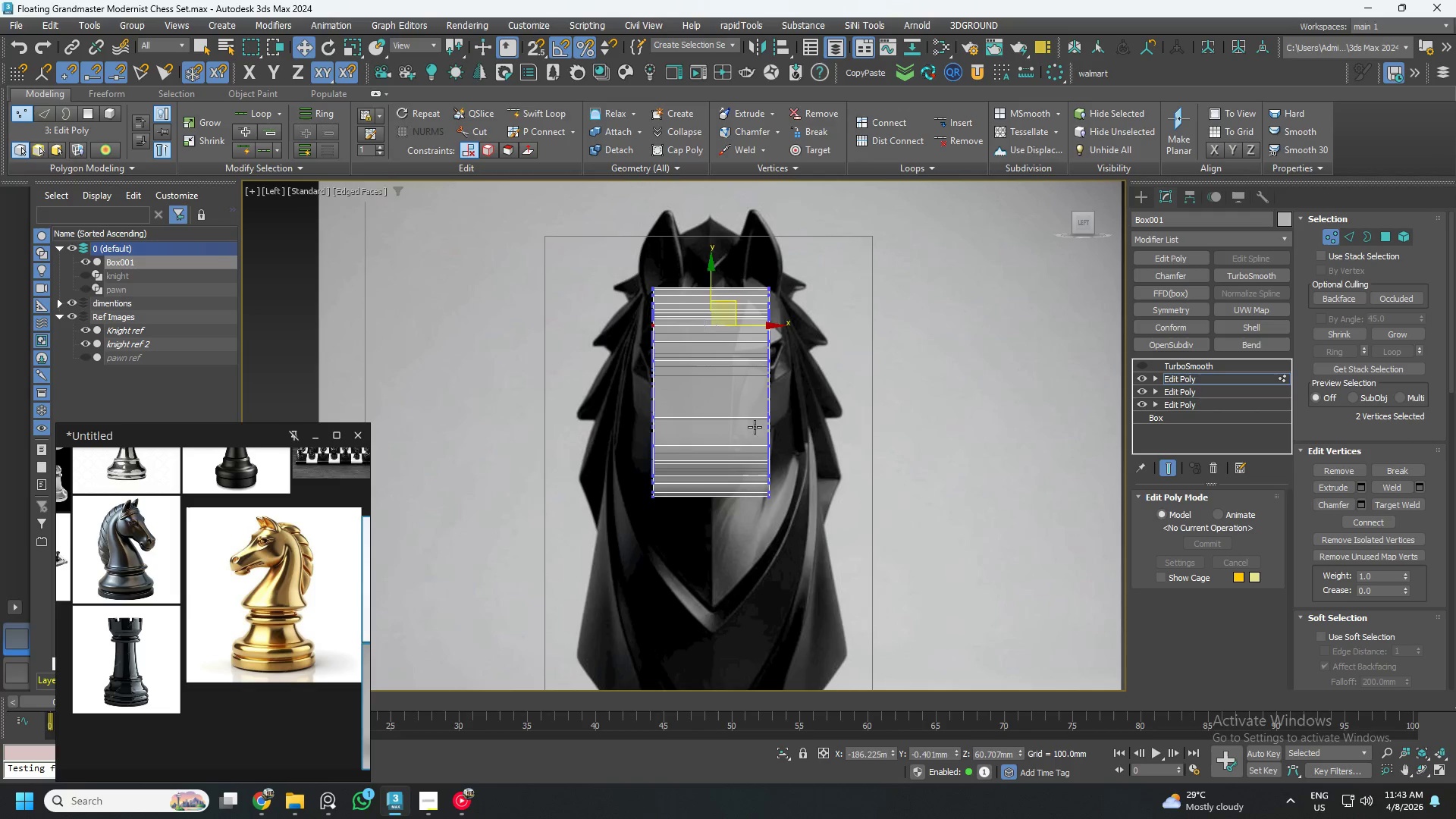 
key(Alt+1)
 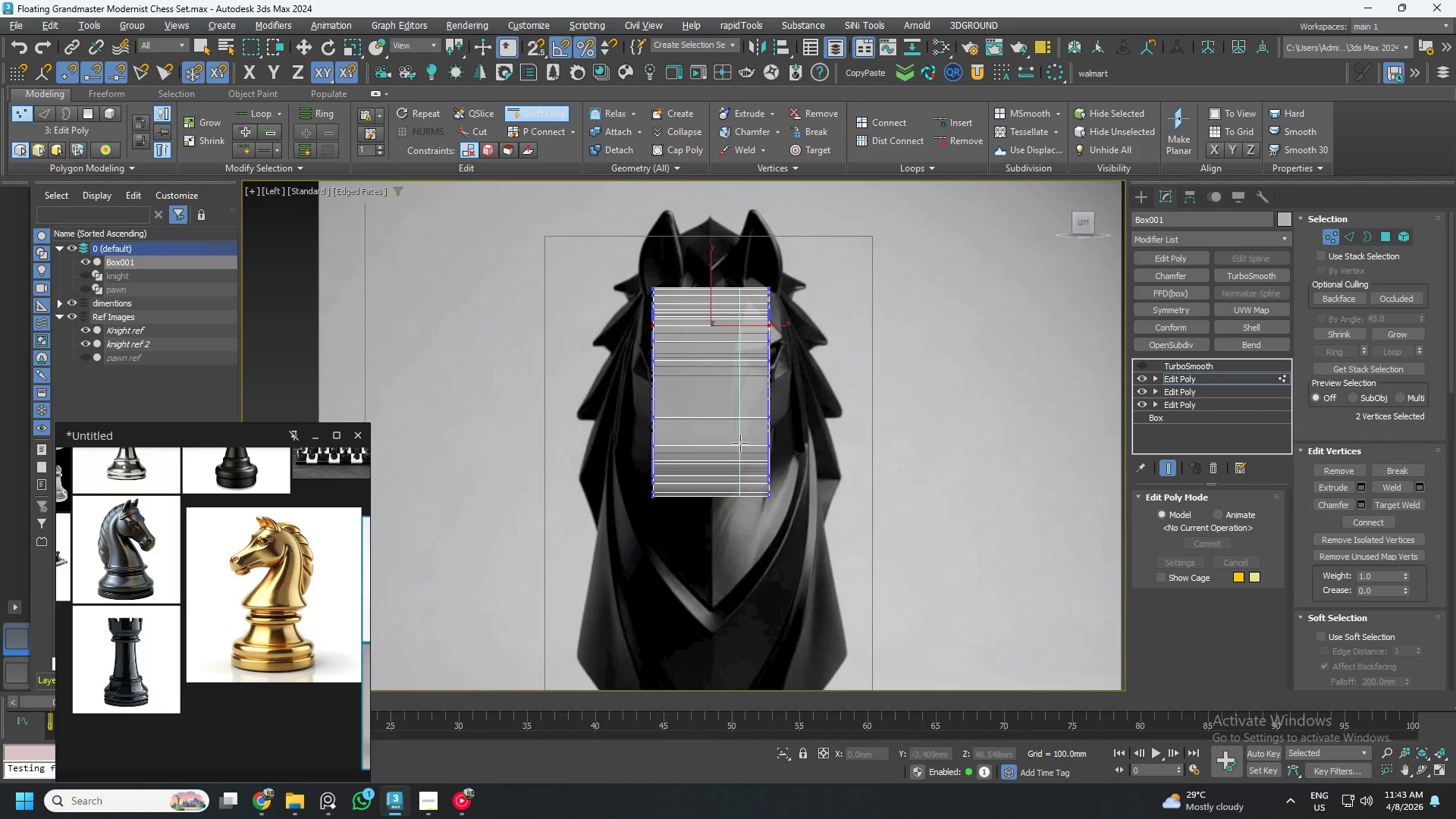 
scroll: coordinate [739, 443], scroll_direction: up, amount: 2.0
 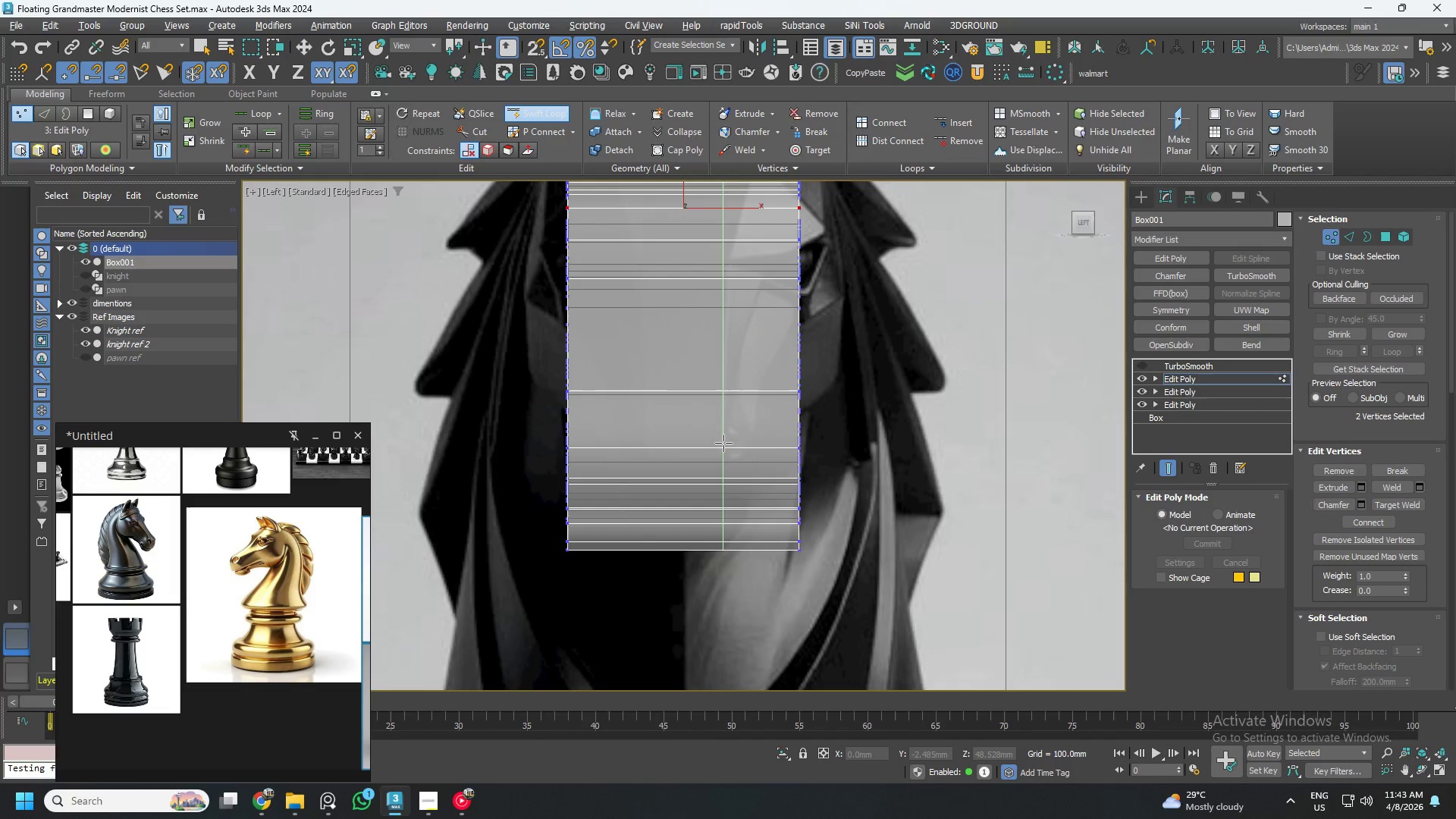 
left_click([723, 443])
 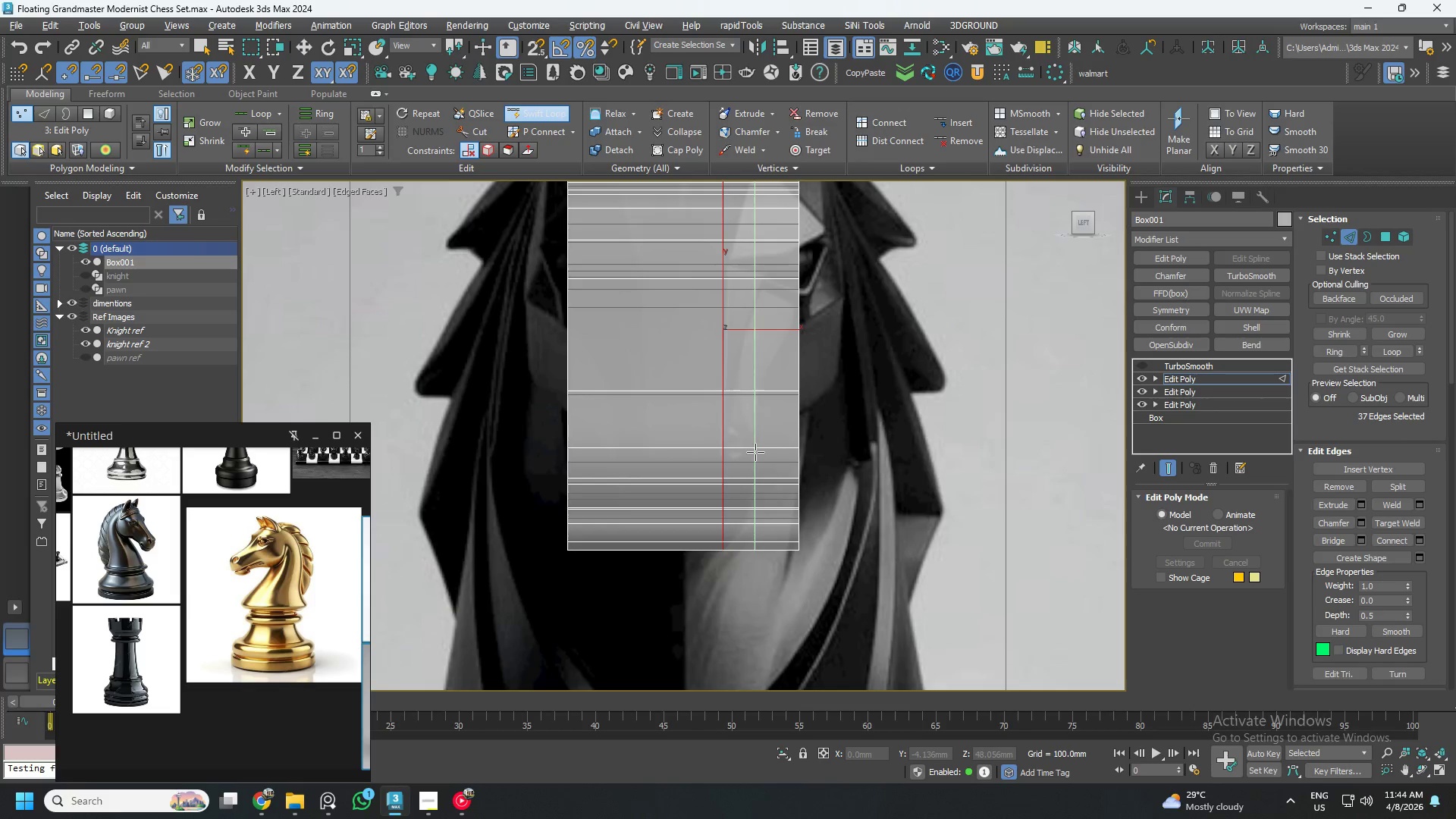 
left_click([755, 452])
 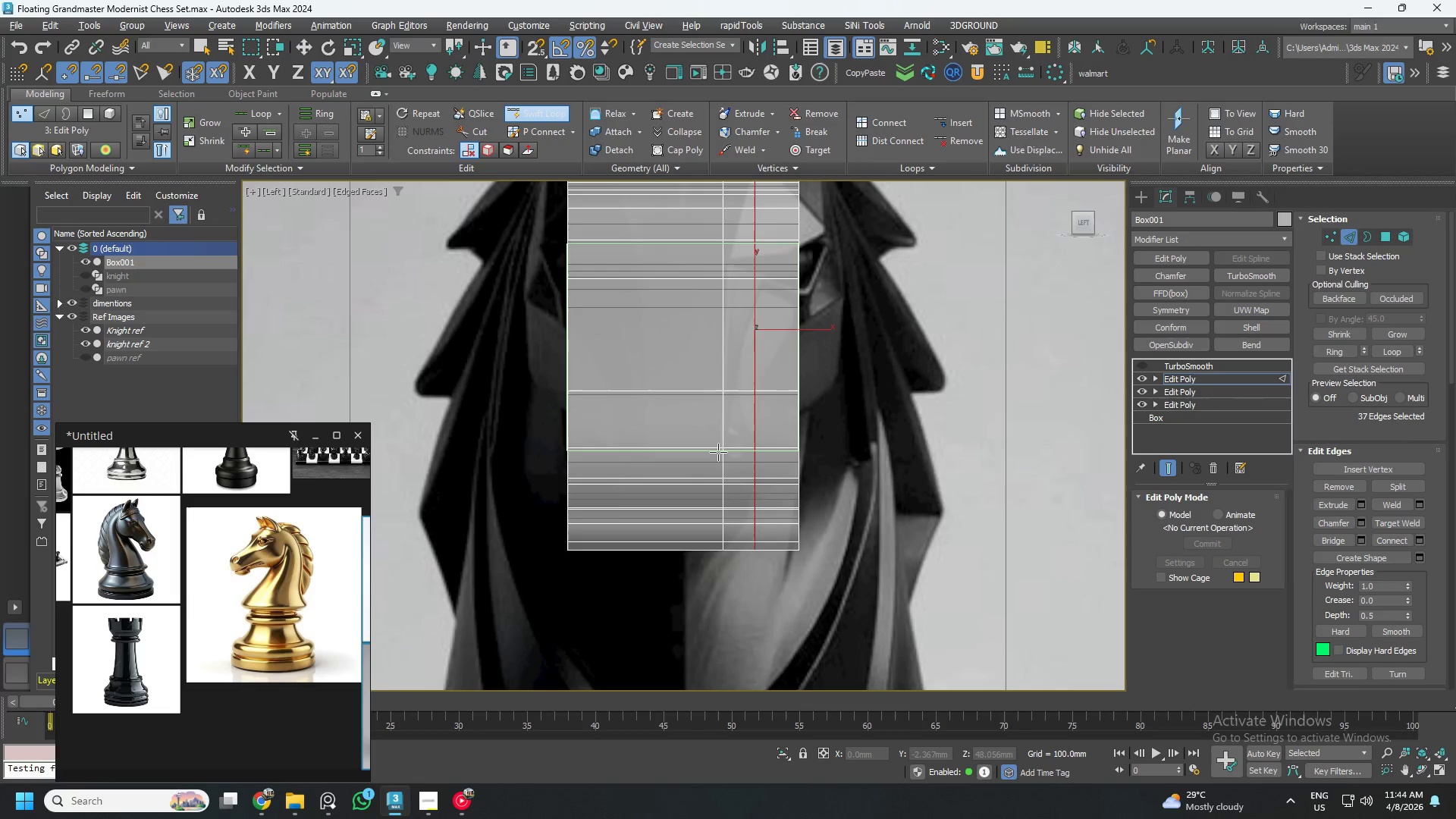 
scroll: coordinate [715, 453], scroll_direction: down, amount: 2.0
 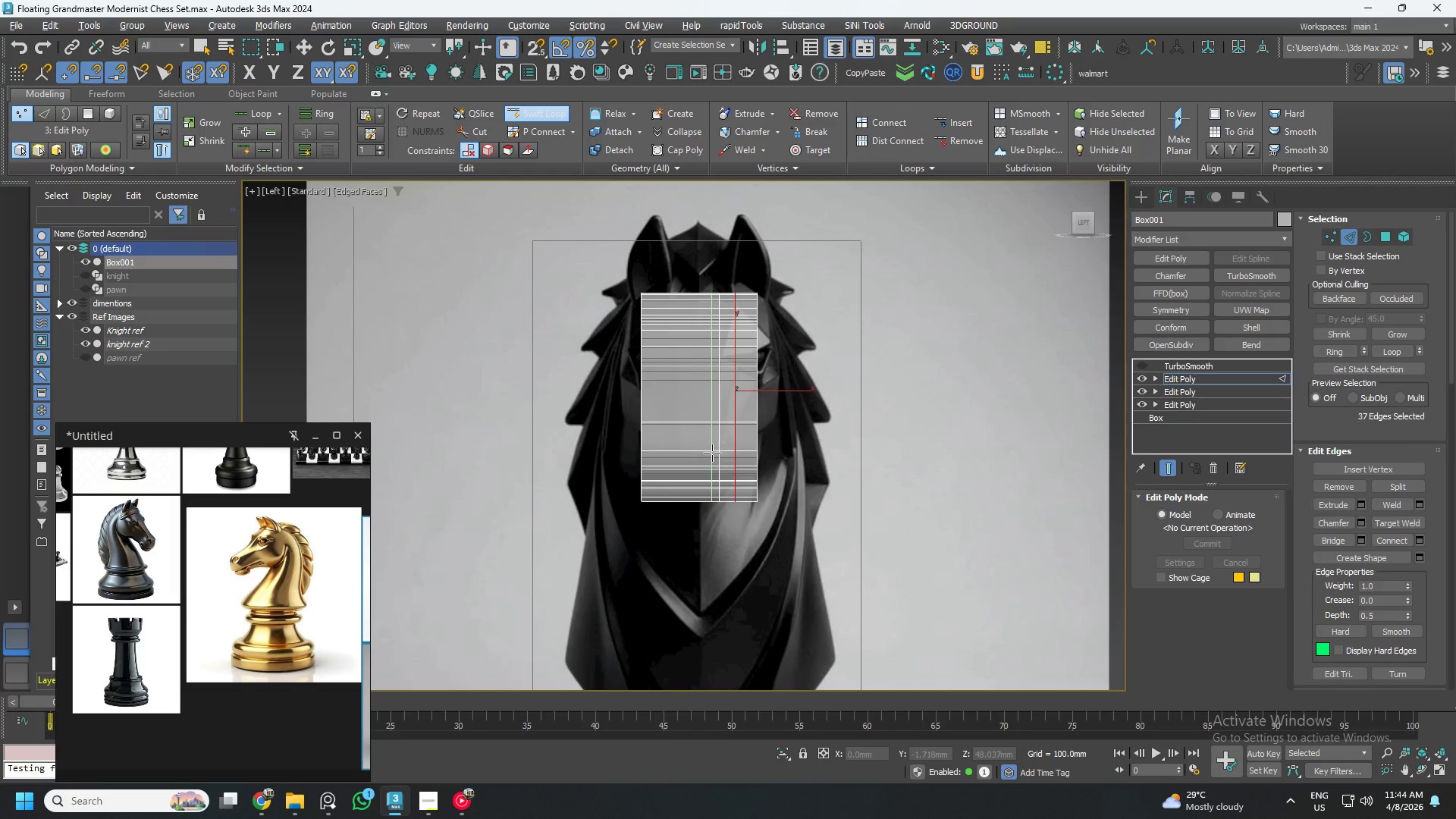 
key(Alt+AltLeft)
 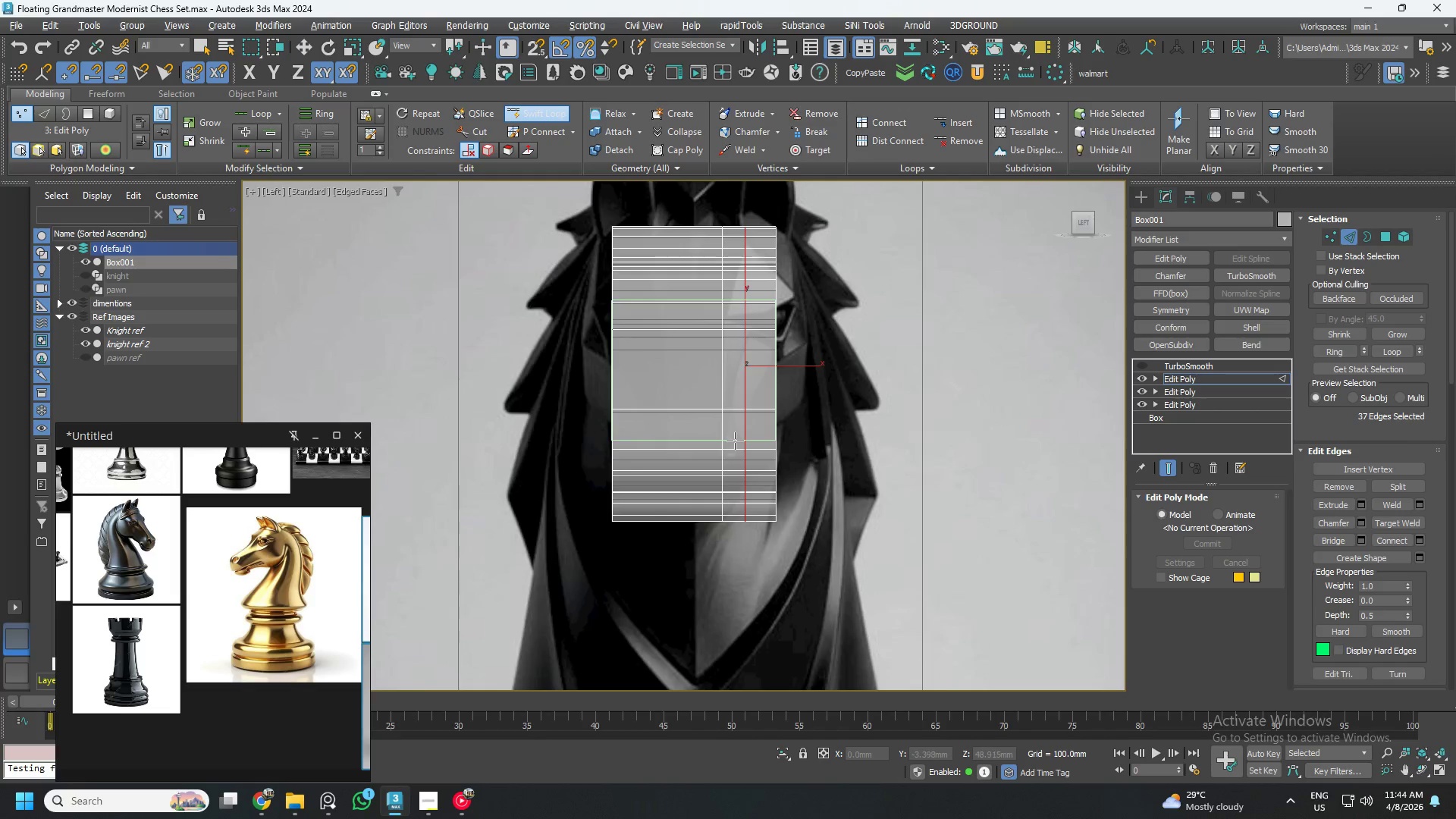 
scroll: coordinate [735, 441], scroll_direction: up, amount: 2.0
 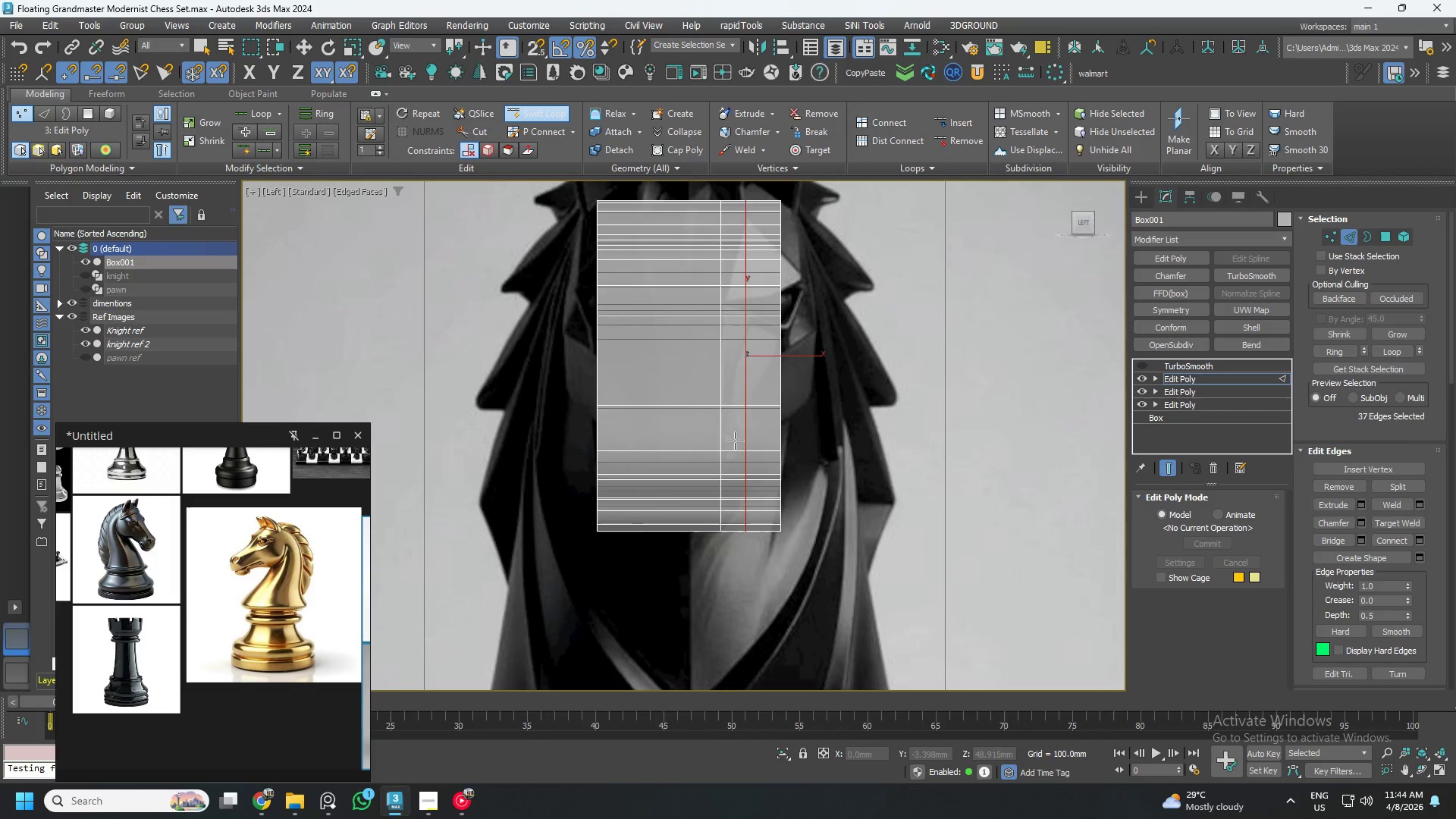 
hold_key(key=AltLeft, duration=1.52)
 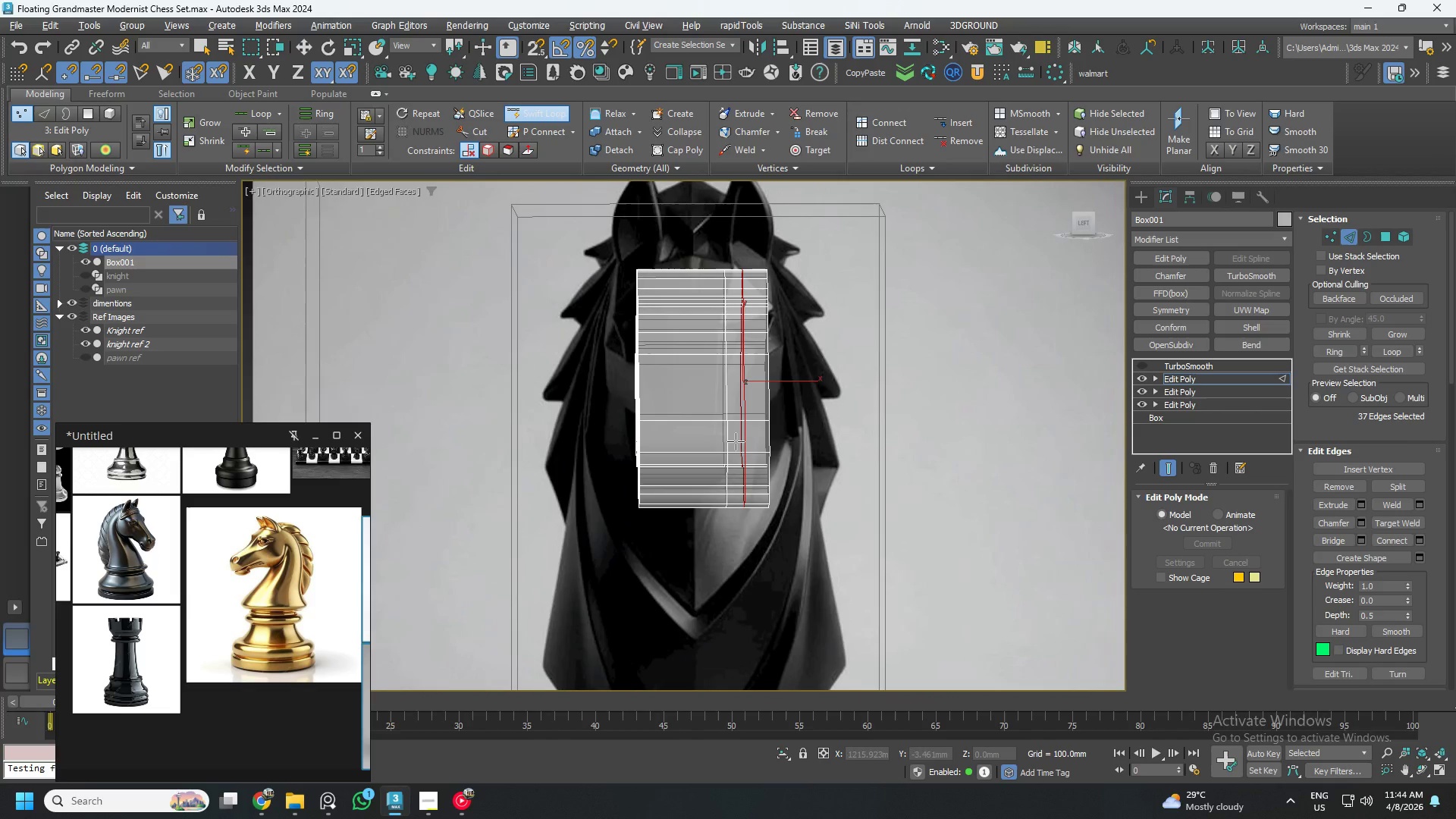 
scroll: coordinate [735, 441], scroll_direction: down, amount: 1.0
 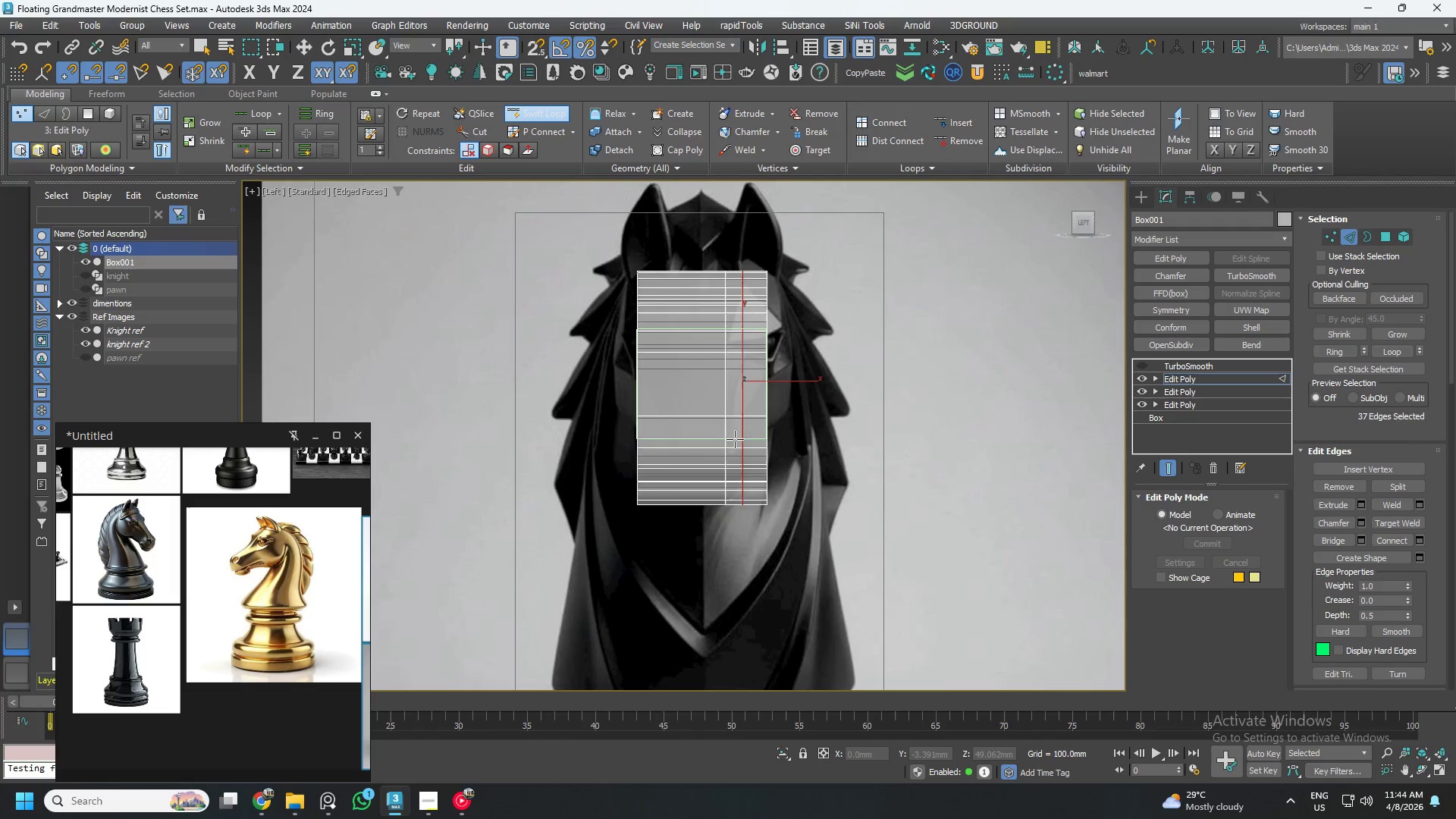 
key(Alt+AltLeft)
 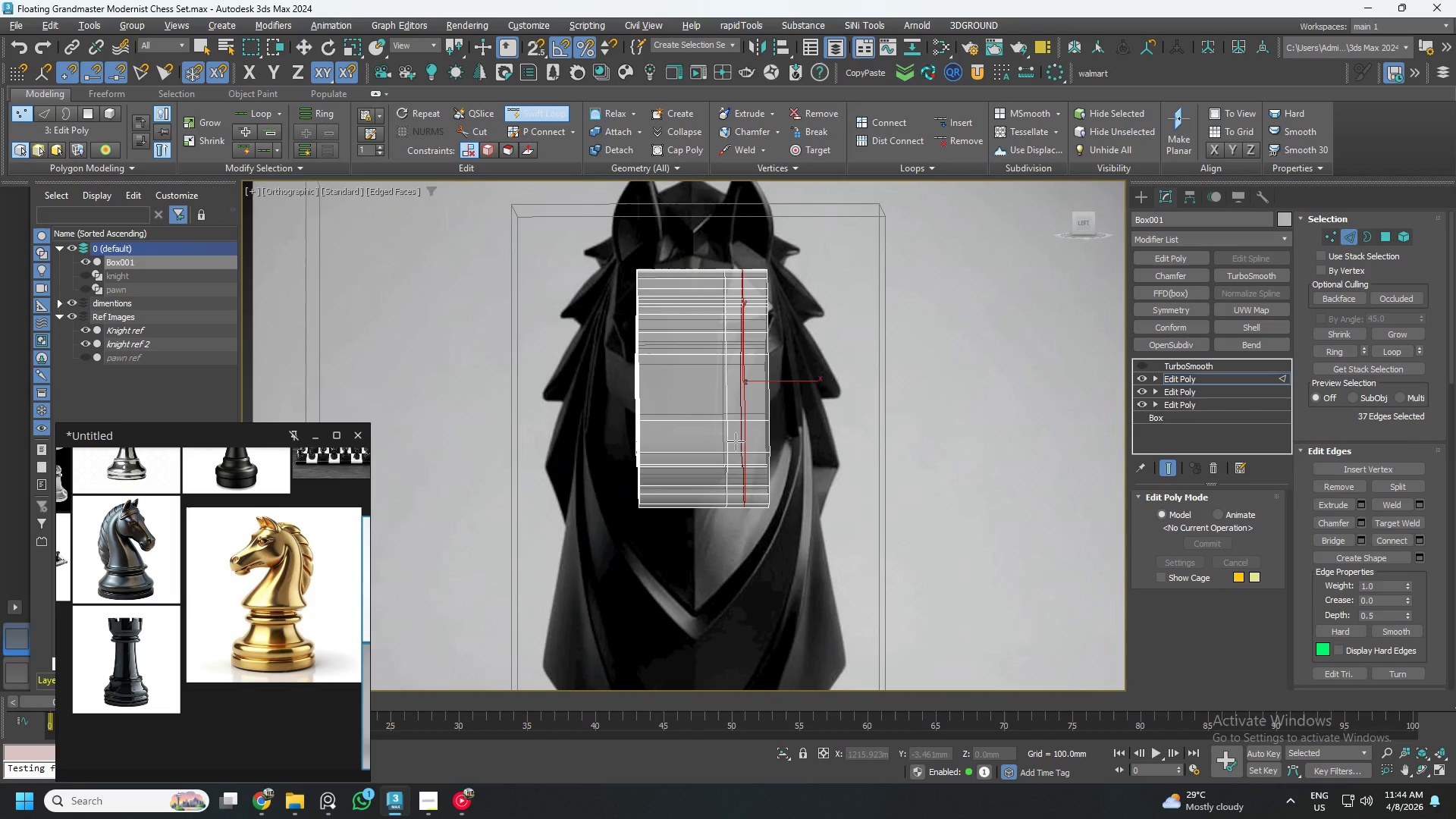 
key(Alt+AltLeft)
 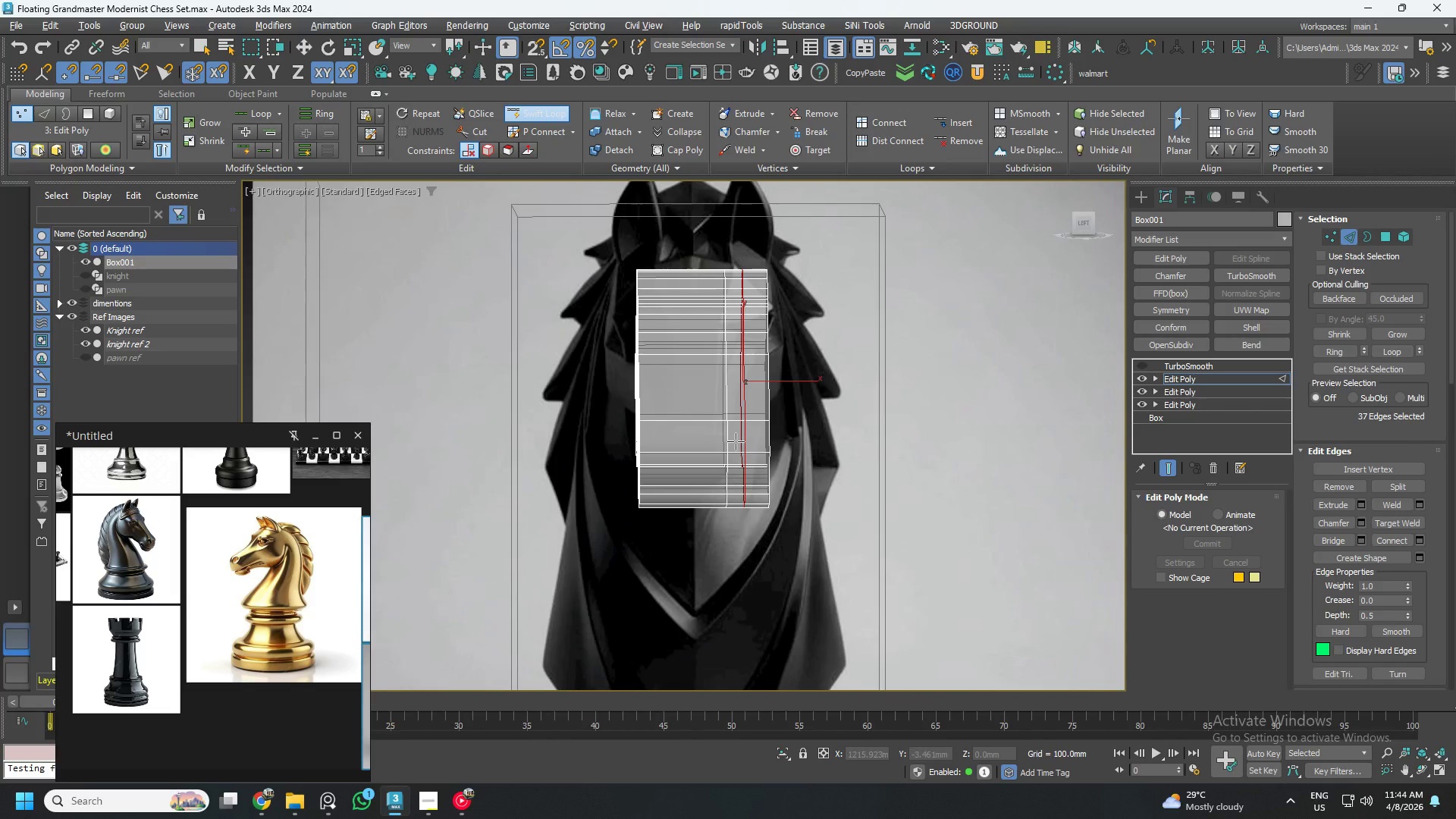 
key(Alt+AltLeft)
 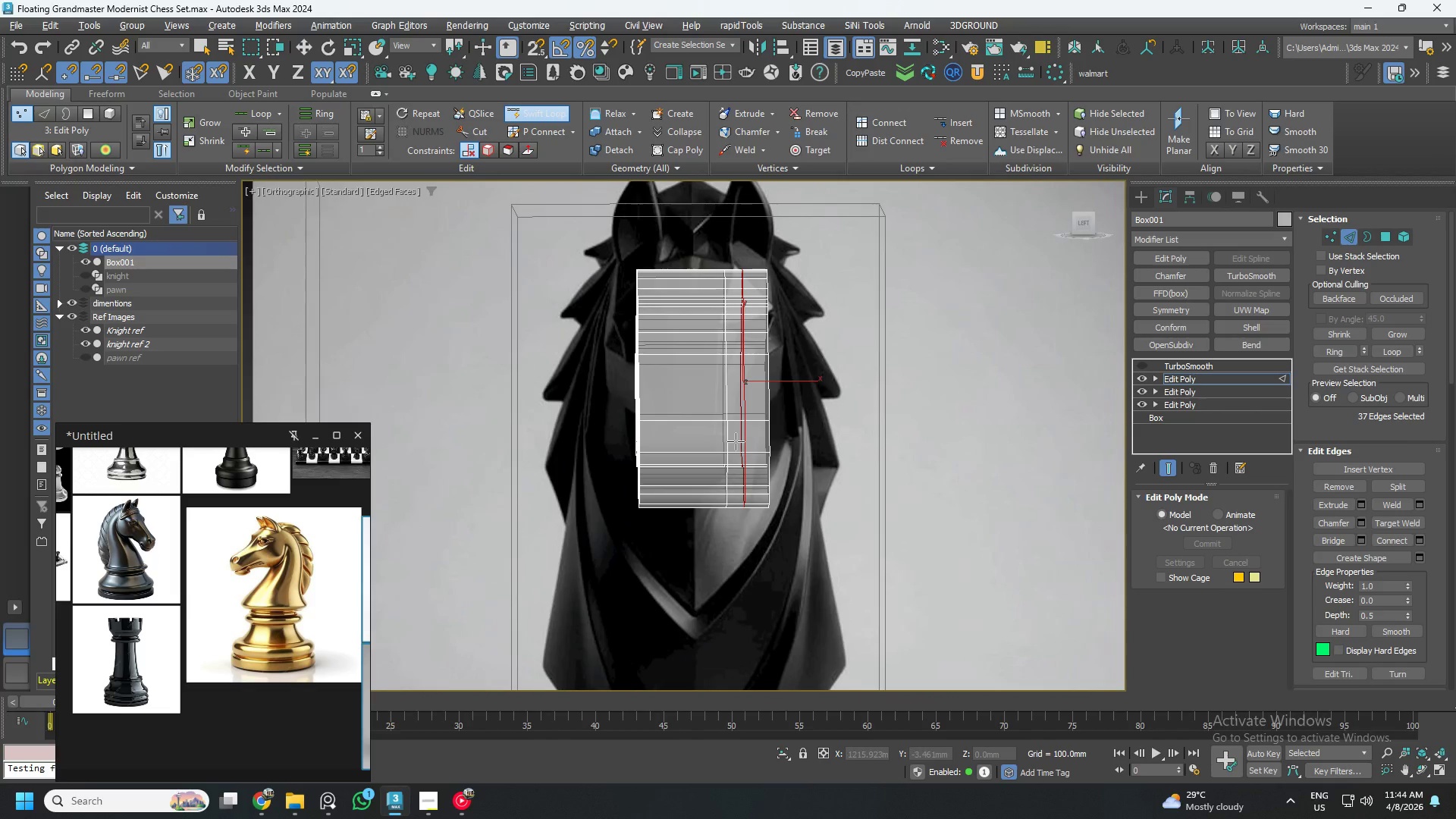 
key(Alt+AltLeft)
 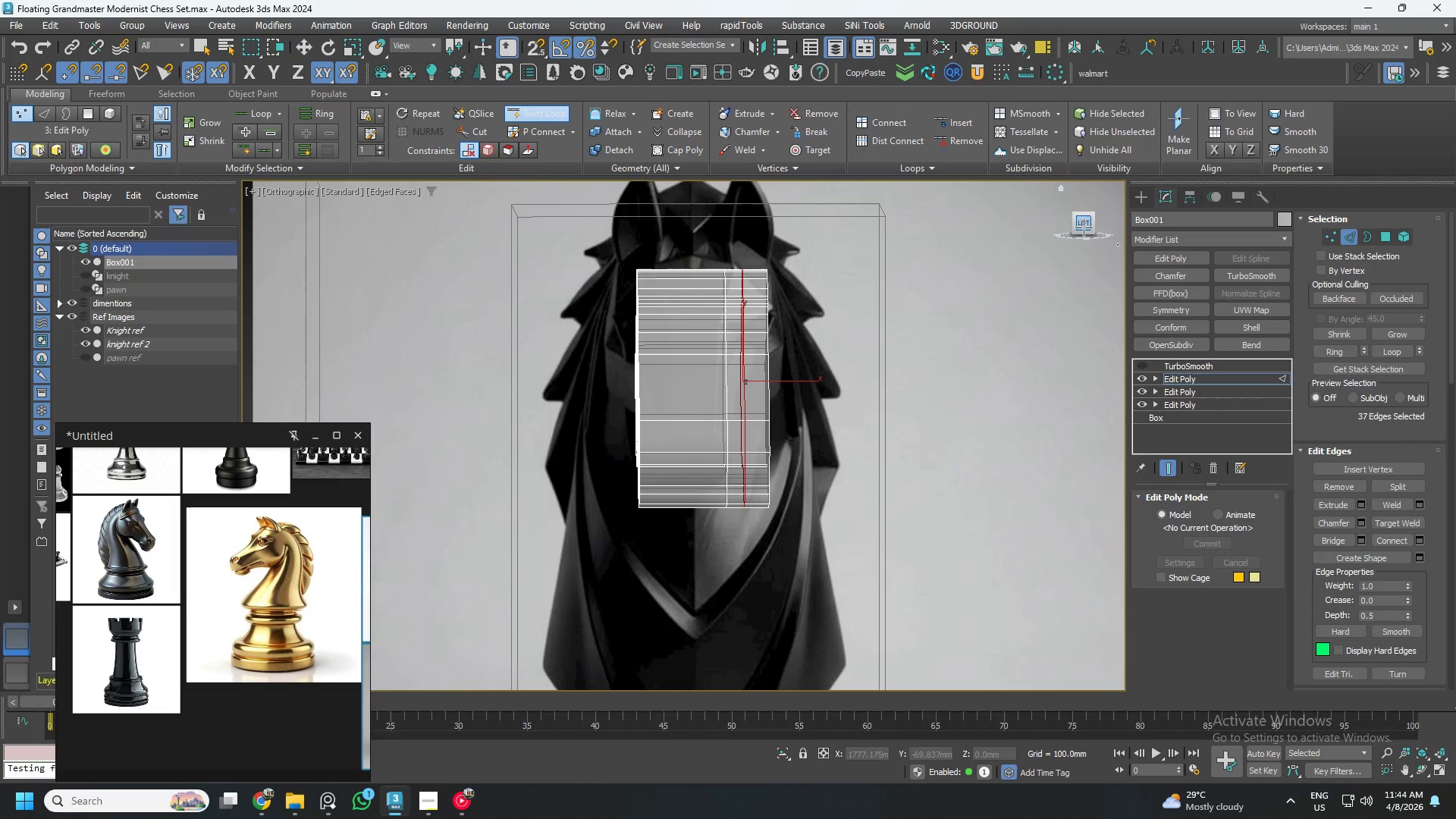 
left_click([1084, 224])
 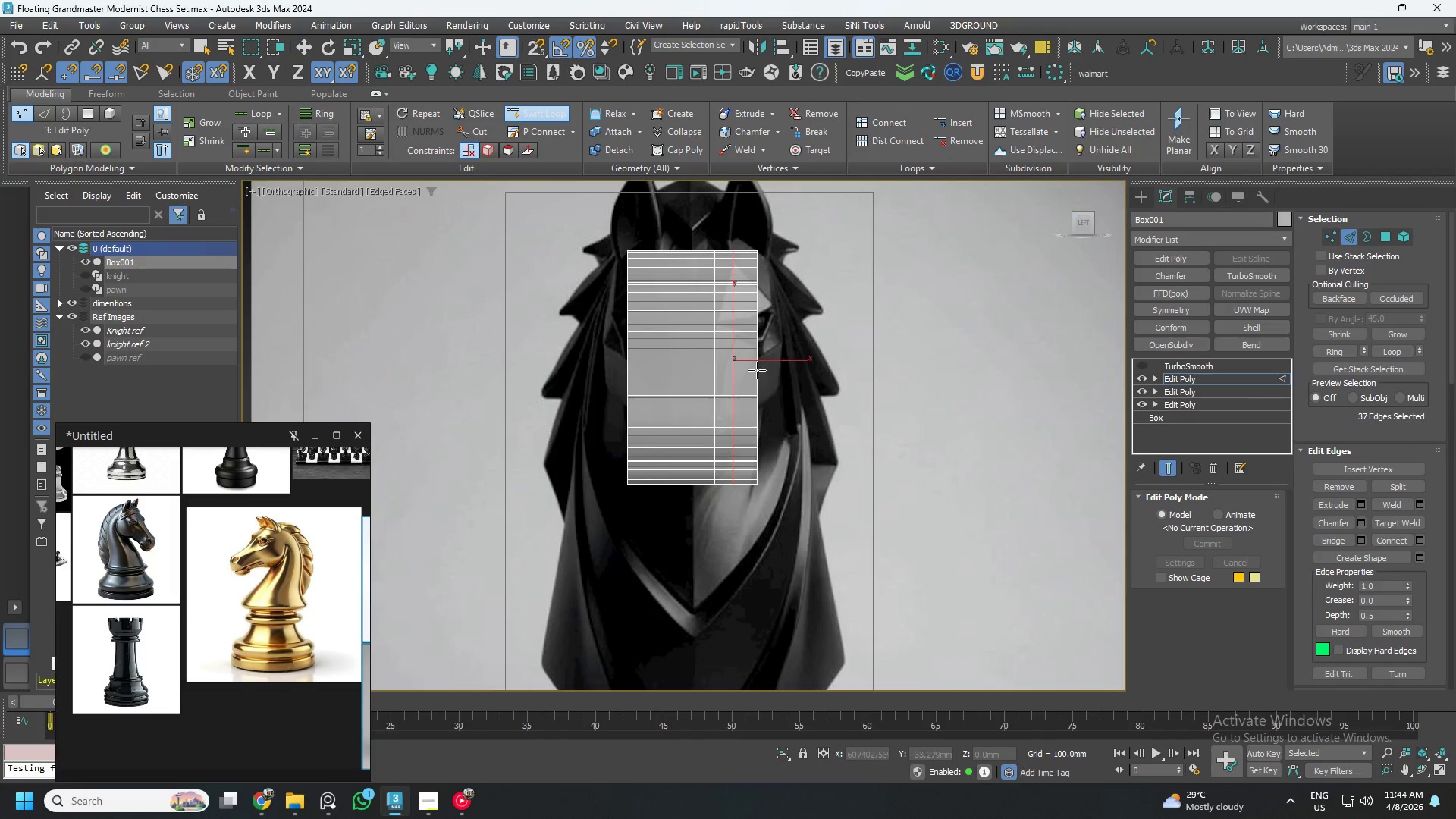 
key(Alt+AltLeft)
 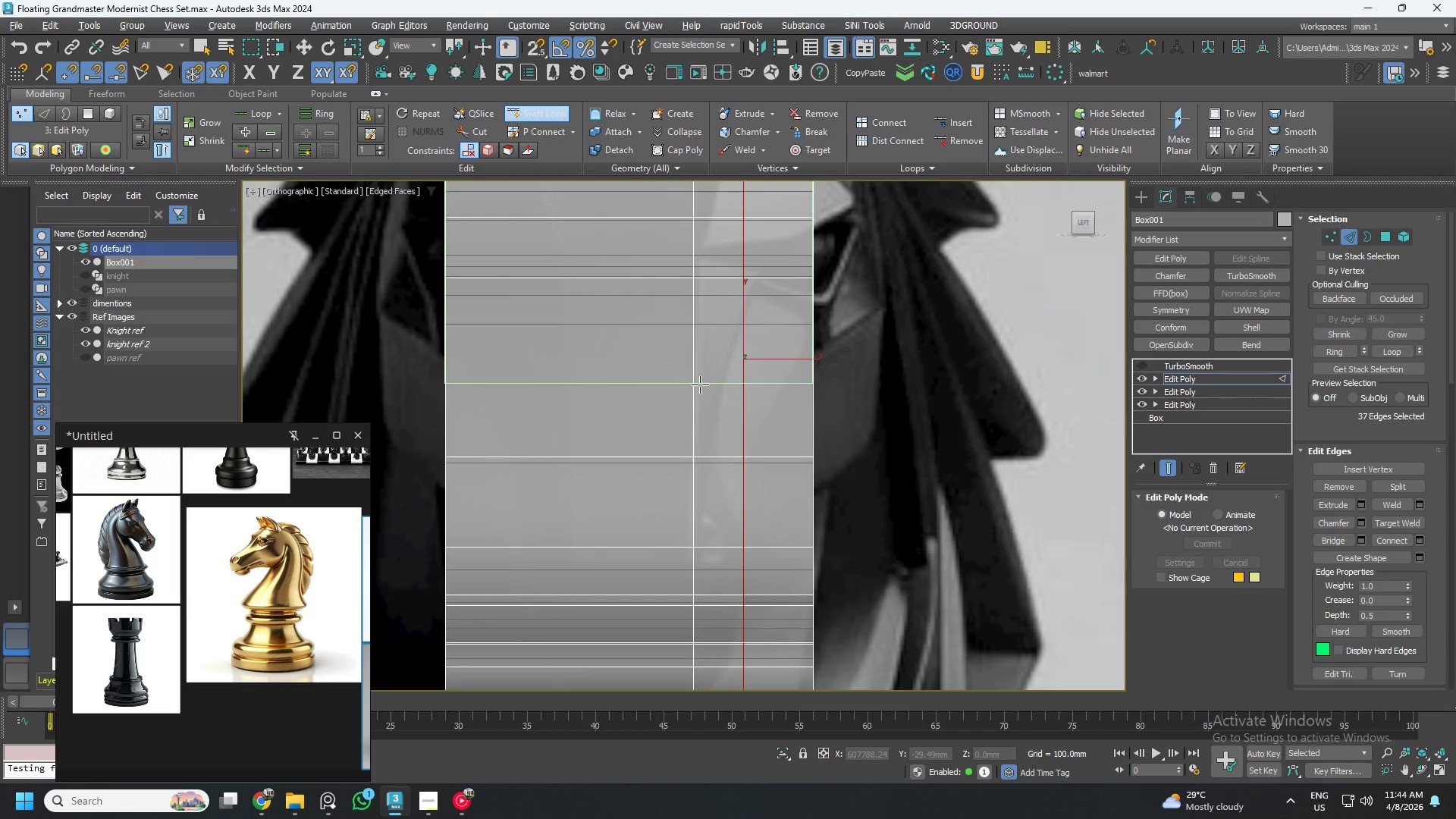 
scroll: coordinate [721, 360], scroll_direction: up, amount: 3.0
 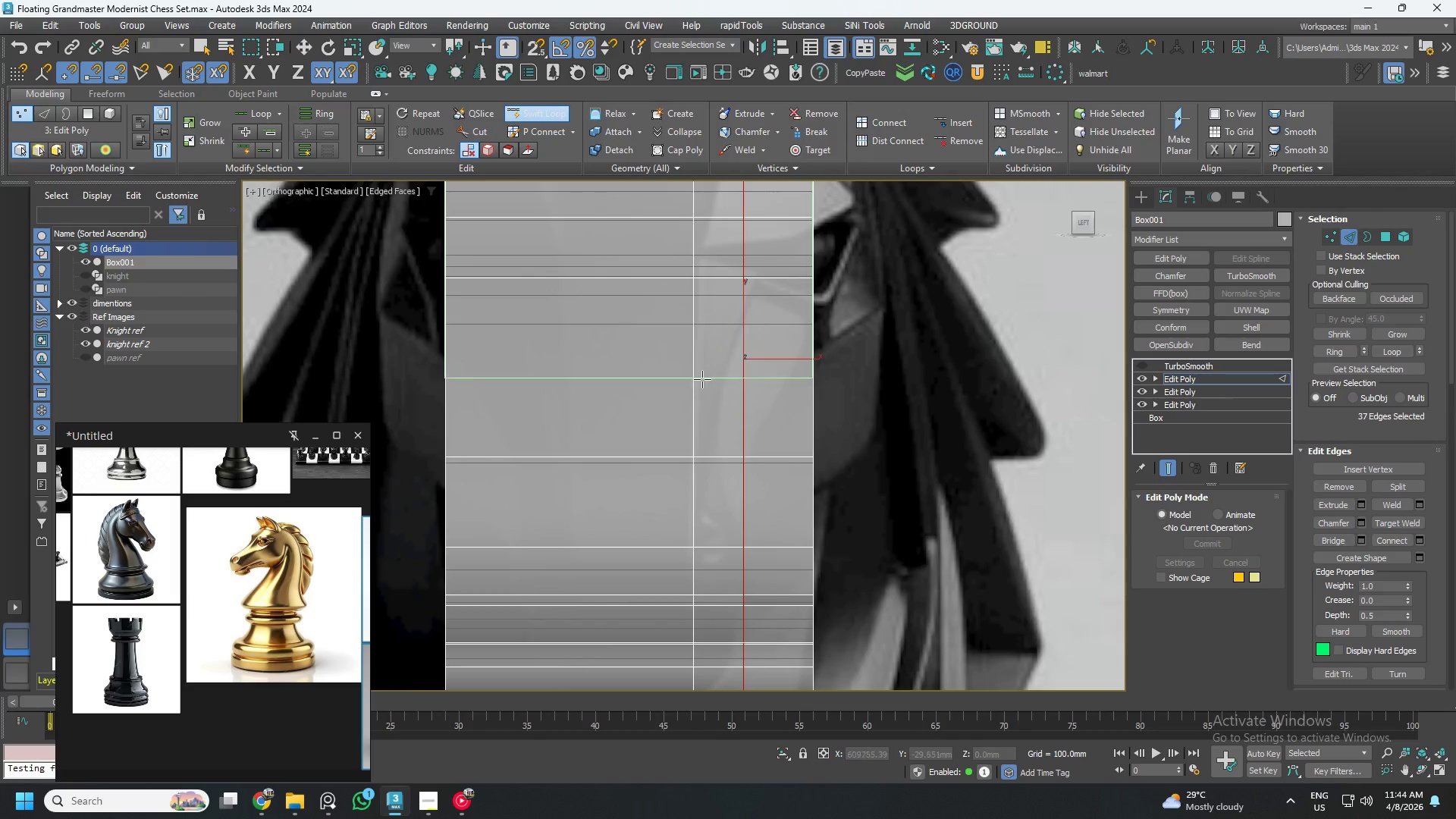 
key(Alt+1)
 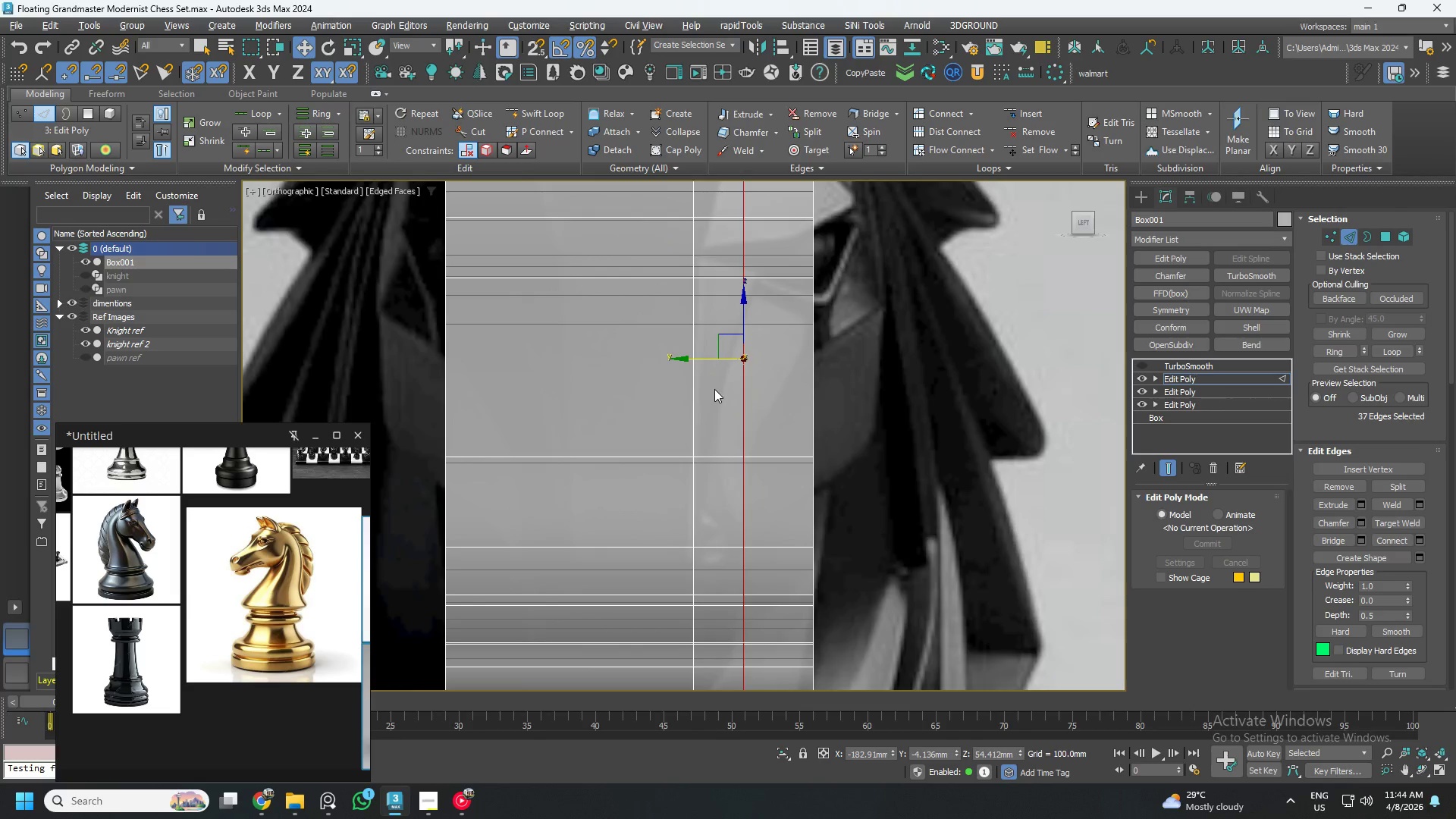 
hold_key(key=AltLeft, duration=1.5)
 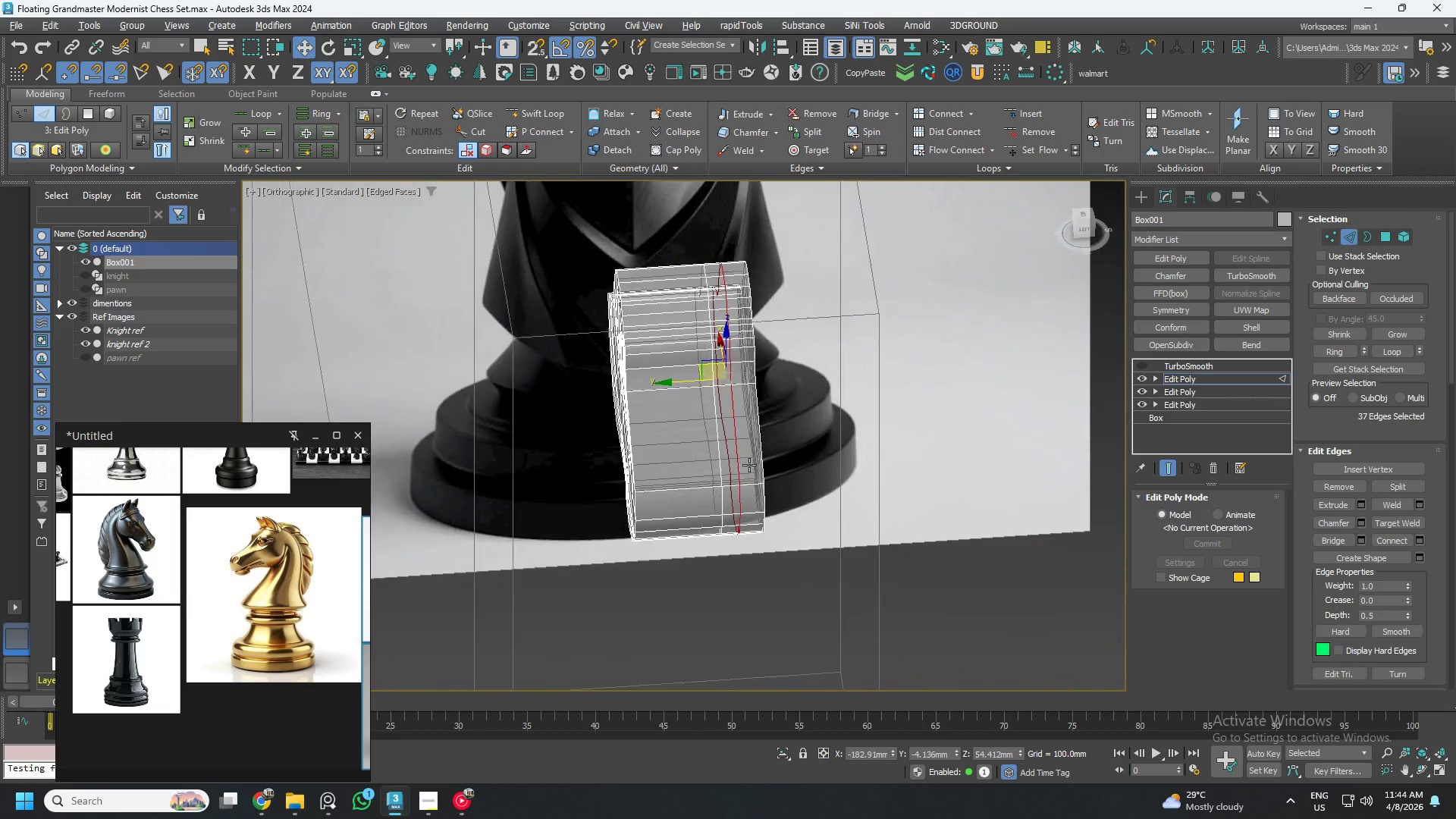 
scroll: coordinate [717, 389], scroll_direction: down, amount: 3.0
 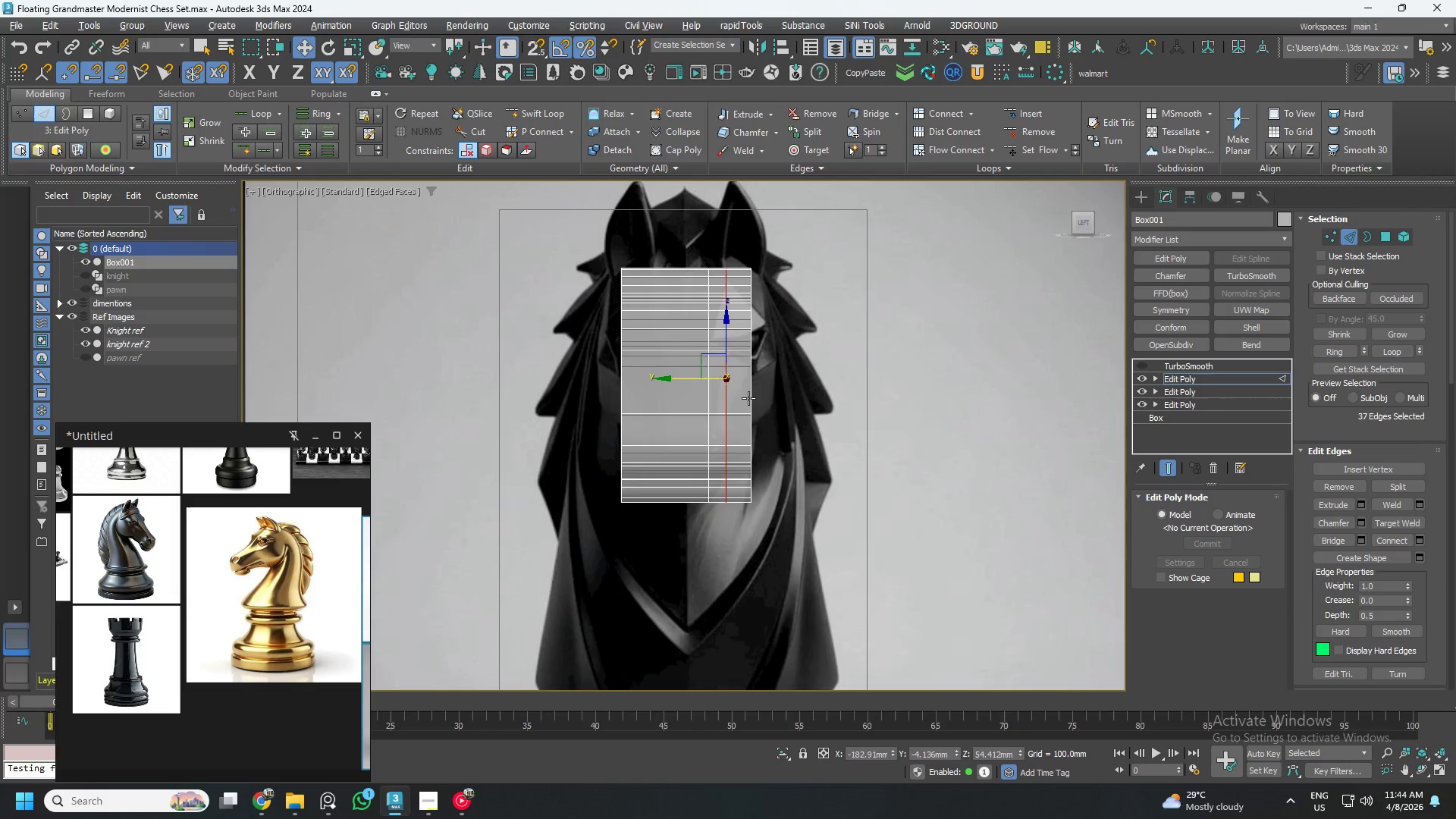 
hold_key(key=AltLeft, duration=0.84)
 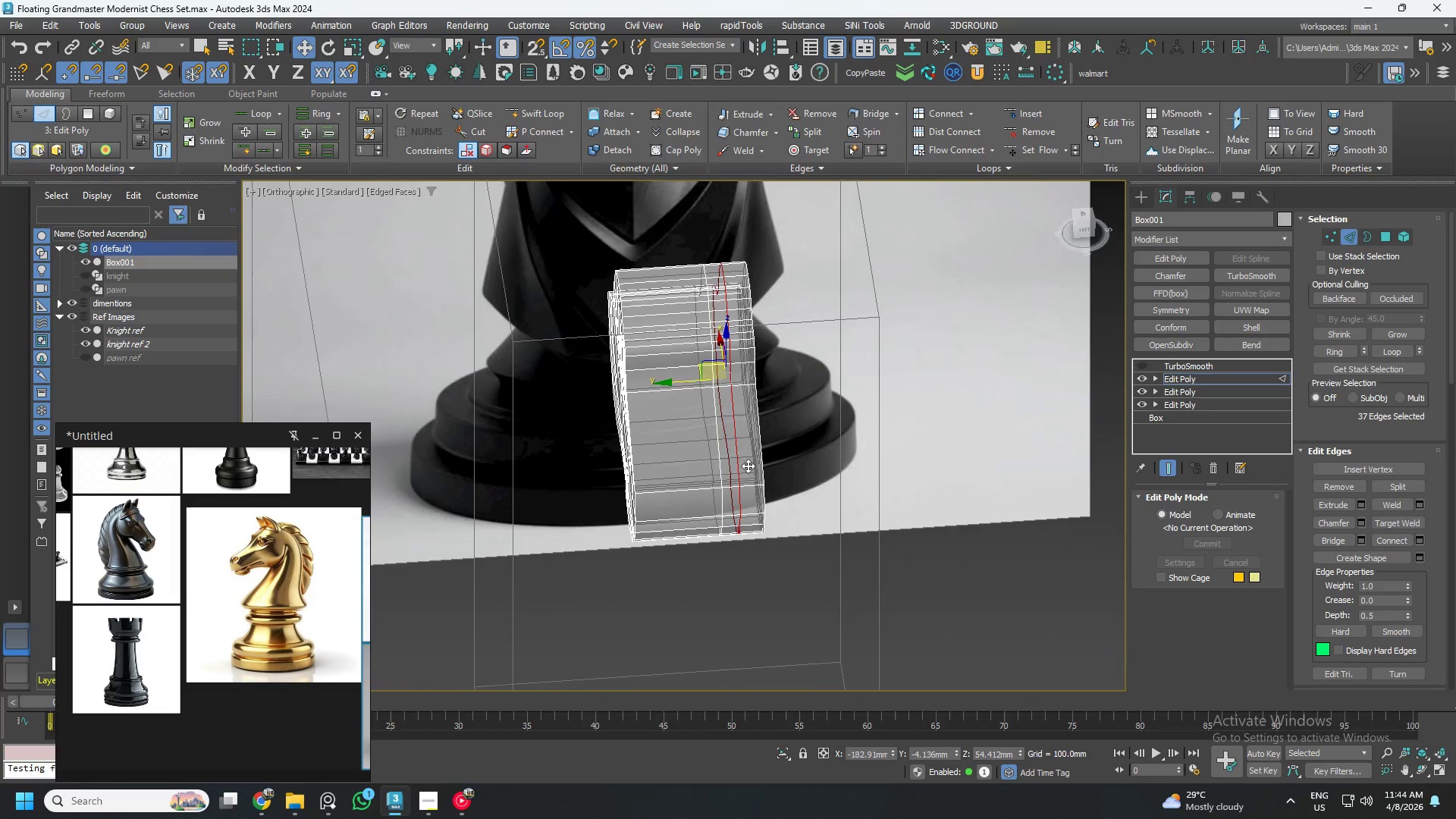 
scroll: coordinate [743, 465], scroll_direction: down, amount: 3.0
 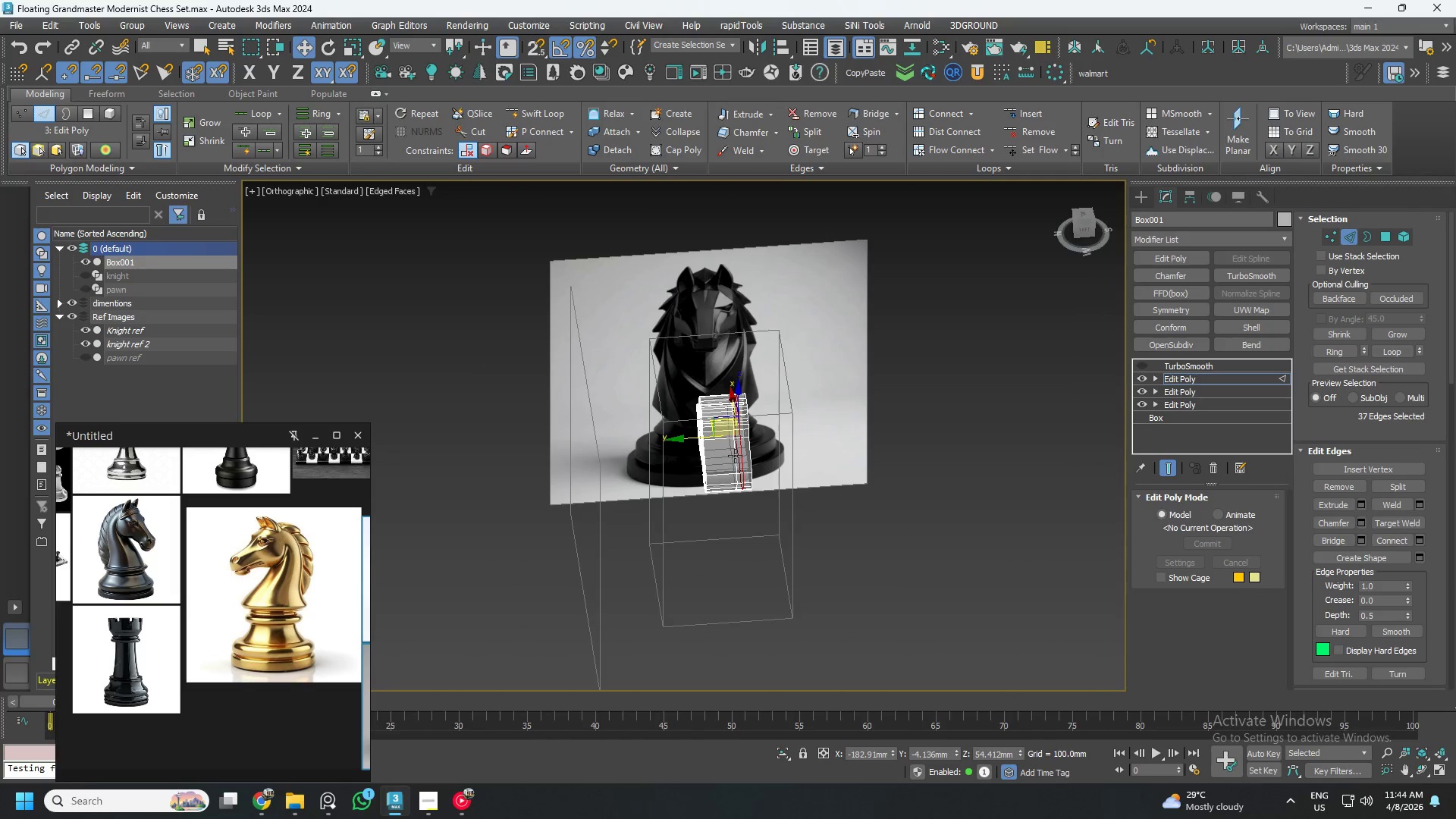 
hold_key(key=AltLeft, duration=0.81)
 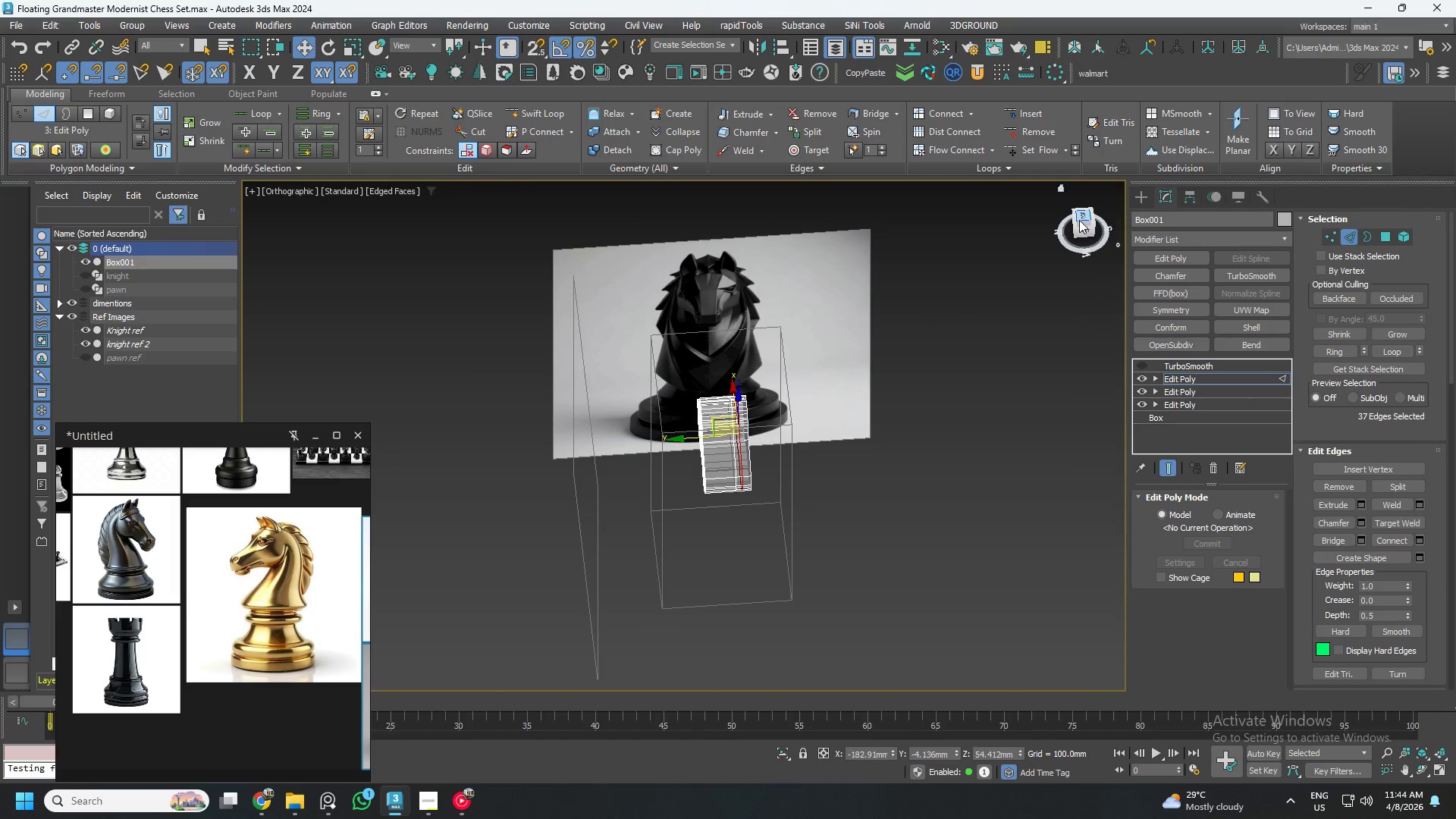 
left_click([1083, 227])
 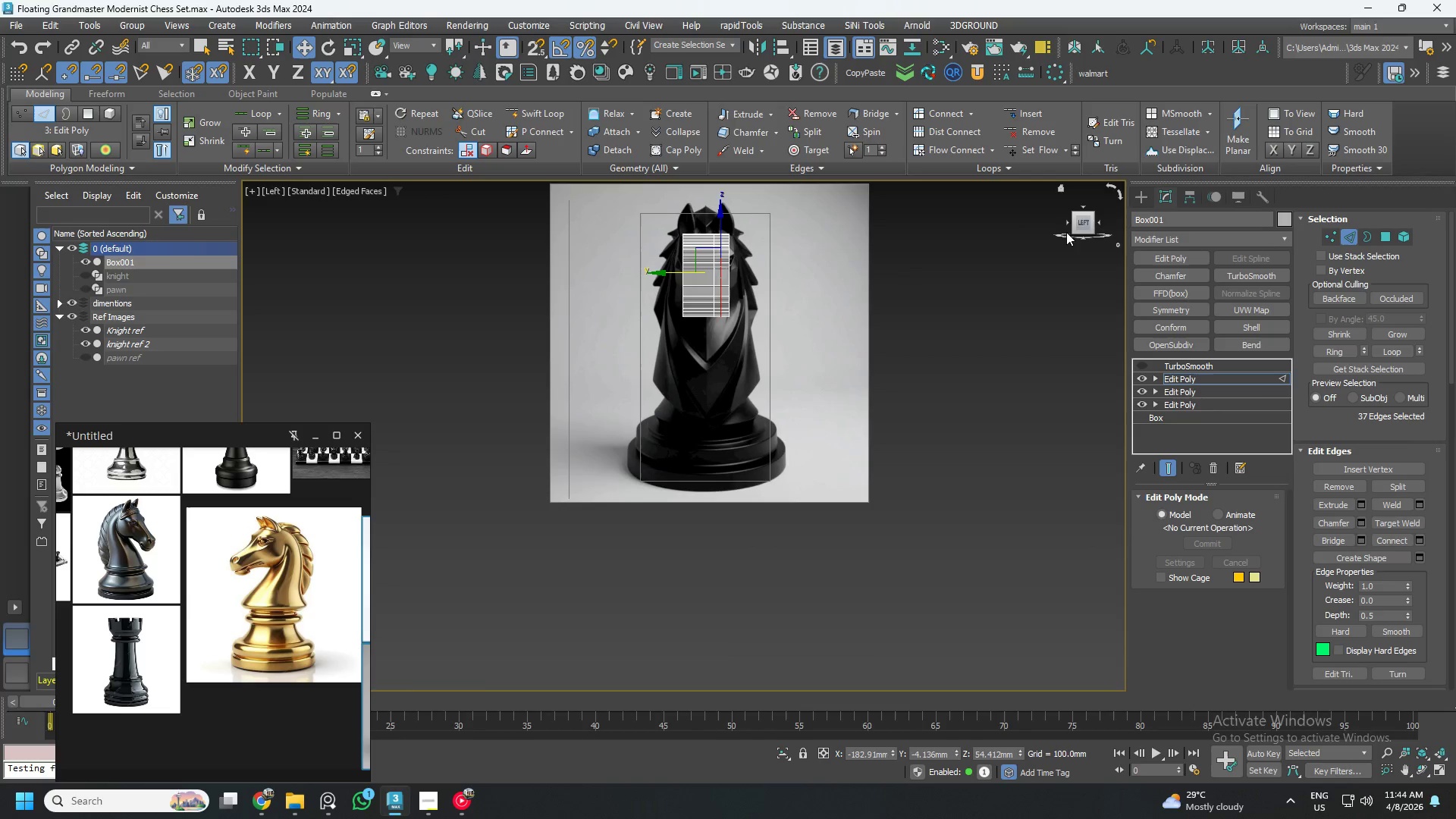 
scroll: coordinate [700, 271], scroll_direction: up, amount: 5.0
 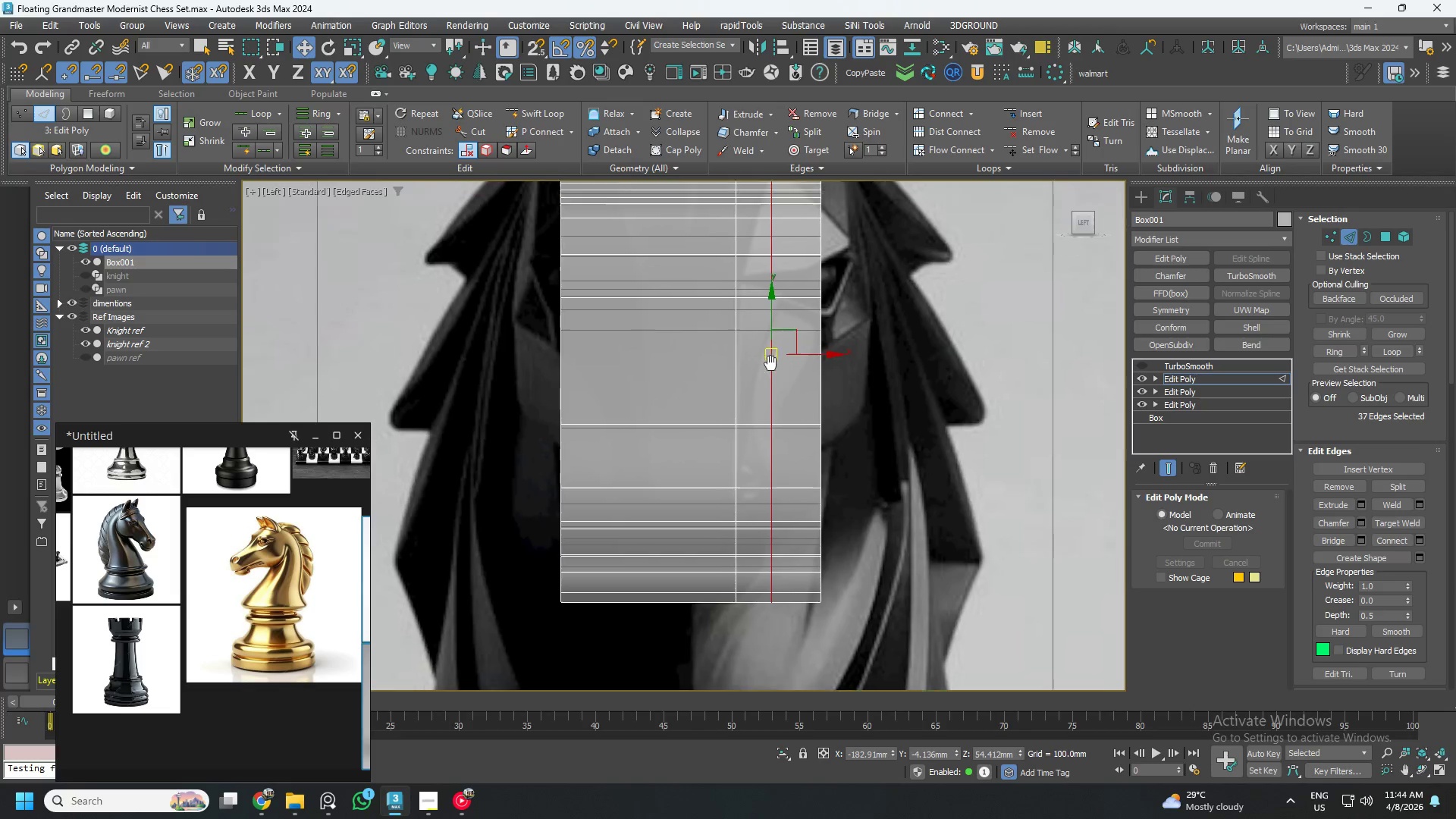 
key(1)
 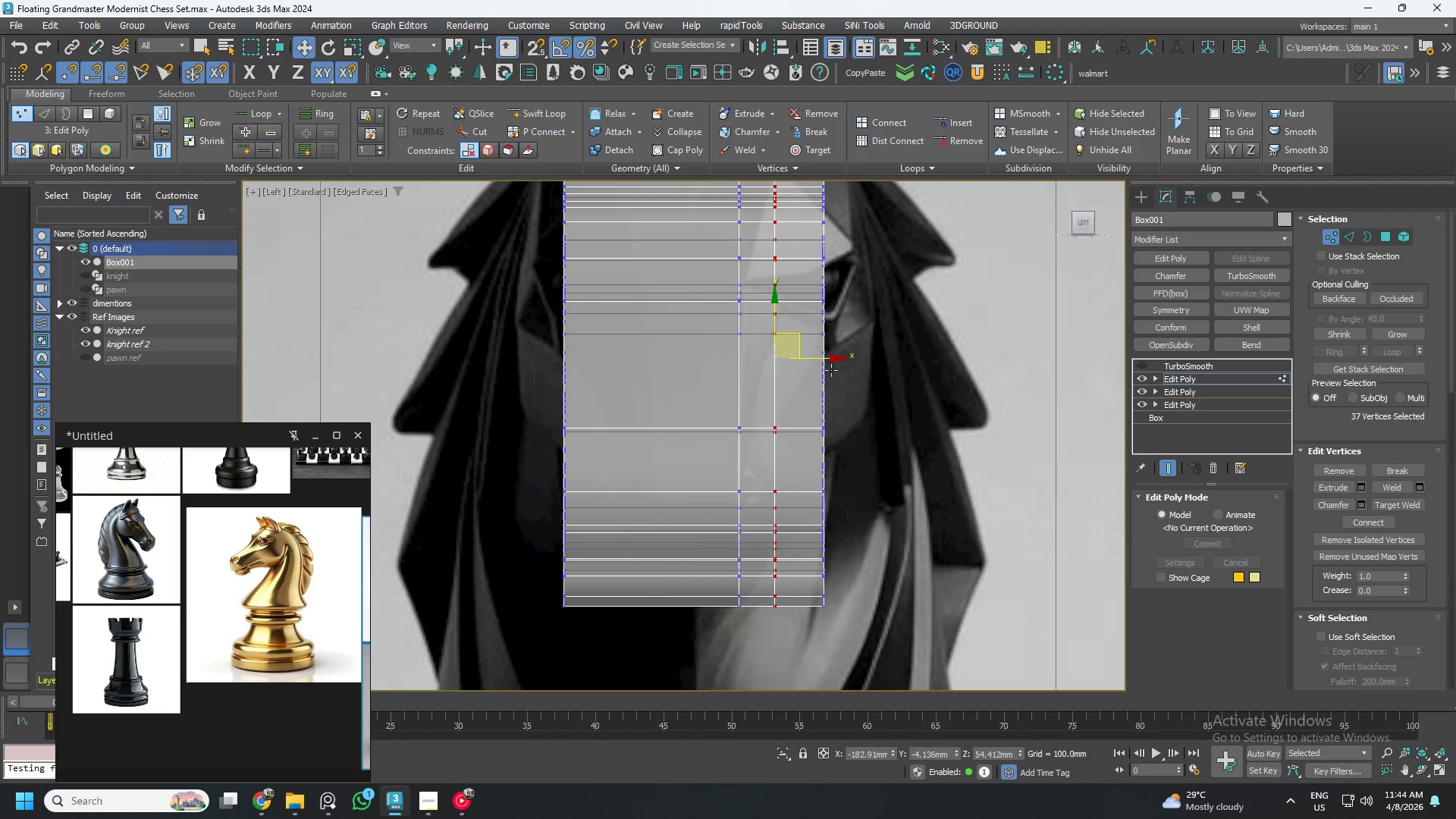 
hold_key(key=AltLeft, duration=1.5)
 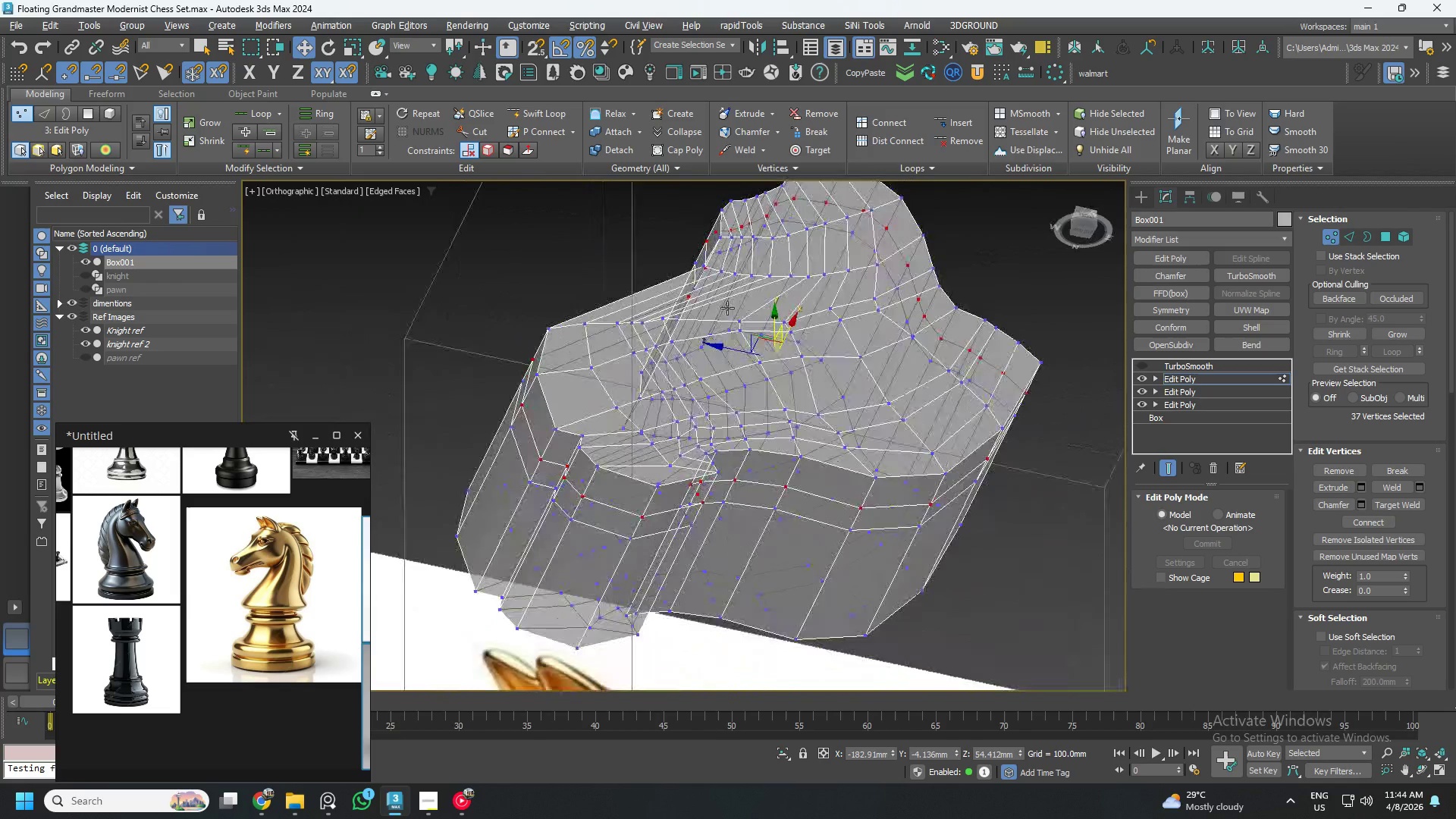 
hold_key(key=AltLeft, duration=1.52)
 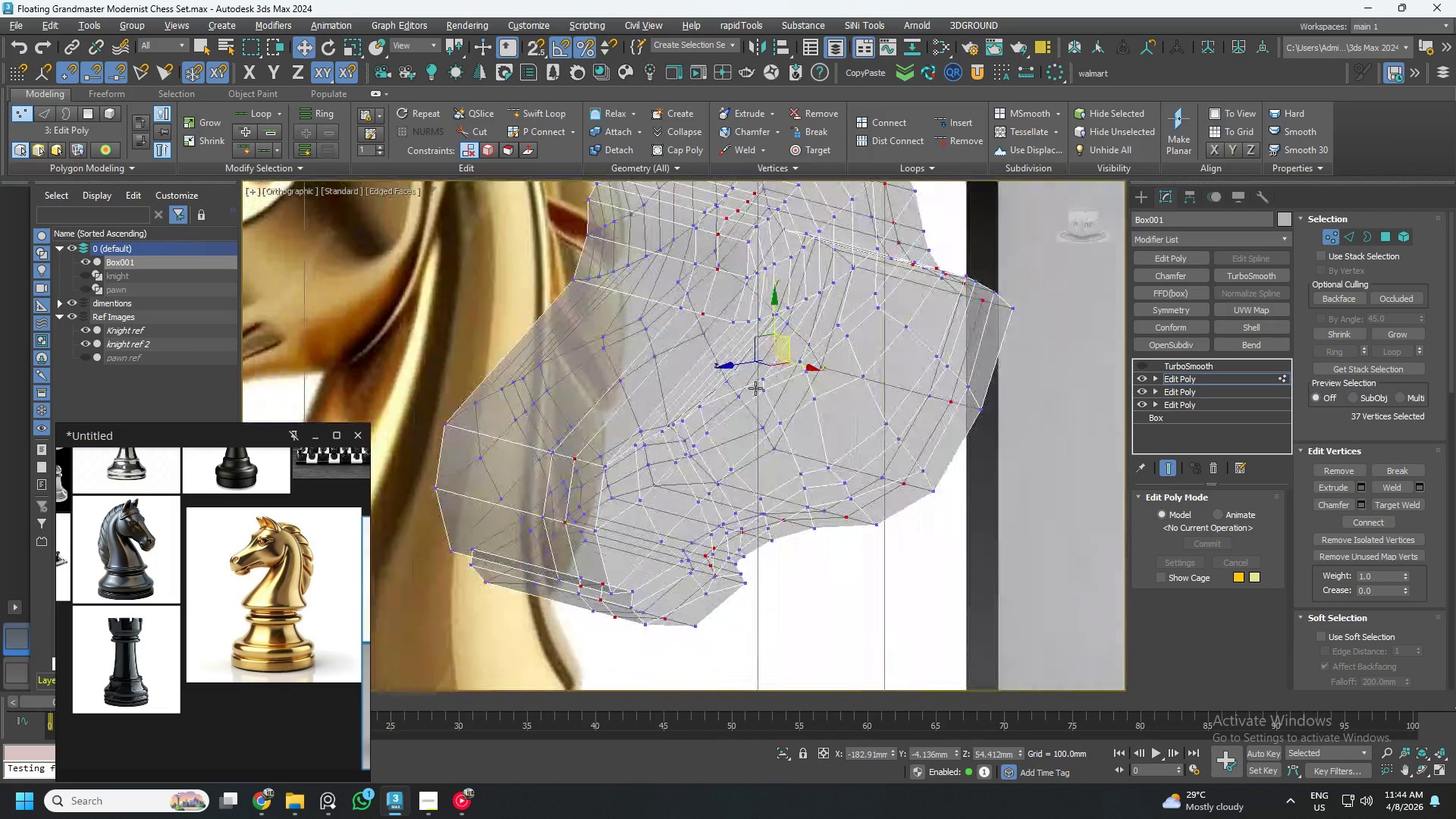 
hold_key(key=AltLeft, duration=1.51)
 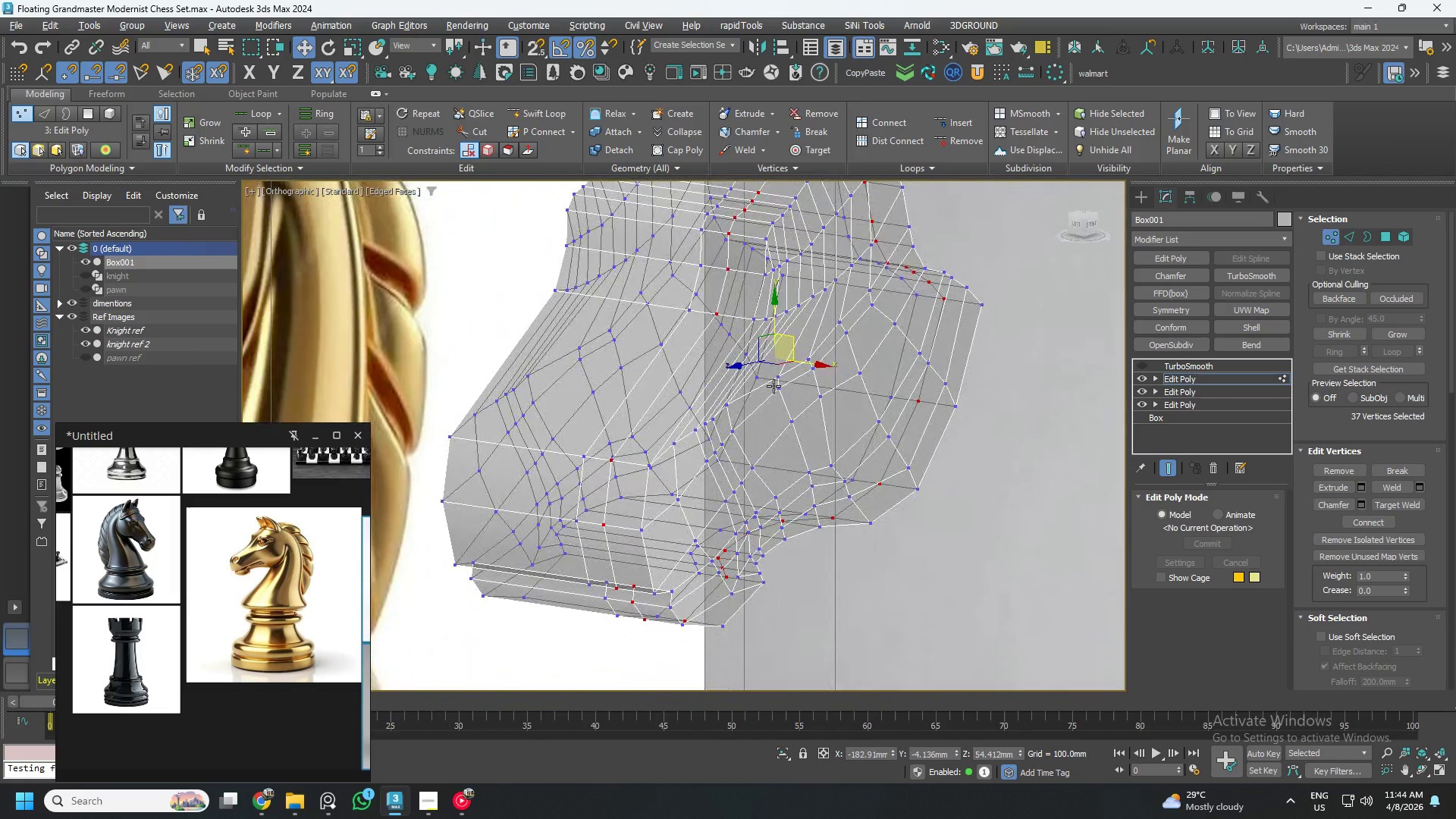 
hold_key(key=AltLeft, duration=0.48)
 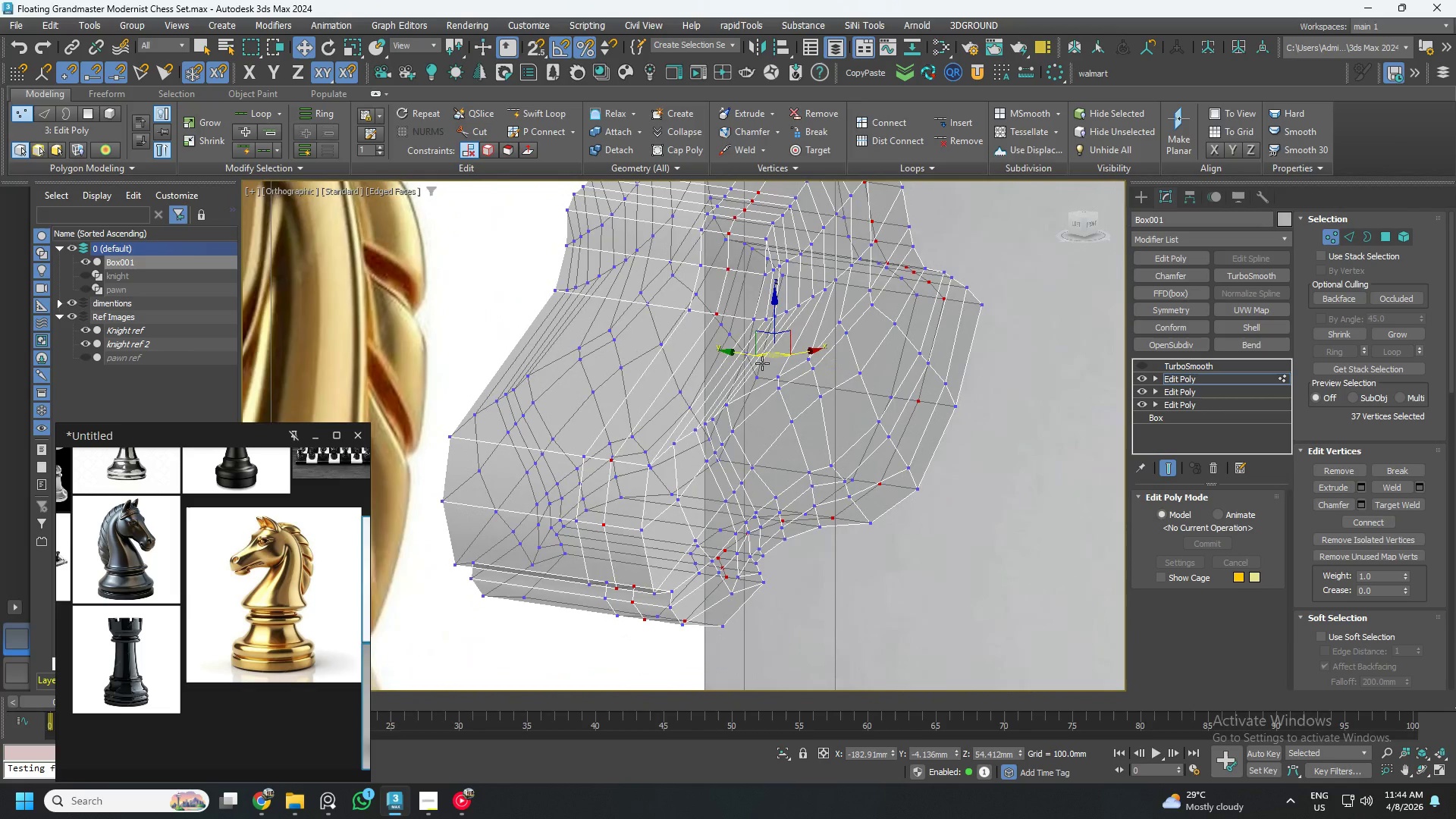 
hold_key(key=AltLeft, duration=1.34)
 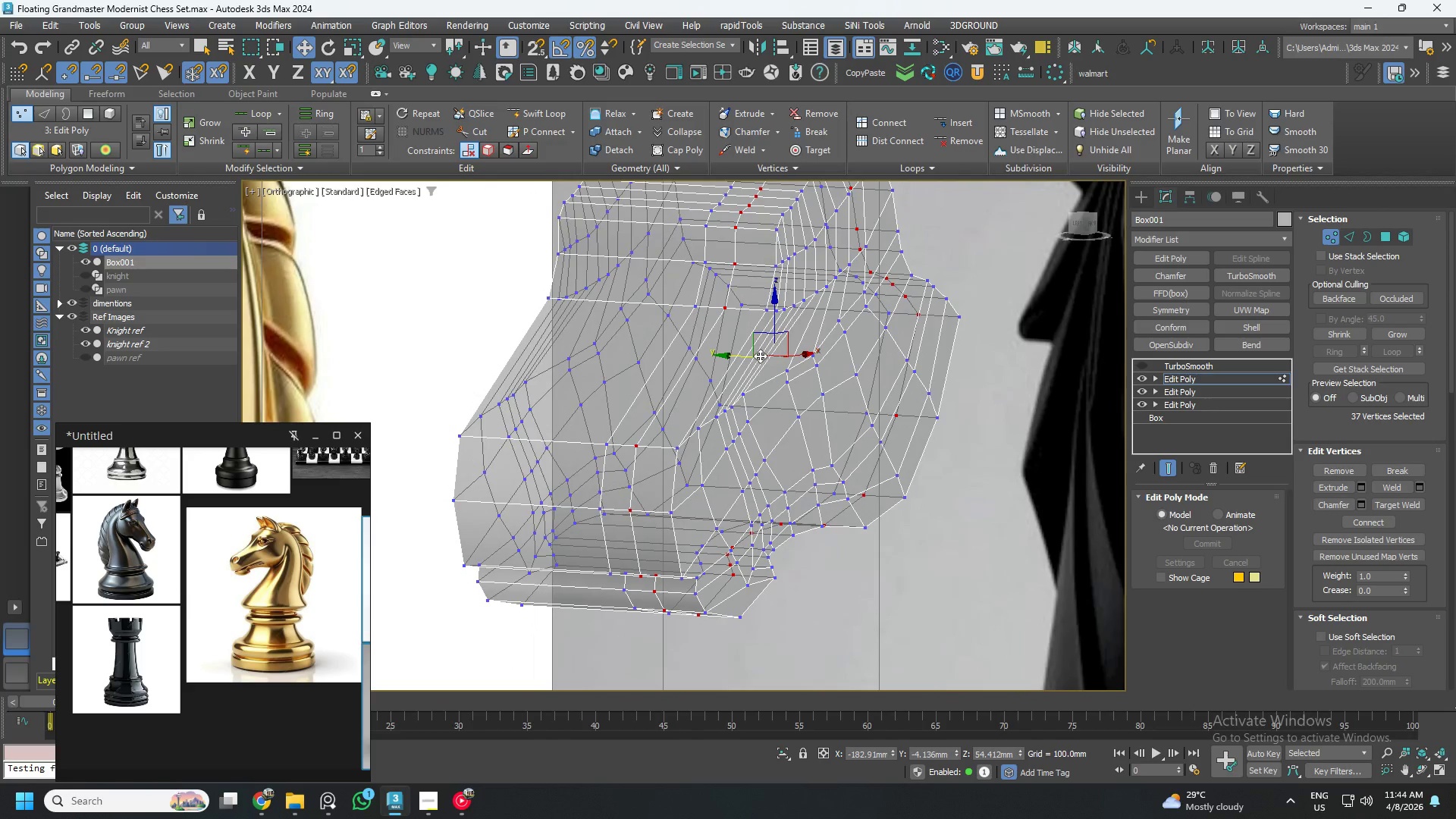 
hold_key(key=AltLeft, duration=1.5)
 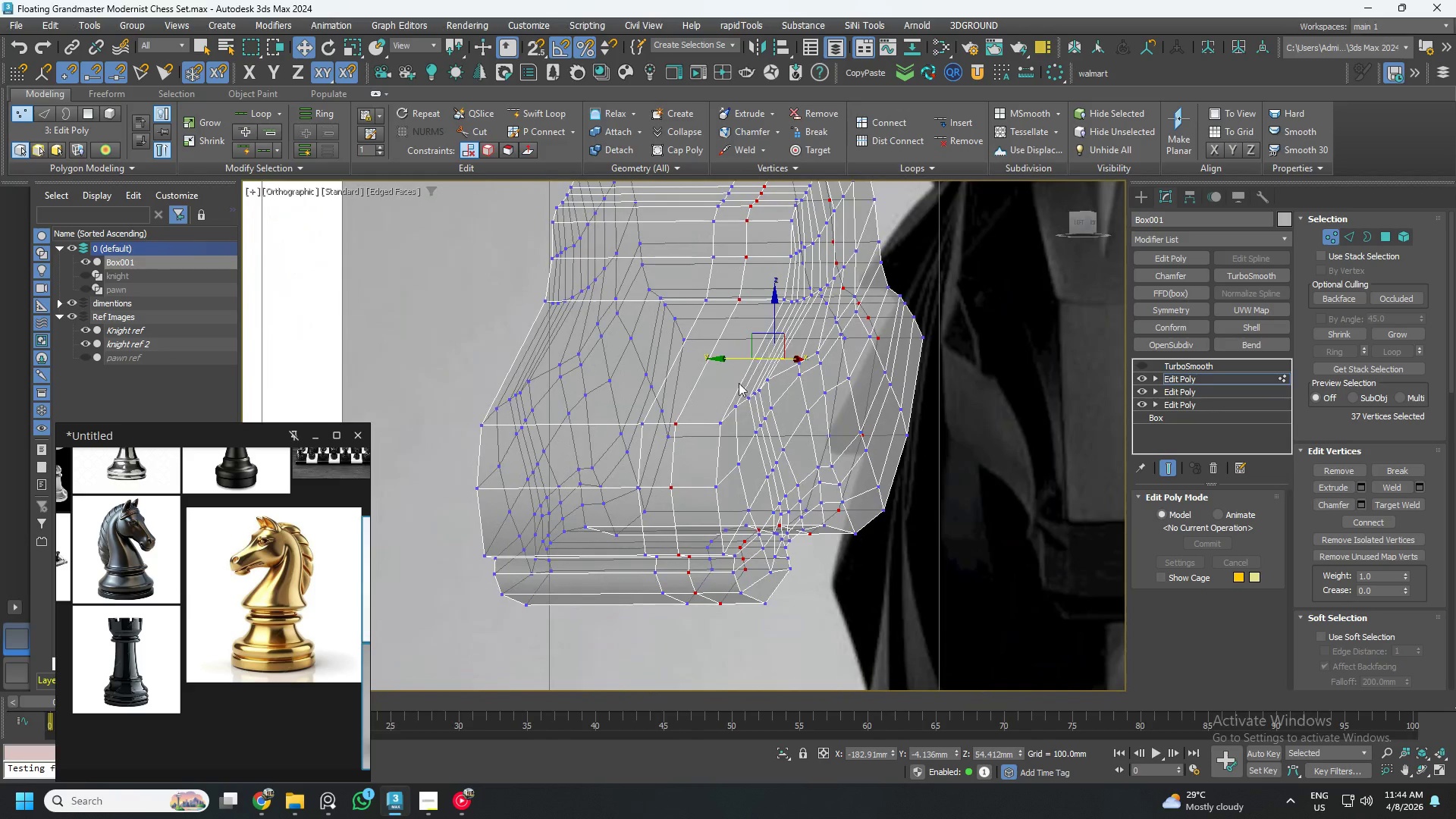 
hold_key(key=AltLeft, duration=0.31)
 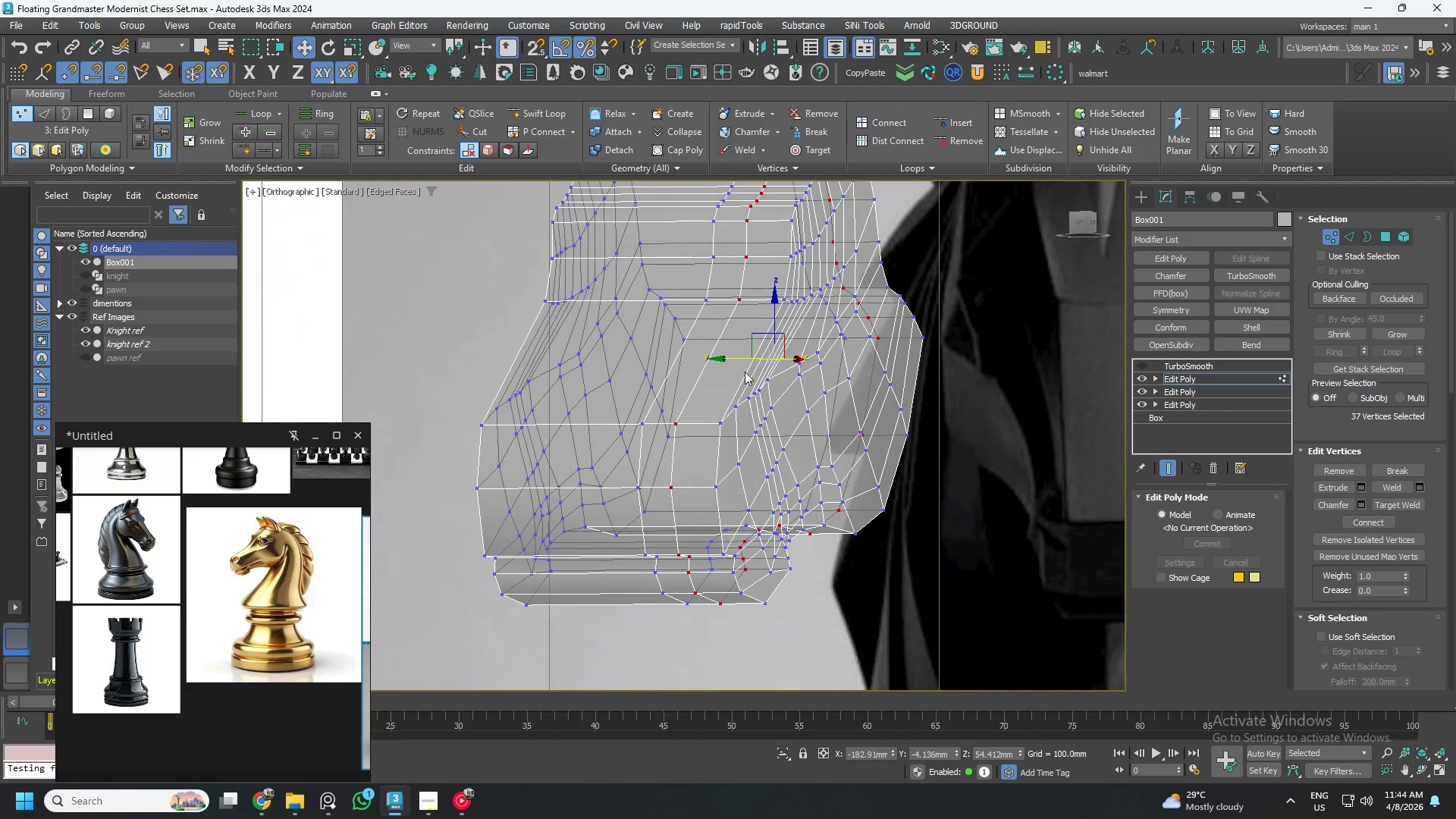 
scroll: coordinate [737, 389], scroll_direction: up, amount: 2.0
 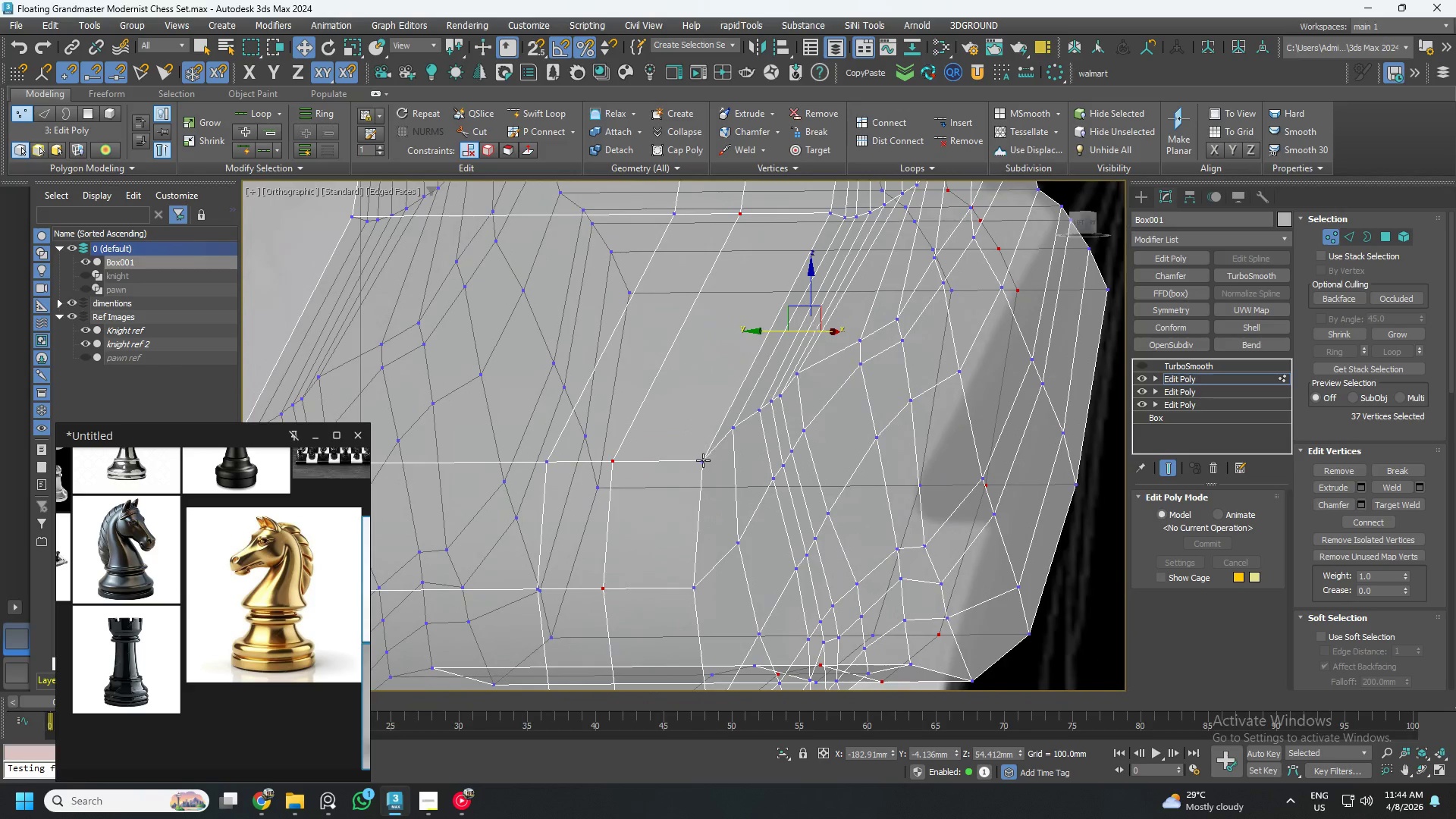 
left_click([702, 460])
 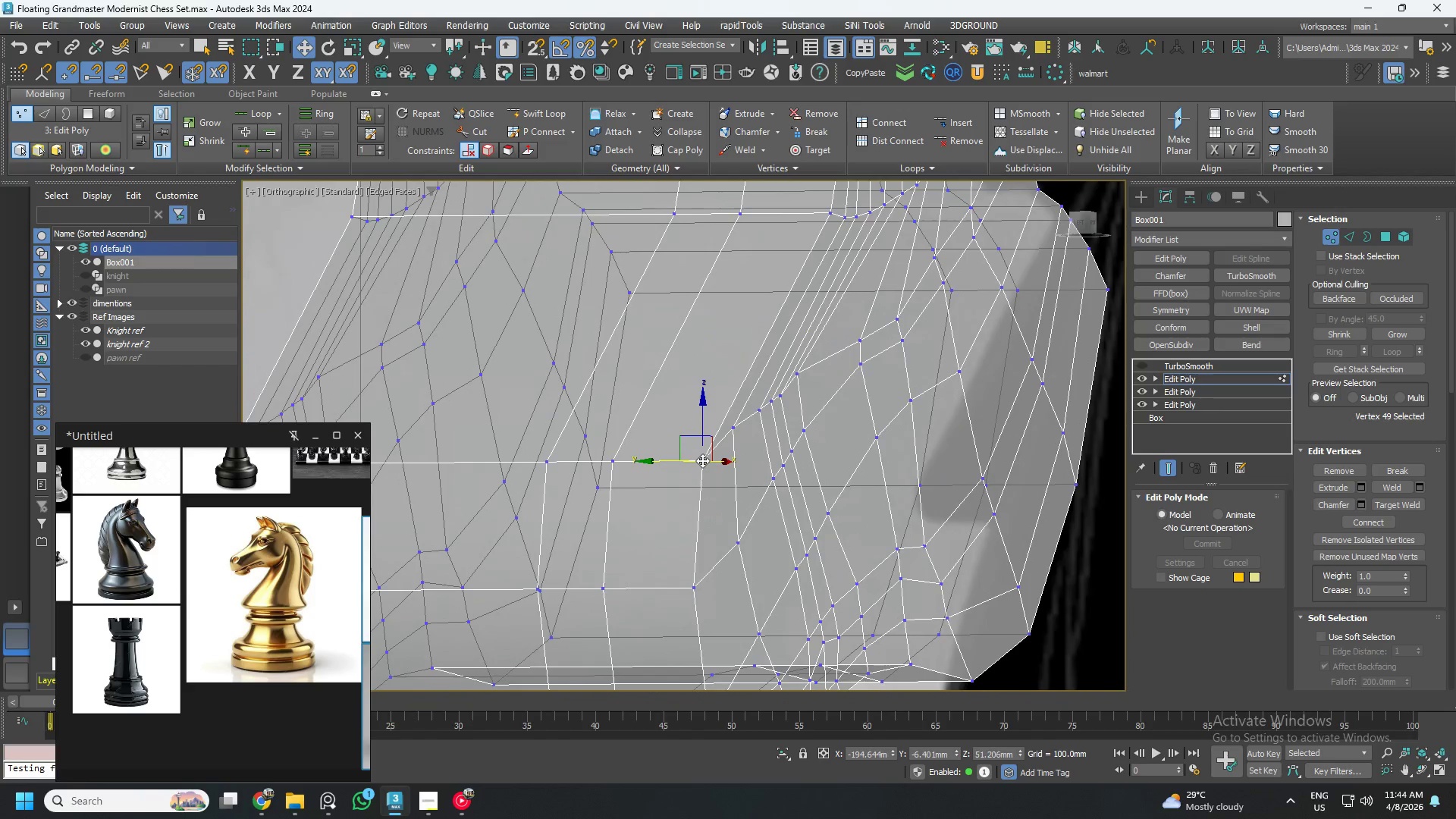 
hold_key(key=ControlLeft, duration=1.34)
 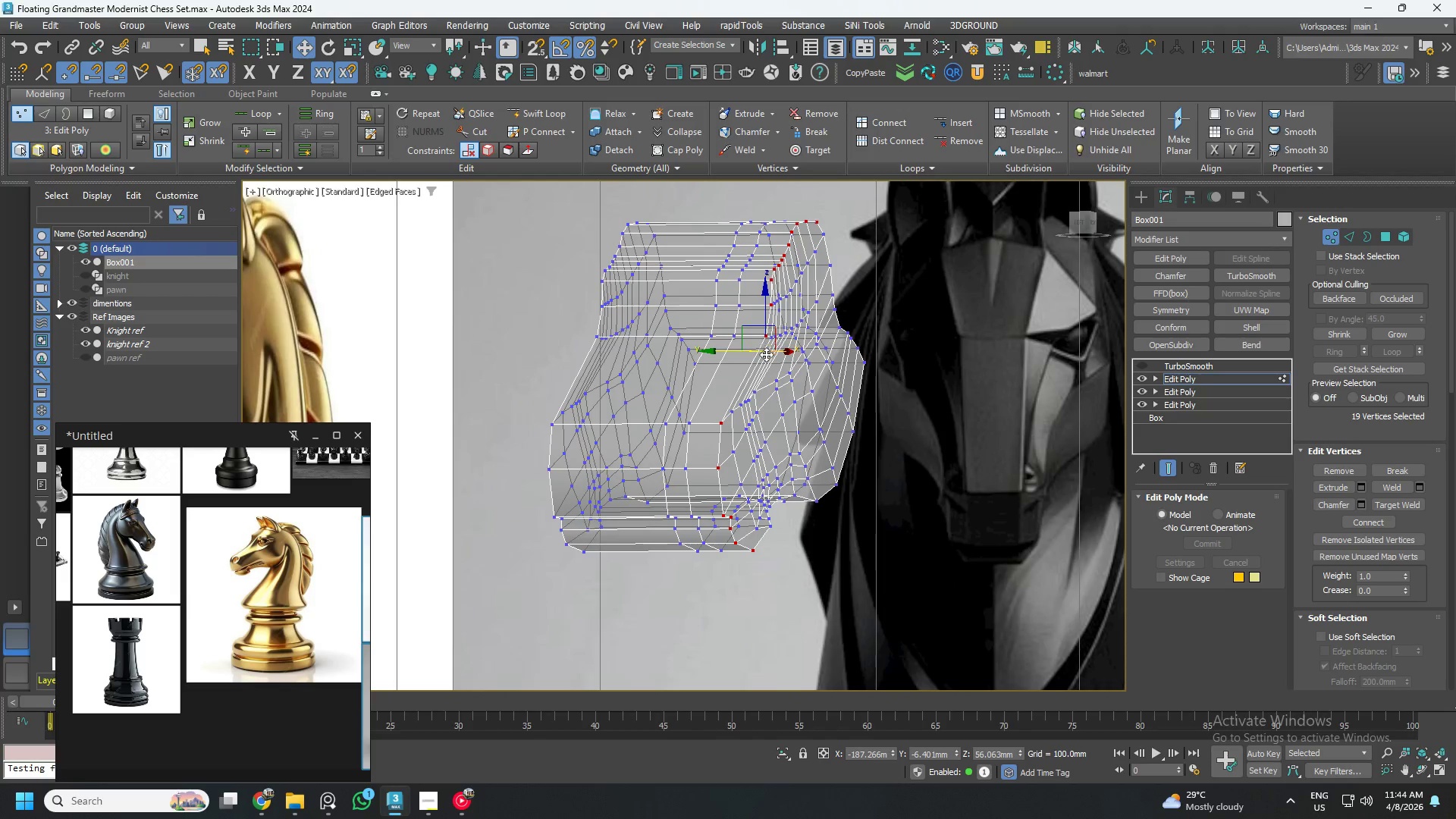 
scroll: coordinate [702, 460], scroll_direction: down, amount: 2.0
 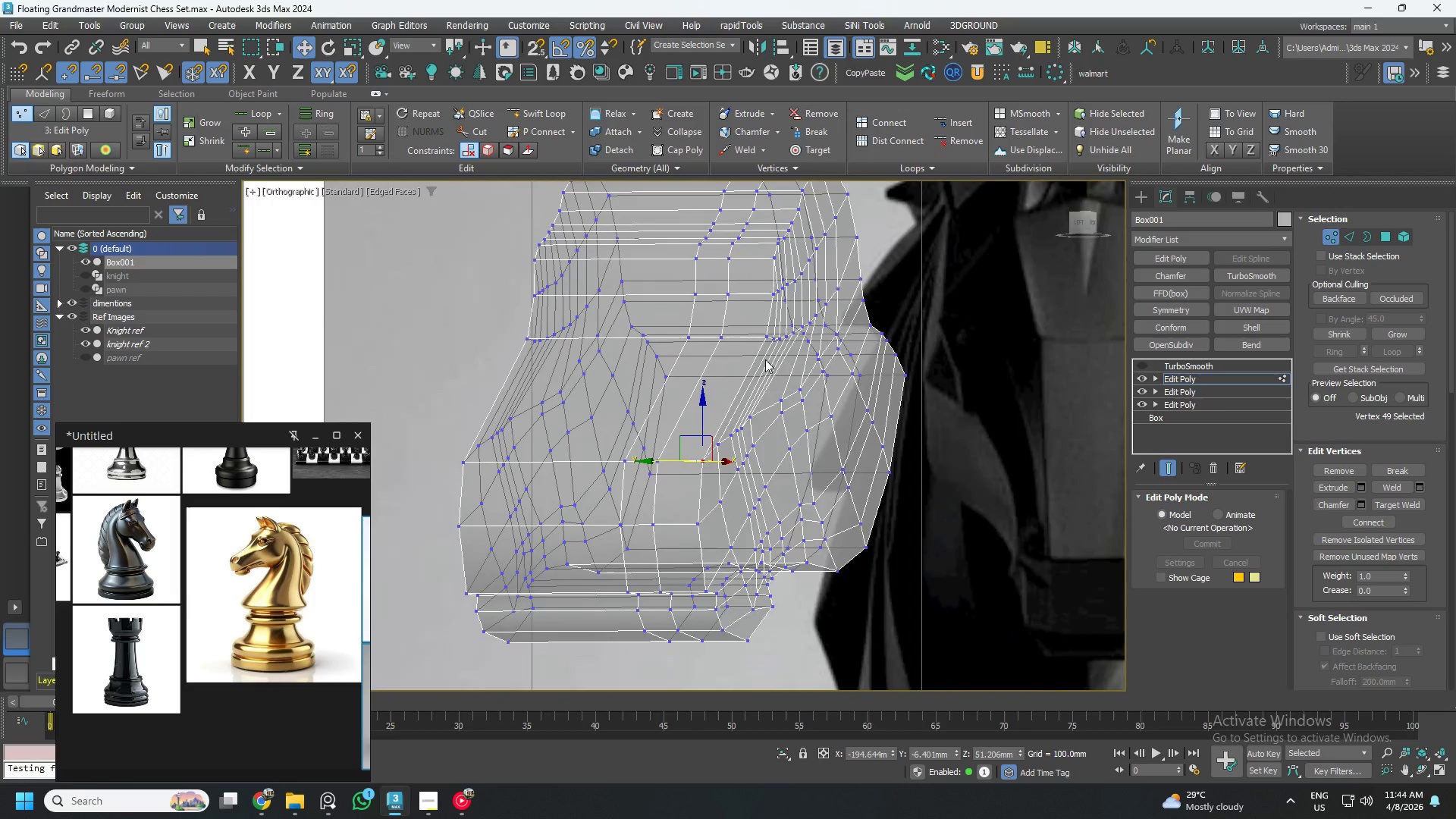 
left_click([765, 332])
 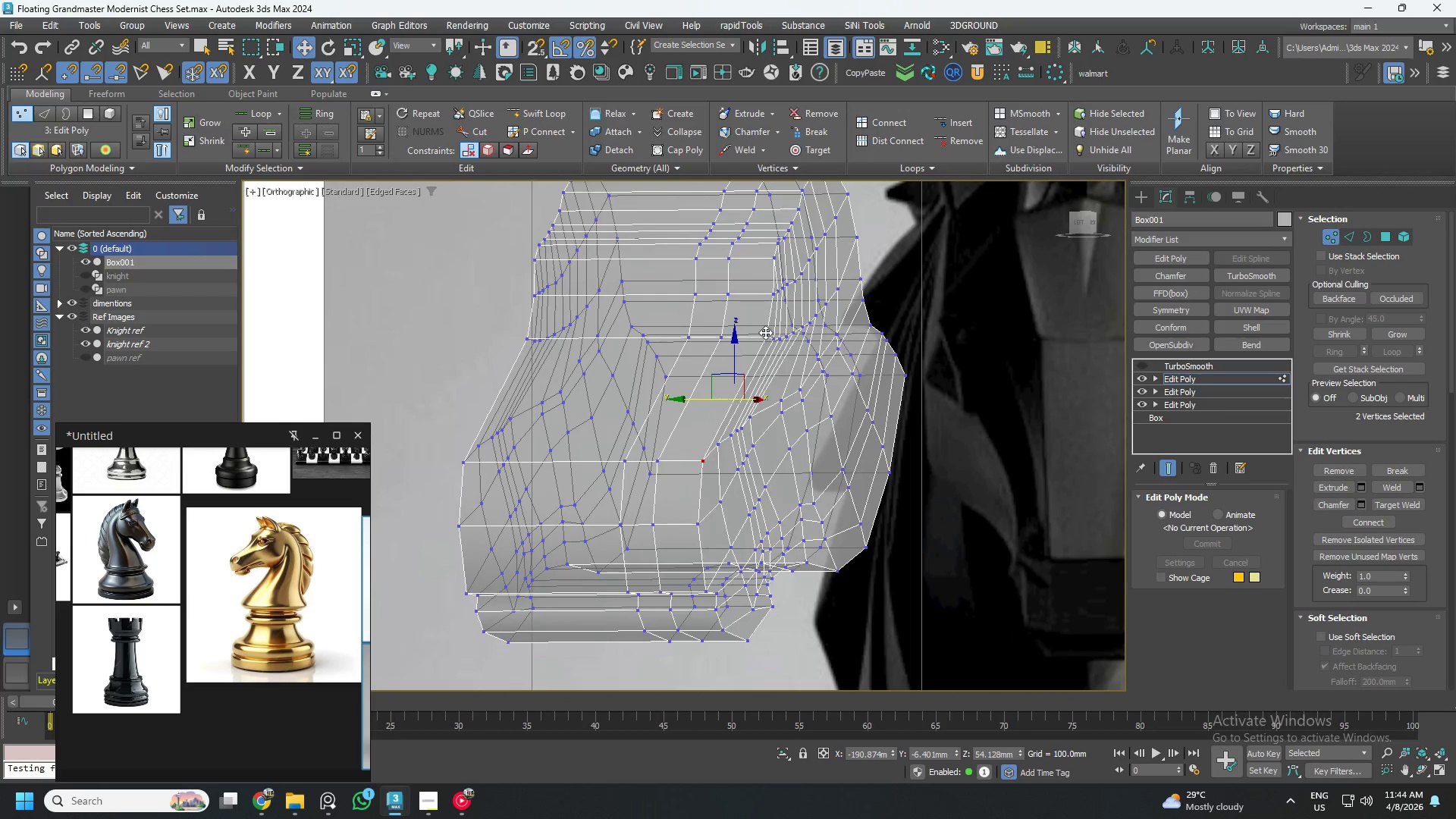 
double_click([765, 332])
 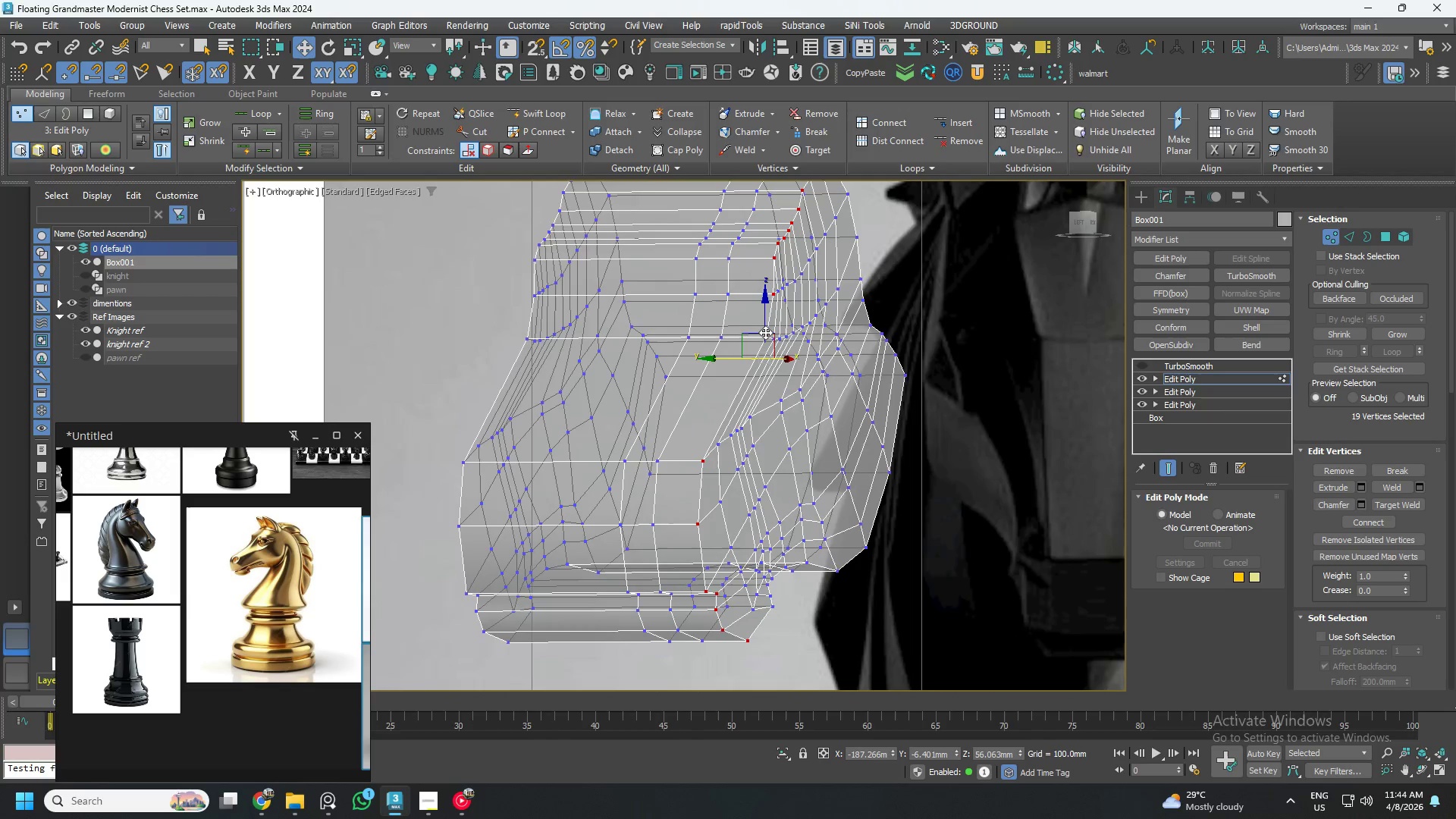 
scroll: coordinate [765, 332], scroll_direction: down, amount: 1.0
 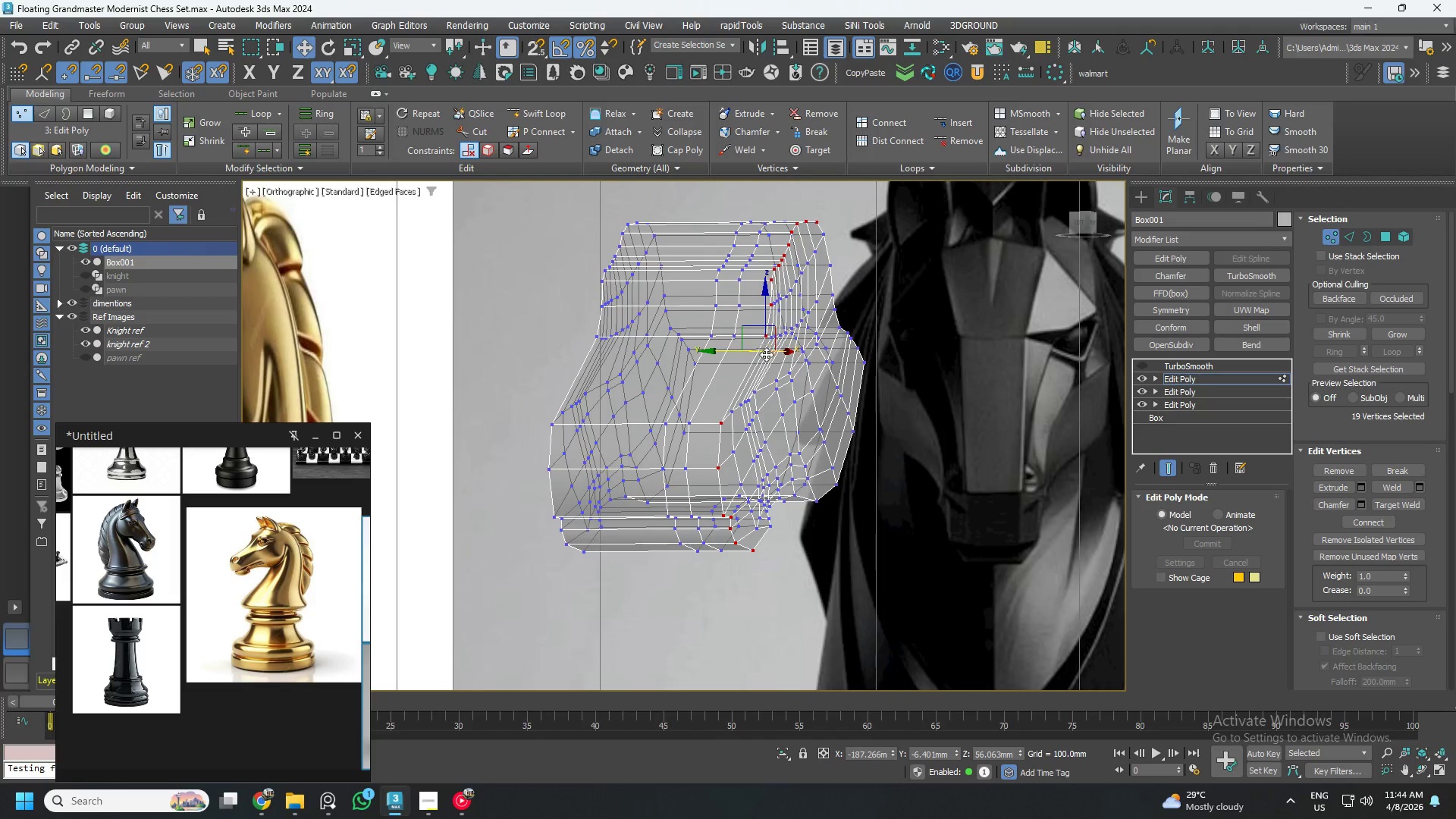 
hold_key(key=AltLeft, duration=1.51)
 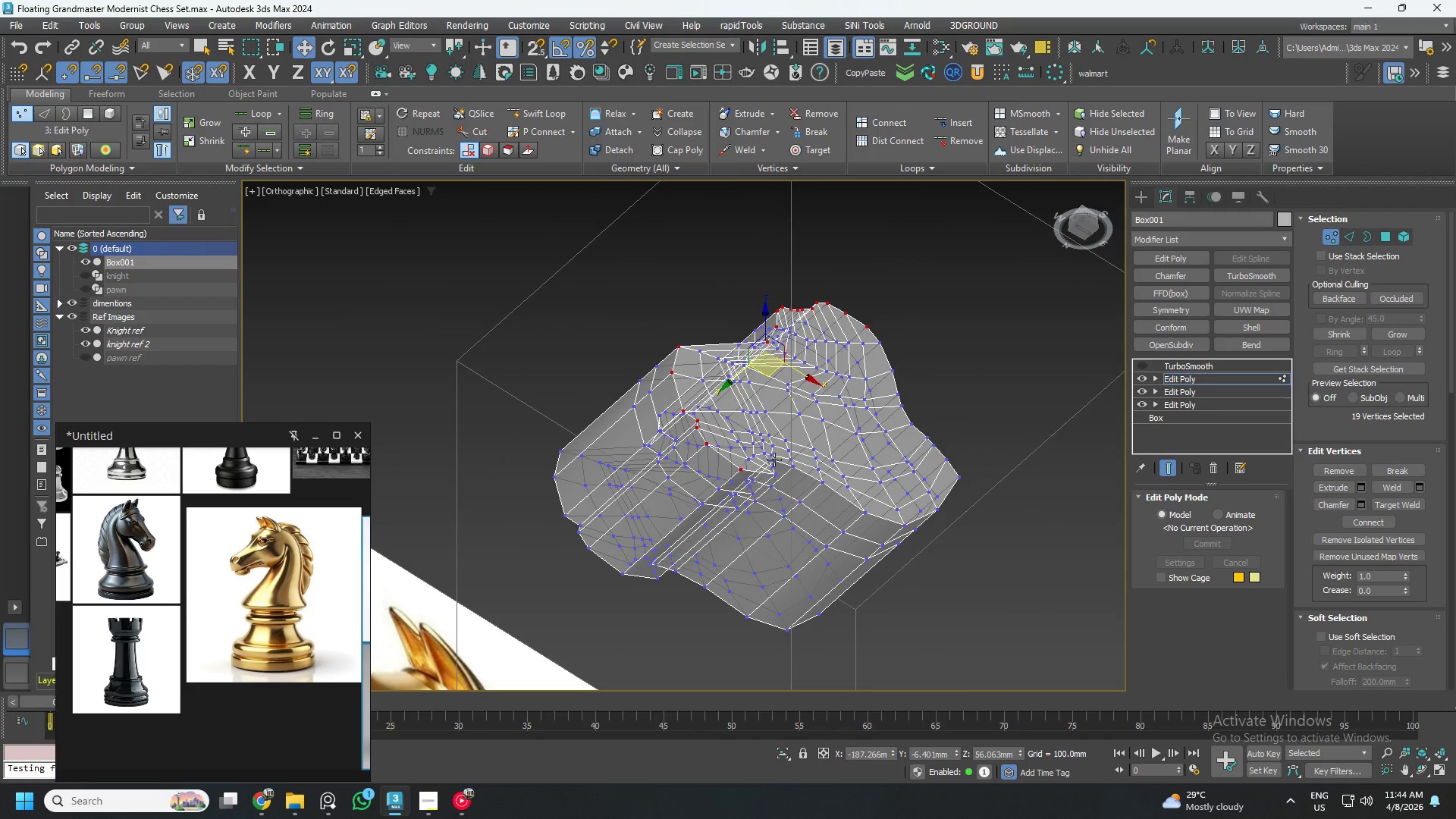 
hold_key(key=ControlLeft, duration=0.88)
 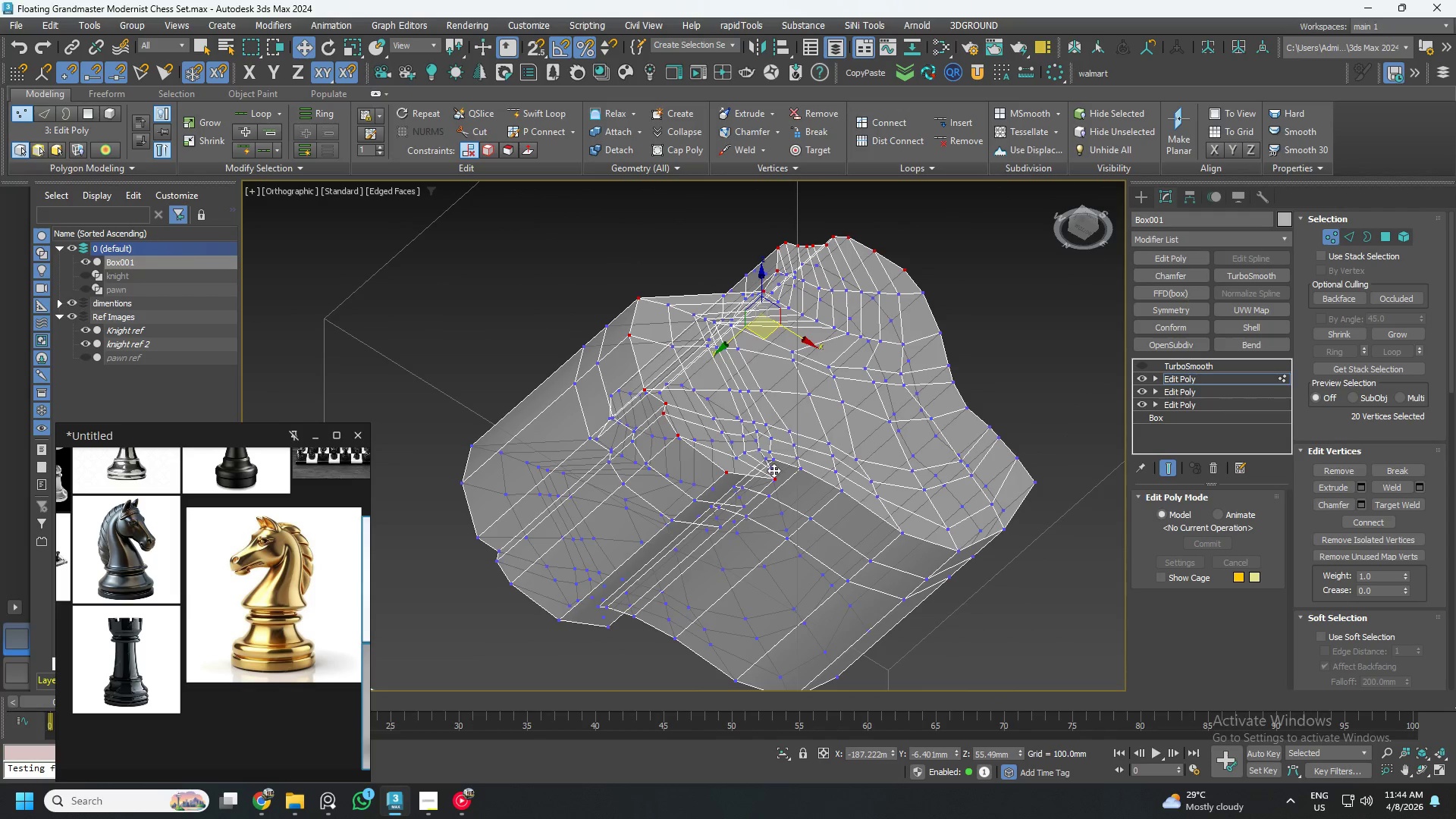 
scroll: coordinate [776, 463], scroll_direction: up, amount: 1.0
 